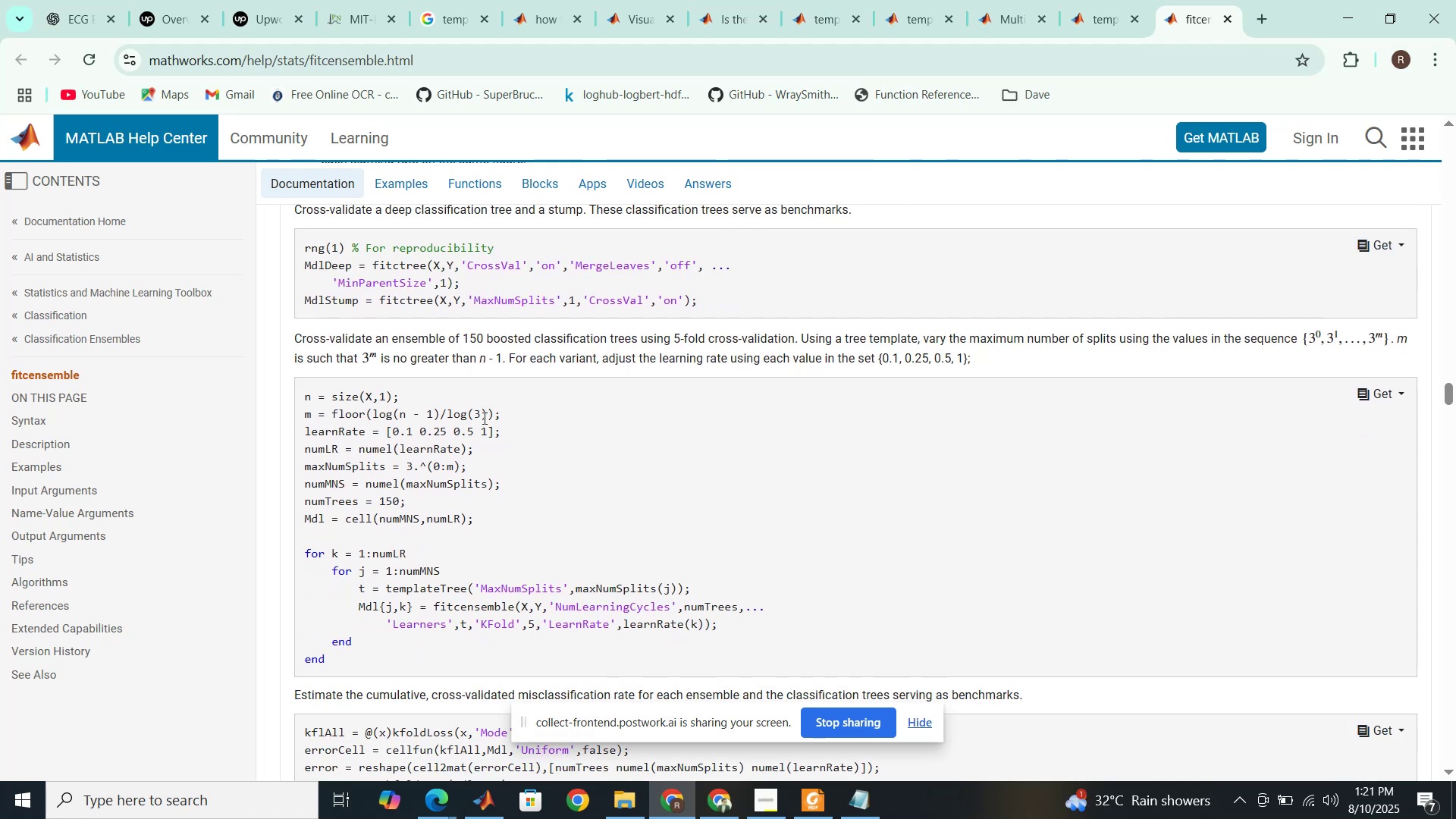 
scroll: coordinate [483, 418], scroll_direction: down, amount: 2.0
 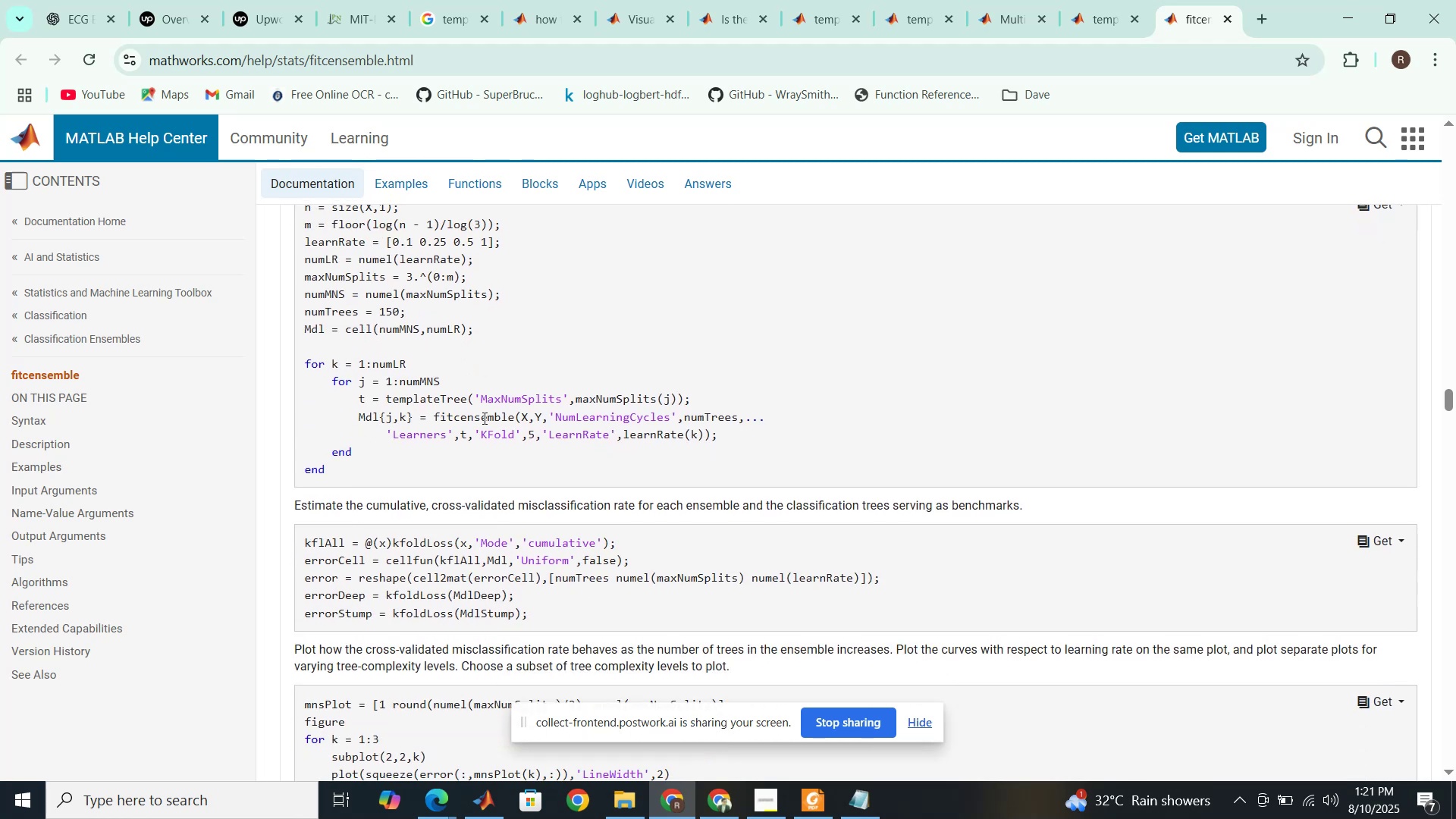 
wait(9.04)
 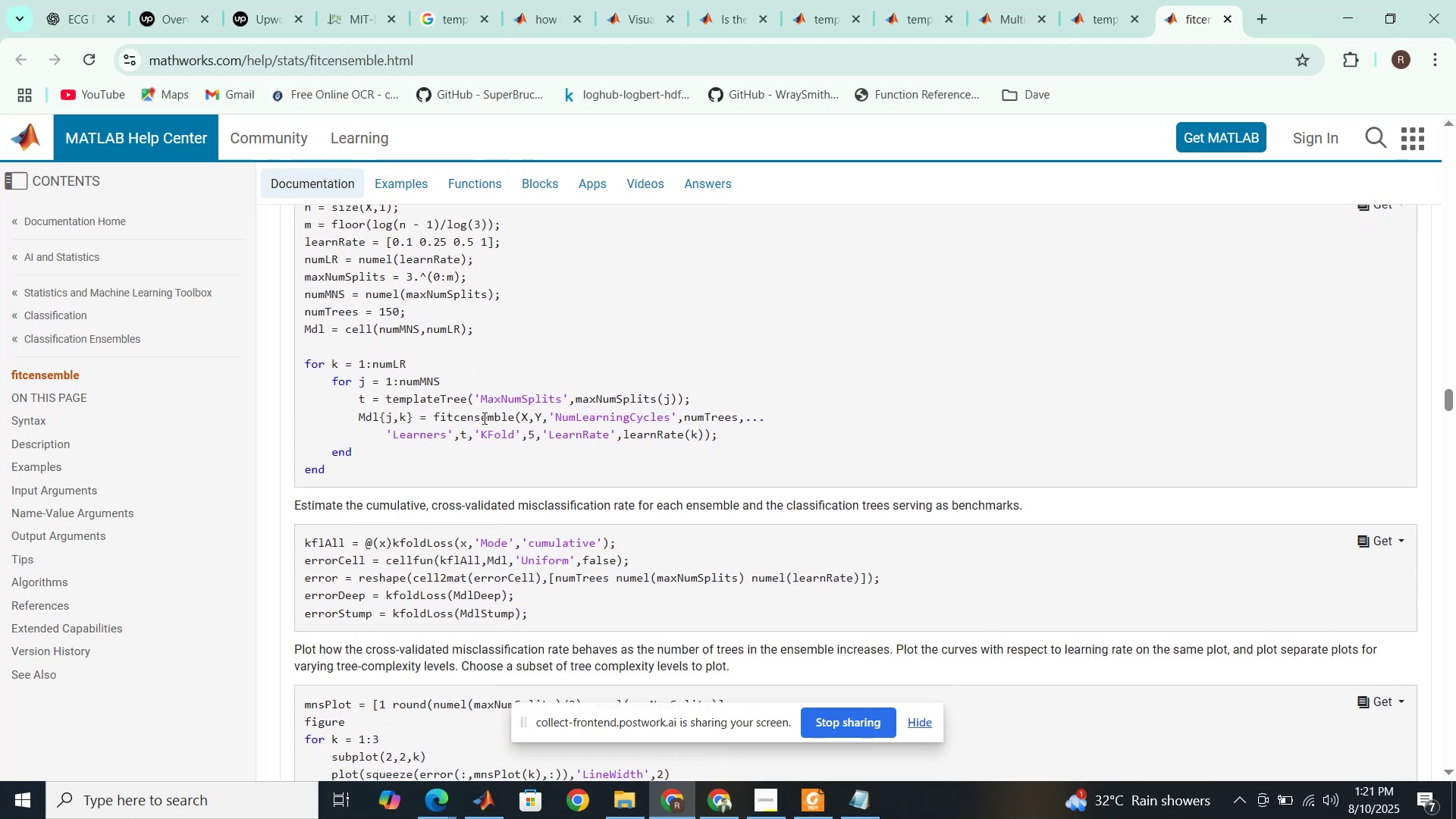 
scroll: coordinate [483, 418], scroll_direction: down, amount: 4.0
 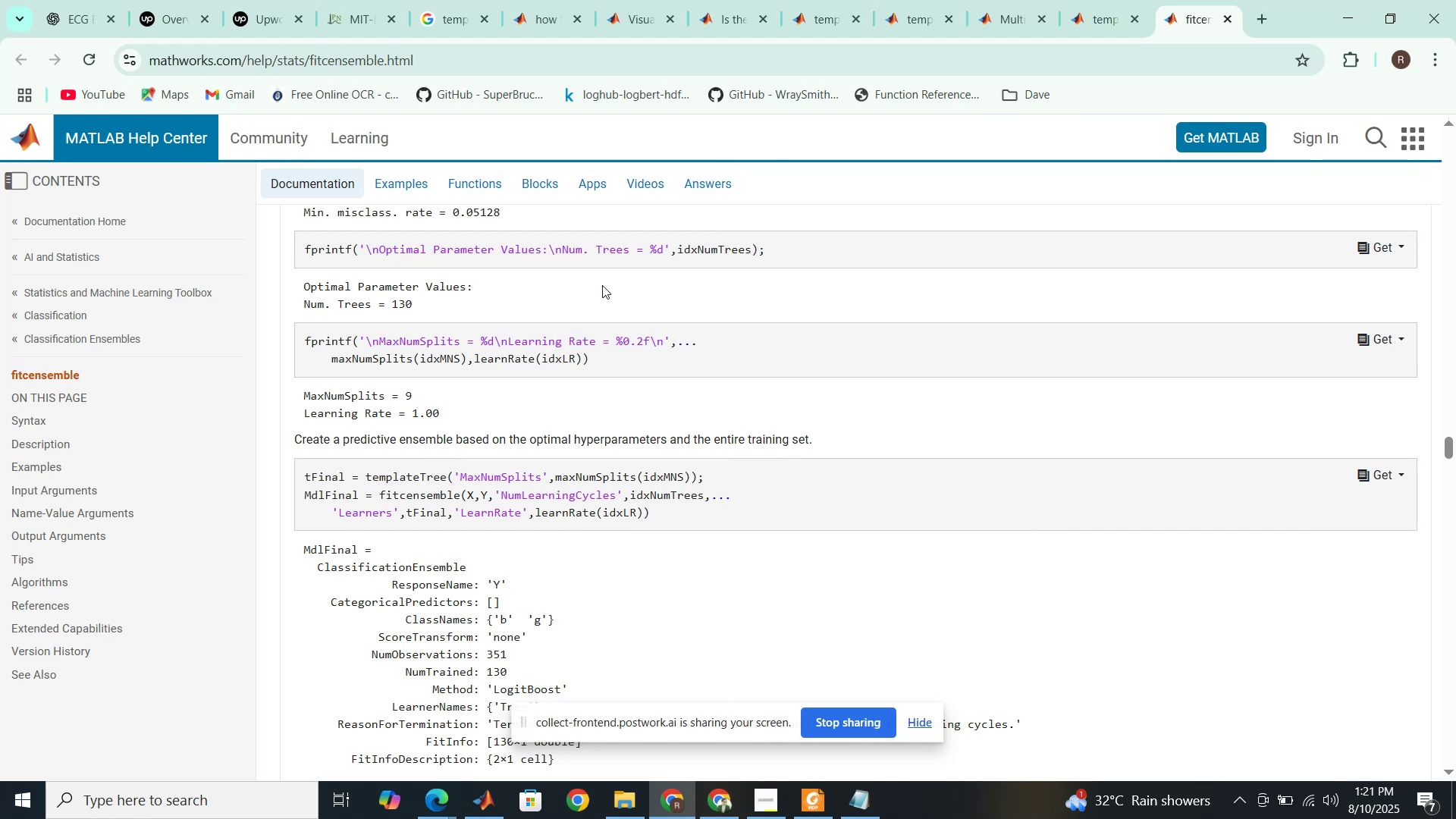 
wait(5.64)
 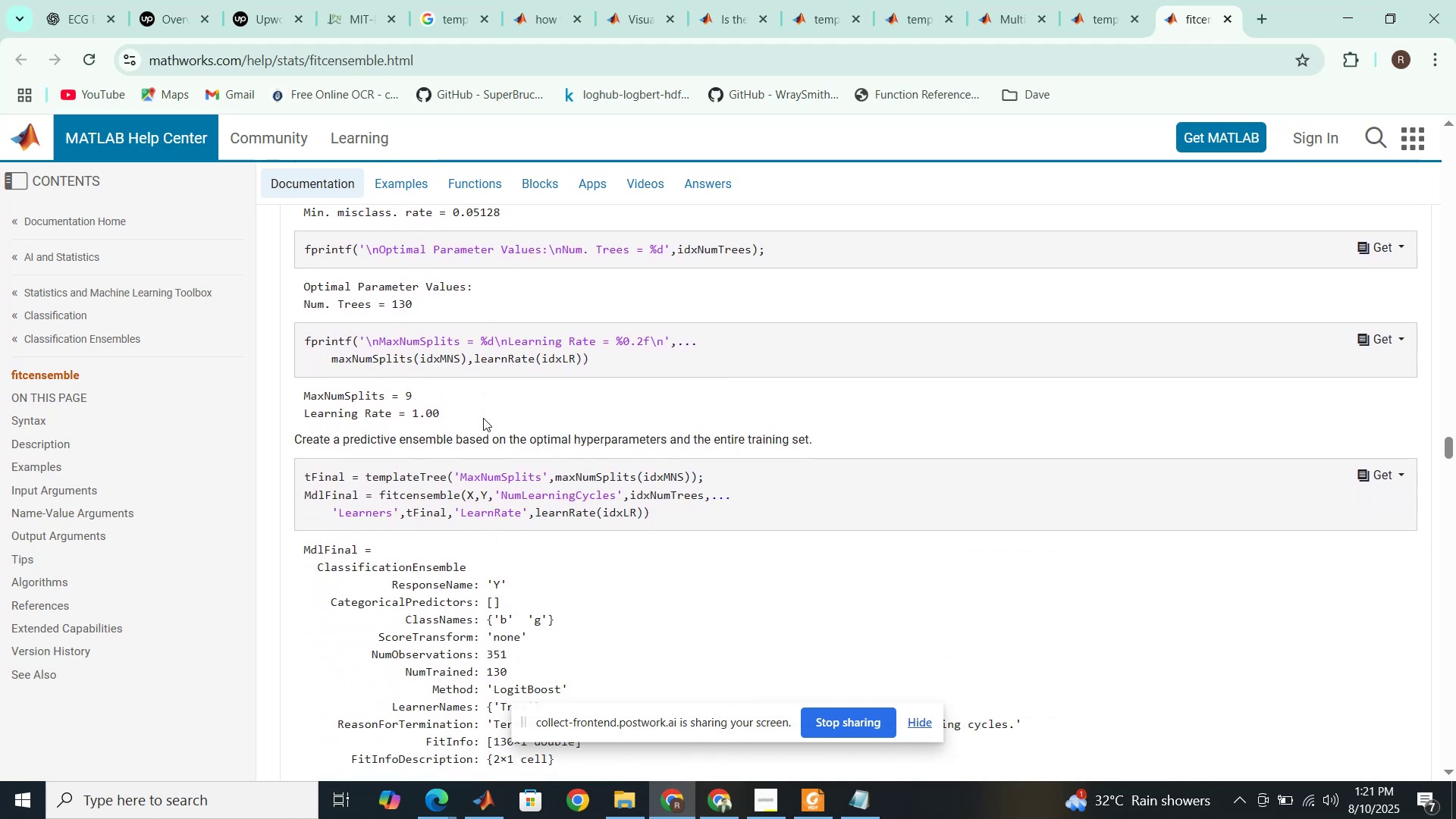 
scroll: coordinate [459, 461], scroll_direction: down, amount: 8.0
 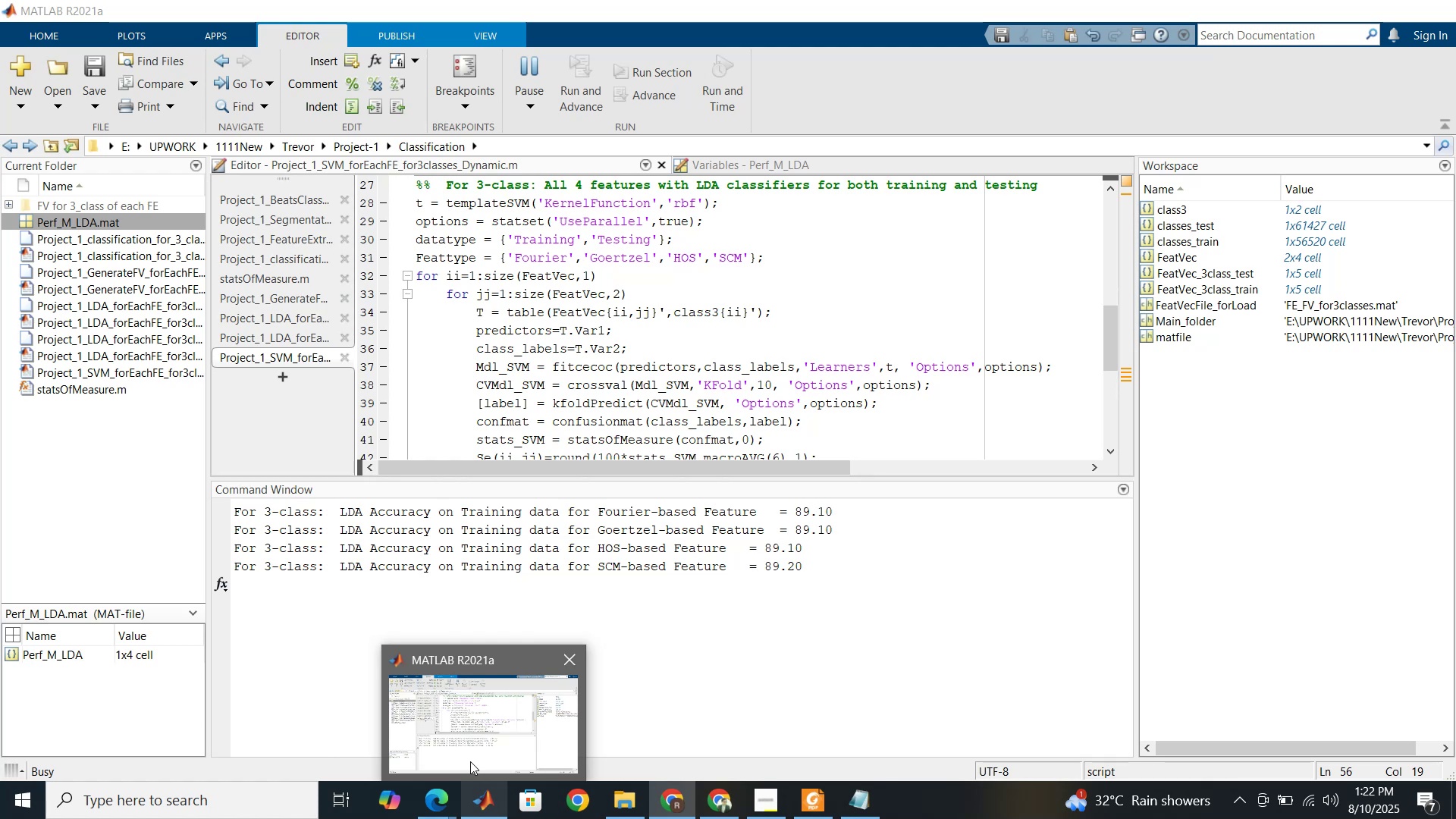 
wait(16.86)
 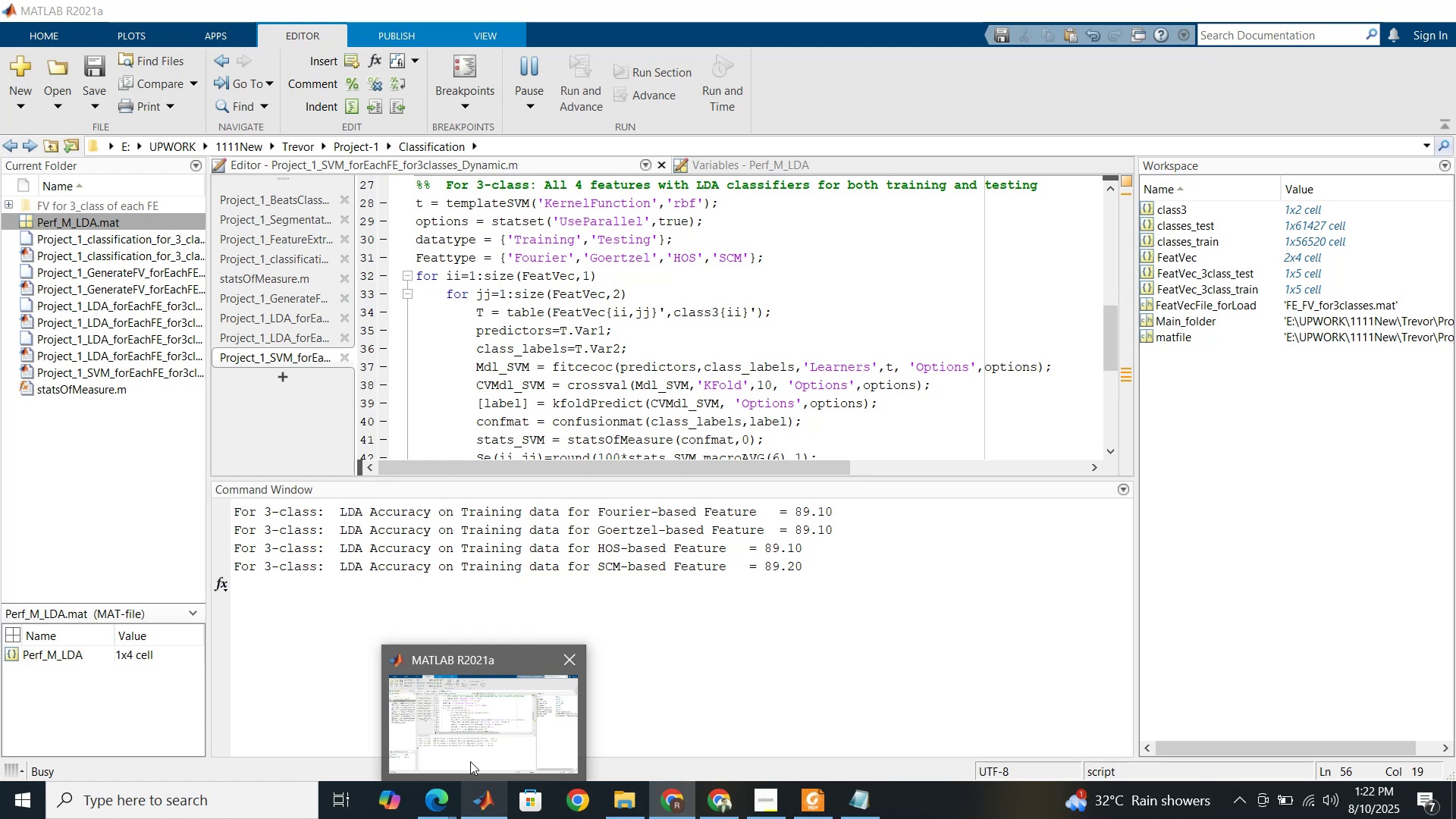 
mouse_move([482, 770])
 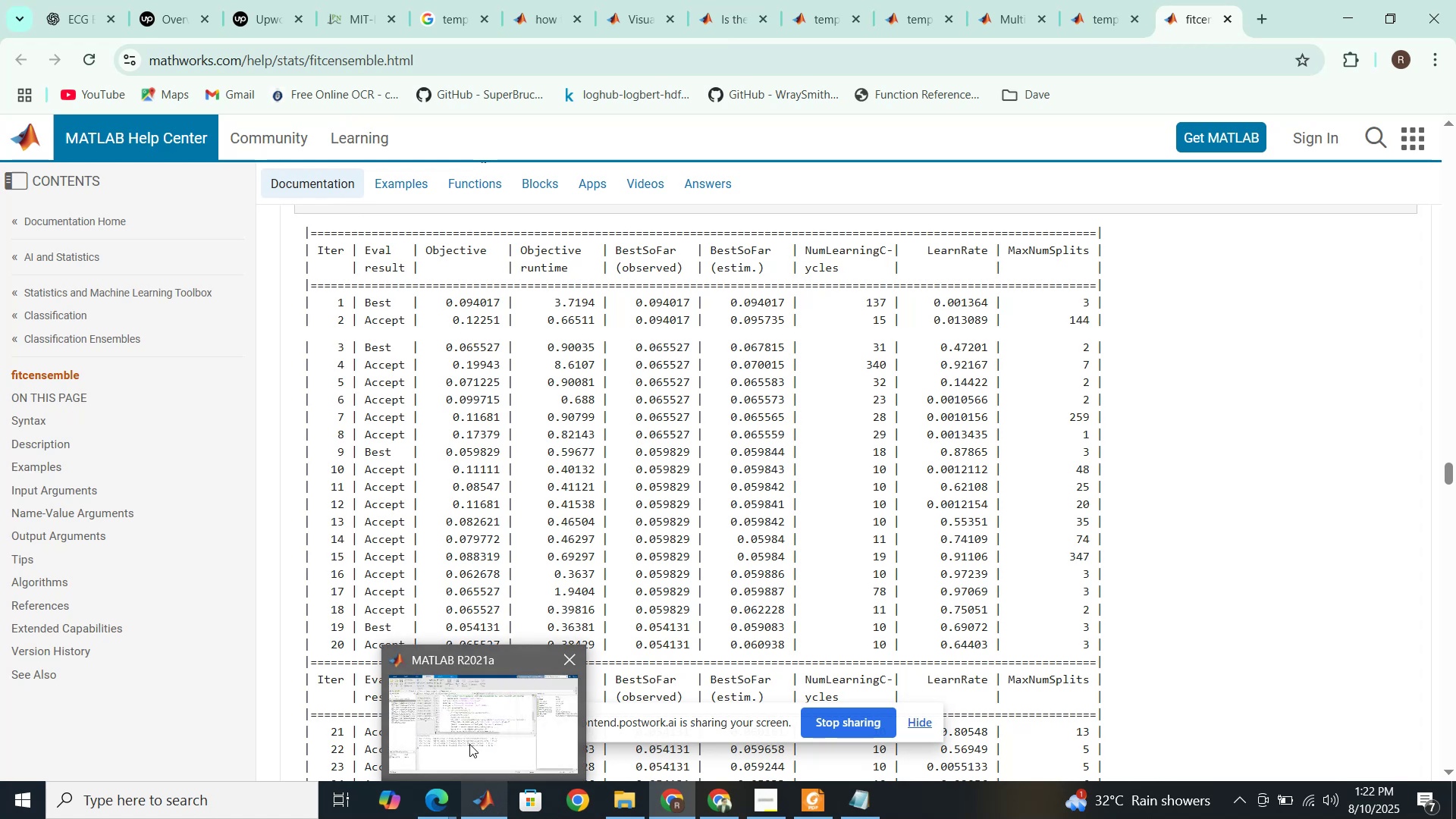 
left_click([469, 744])
 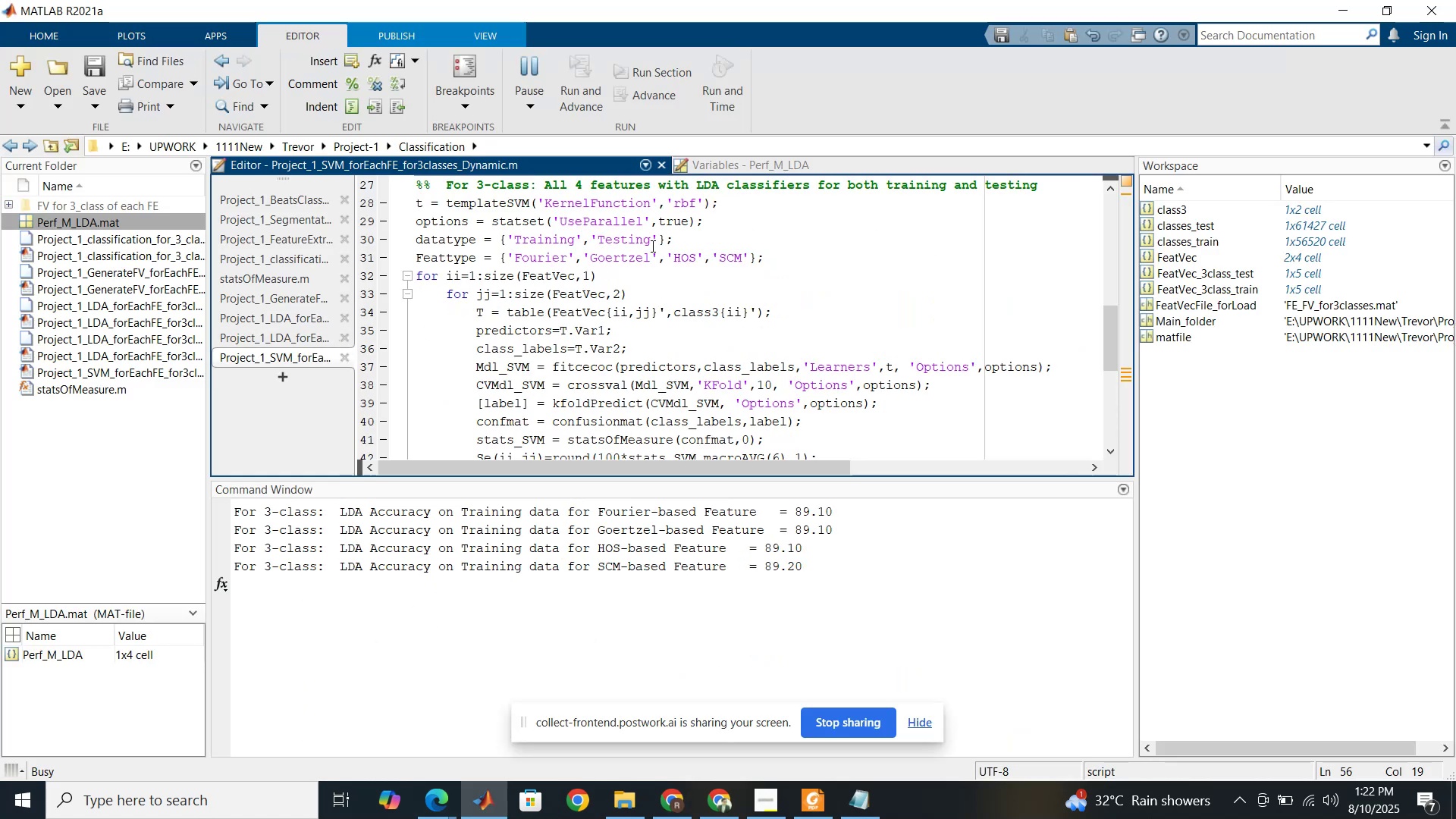 
scroll: coordinate [648, 243], scroll_direction: down, amount: 6.0
 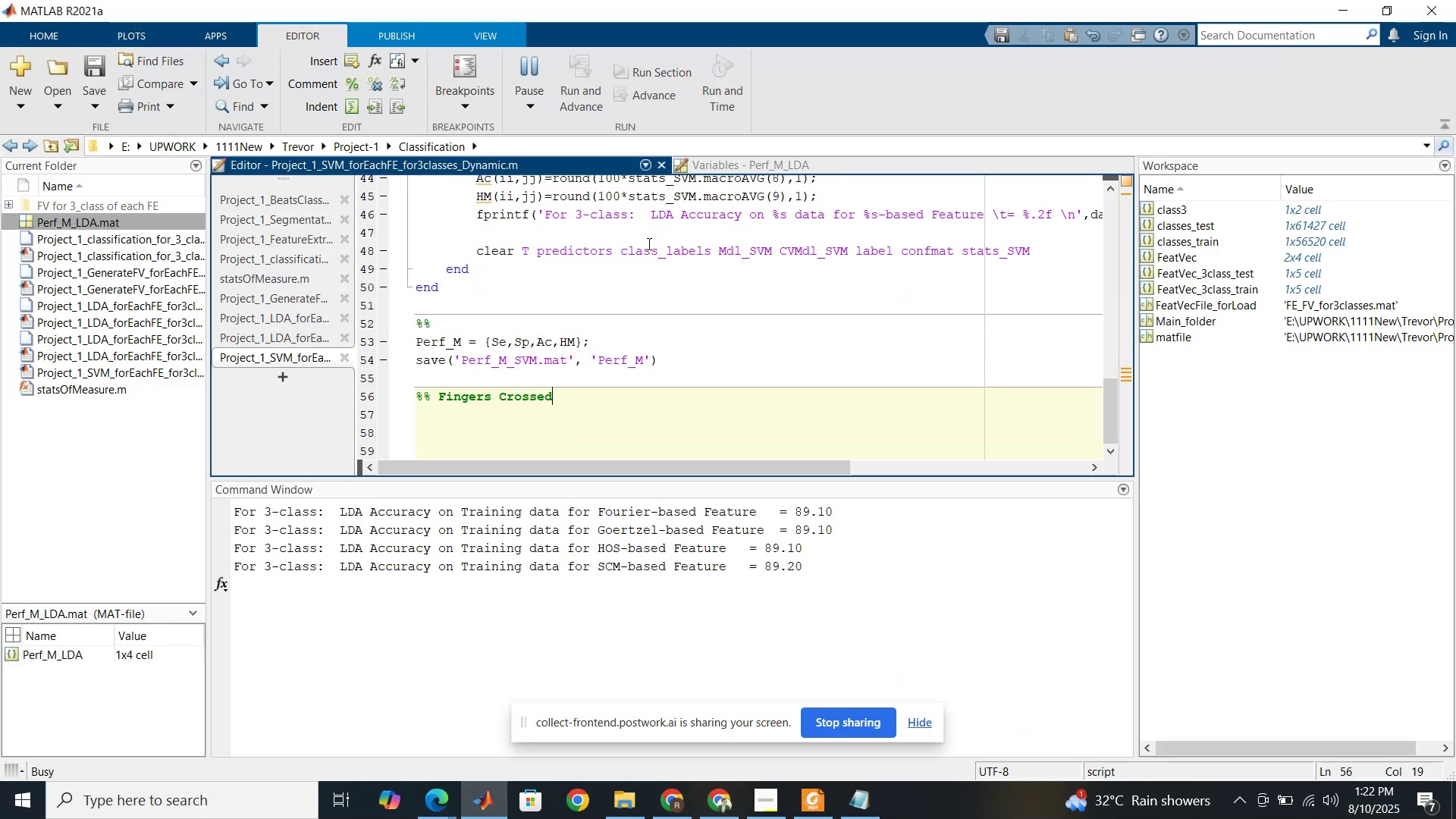 
scroll: coordinate [648, 243], scroll_direction: up, amount: 6.0
 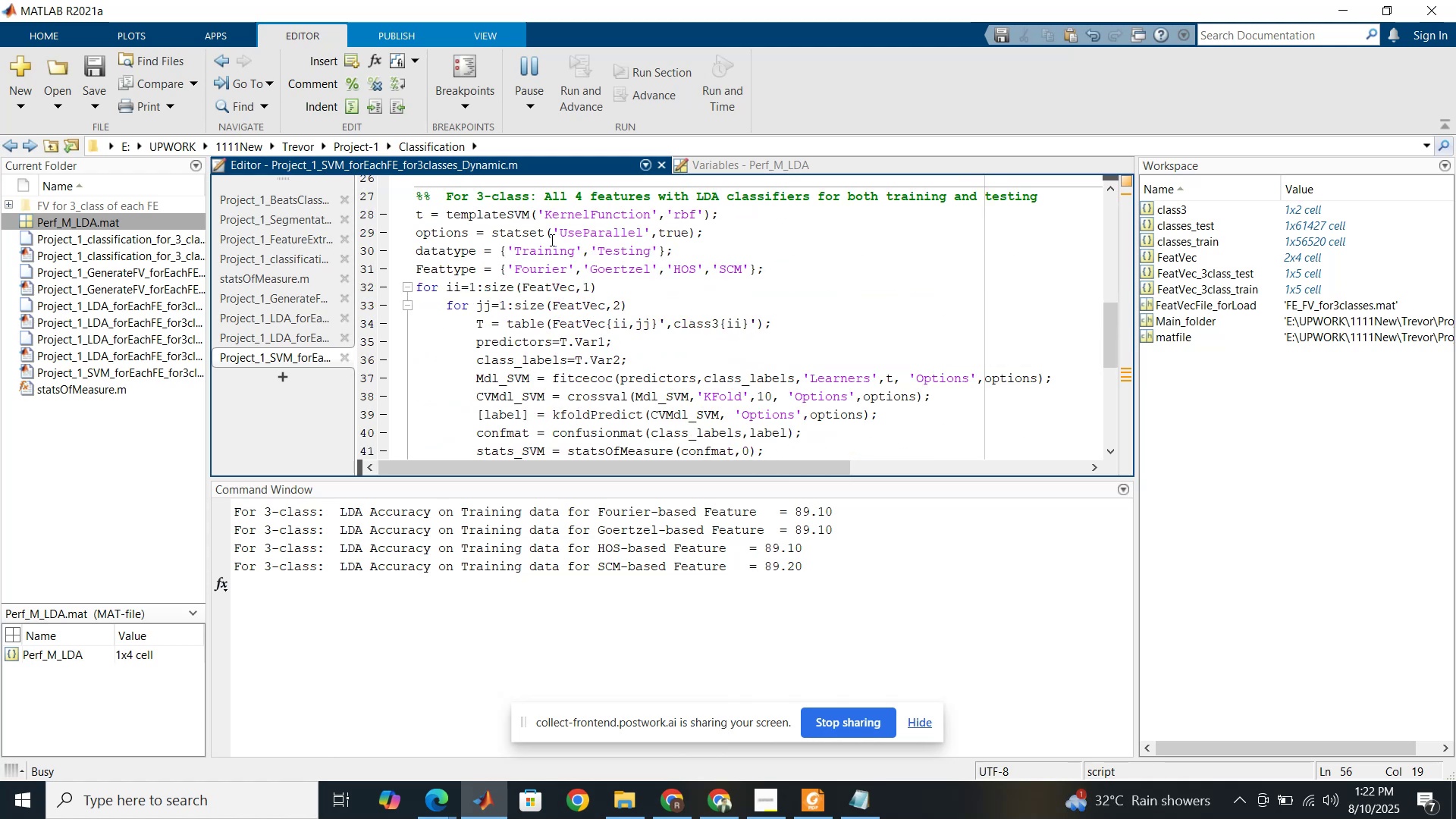 
wait(11.44)
 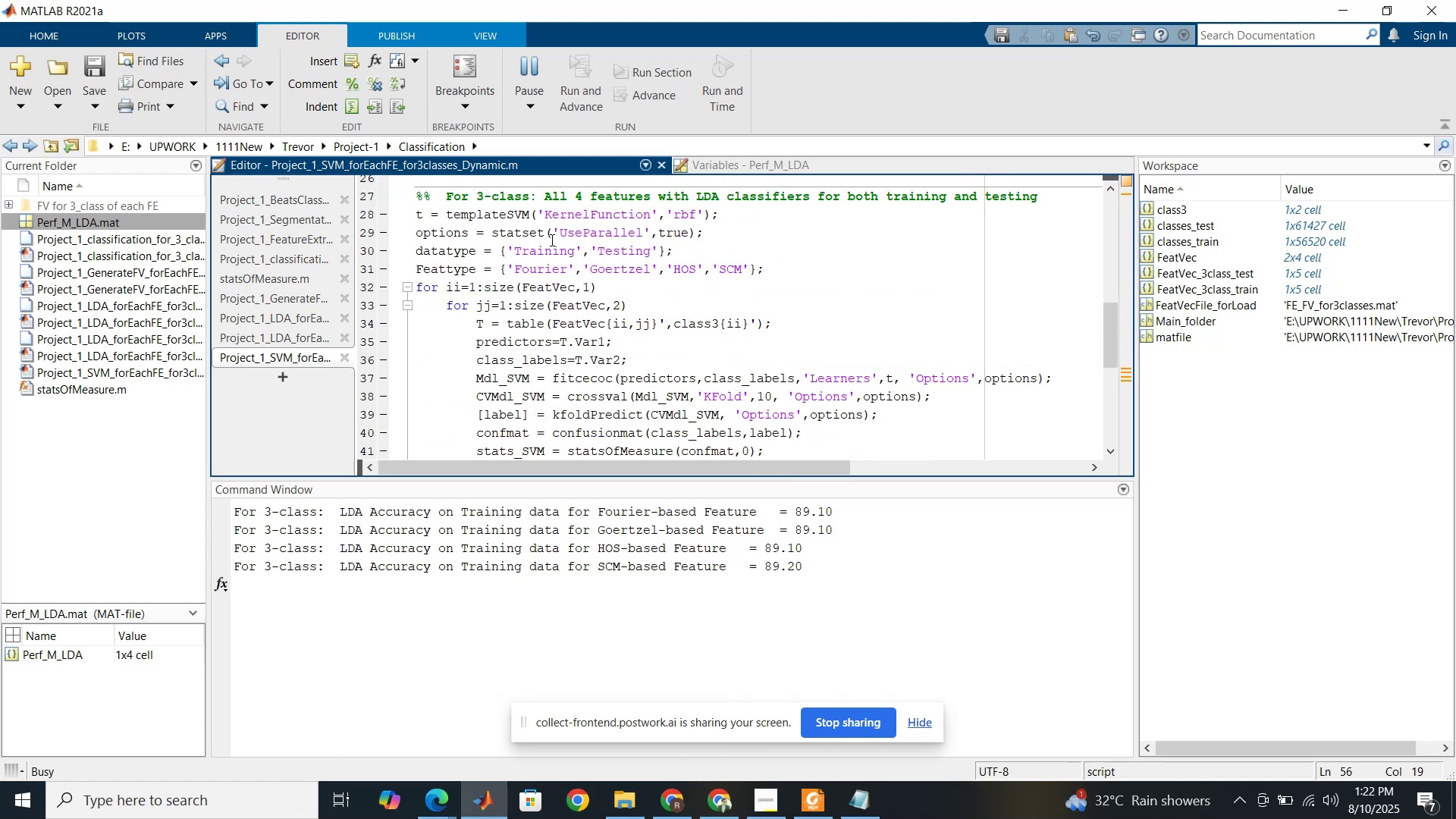 
left_click([674, 802])
 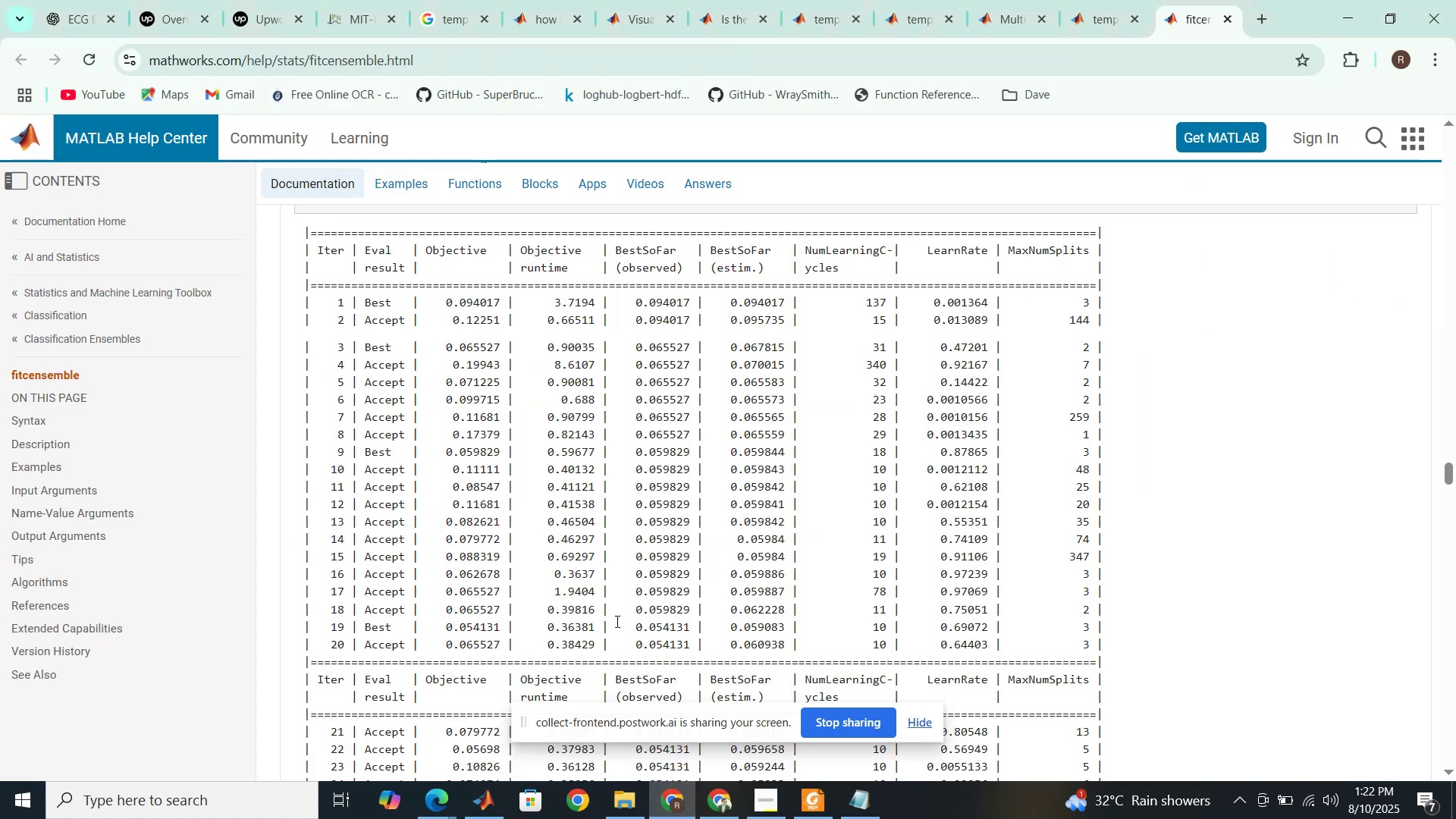 
scroll: coordinate [616, 621], scroll_direction: down, amount: 11.0
 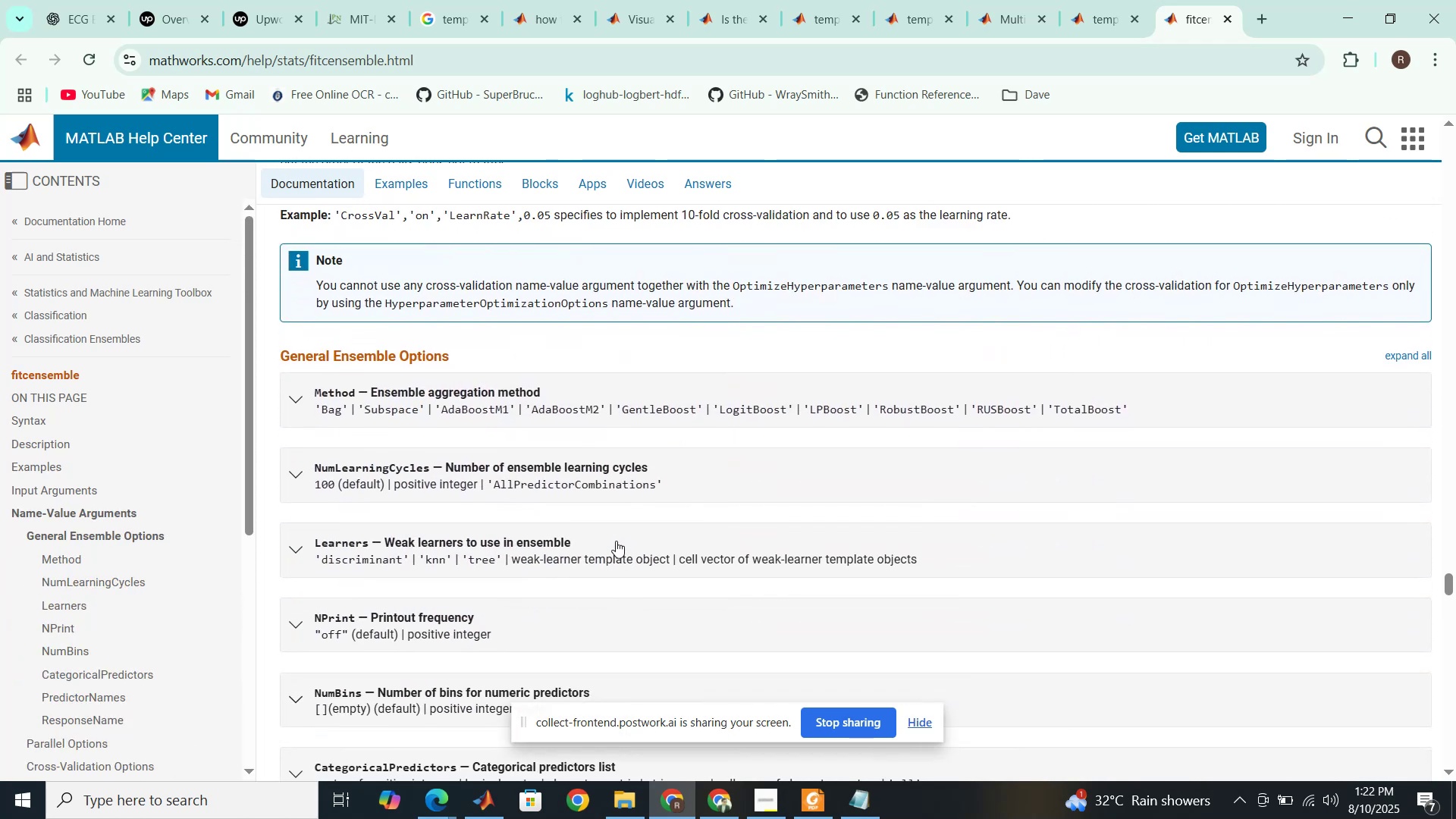 
wait(12.02)
 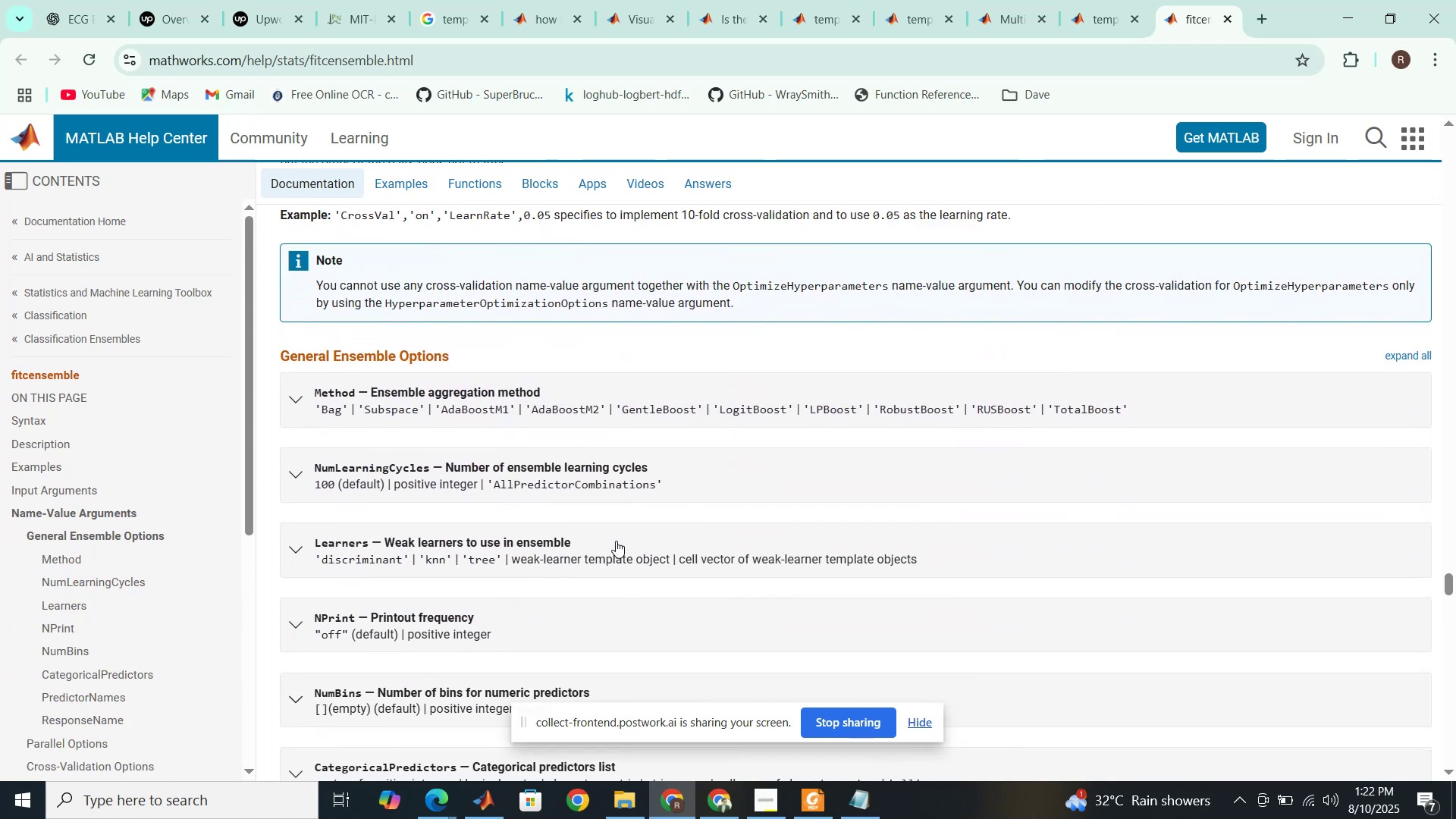 
left_click([616, 541])
 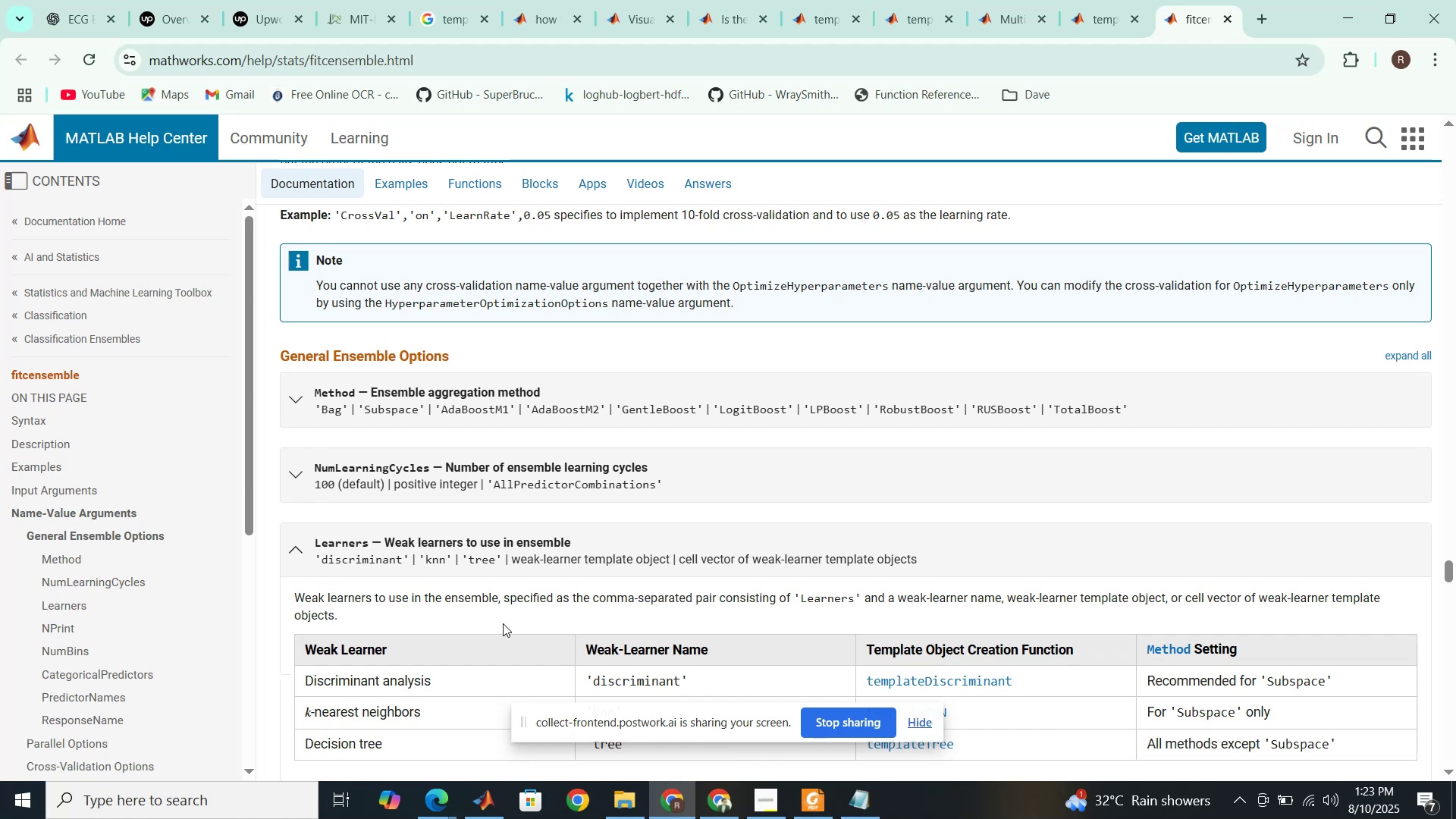 
wait(23.51)
 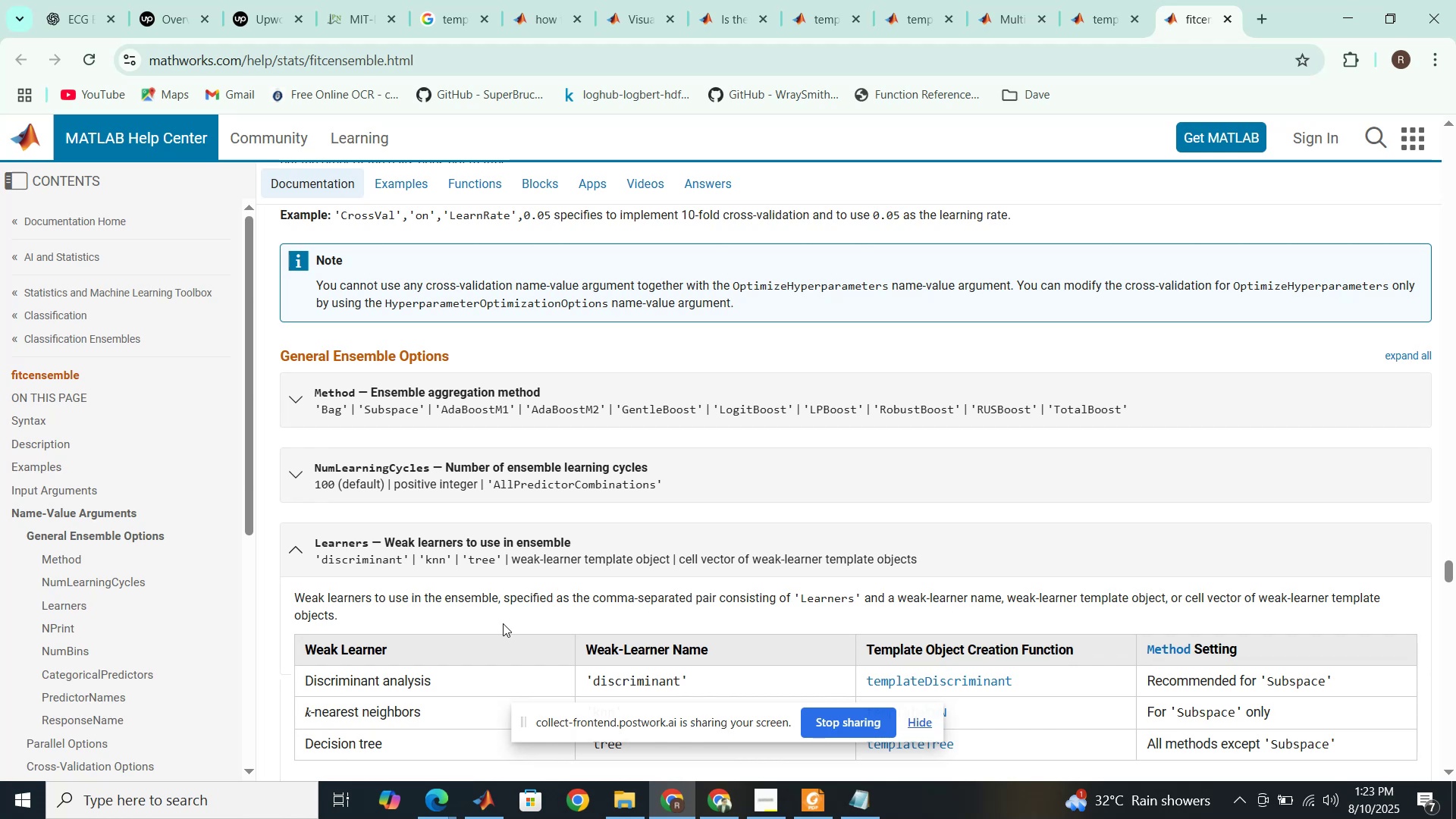 
scroll: coordinate [503, 623], scroll_direction: down, amount: 1.0
 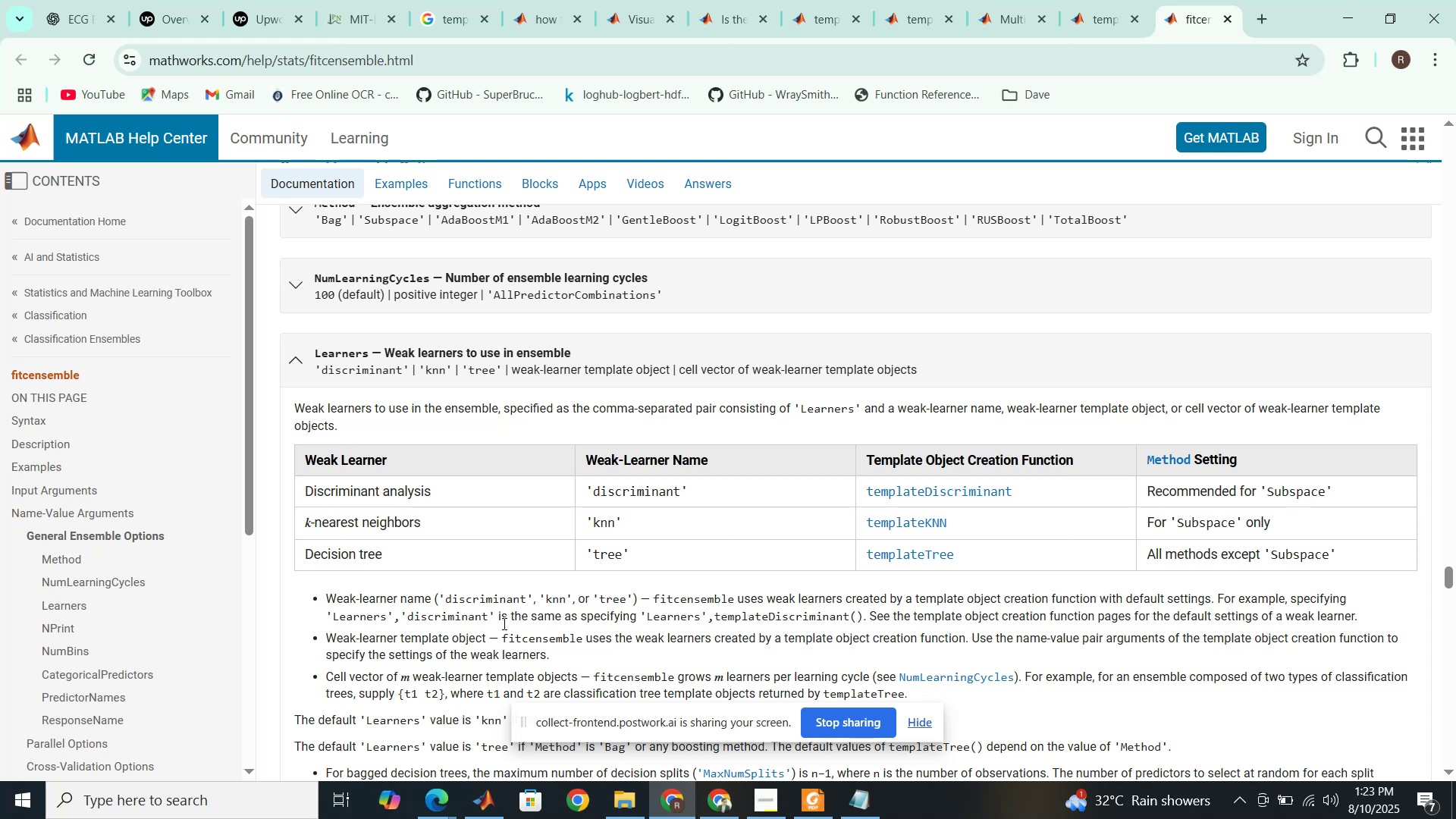 
wait(39.19)
 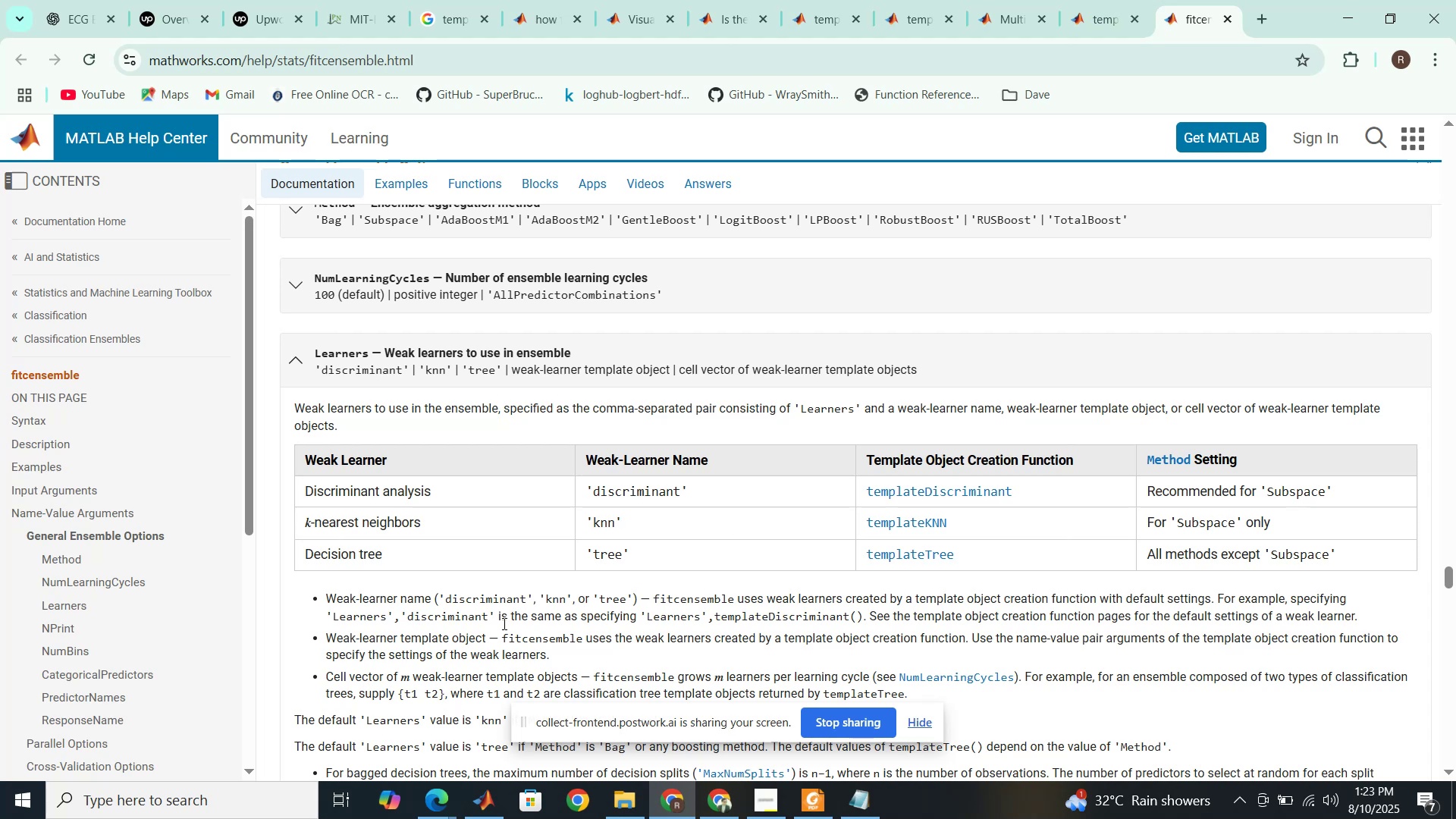 
scroll: coordinate [520, 462], scroll_direction: down, amount: 6.0
 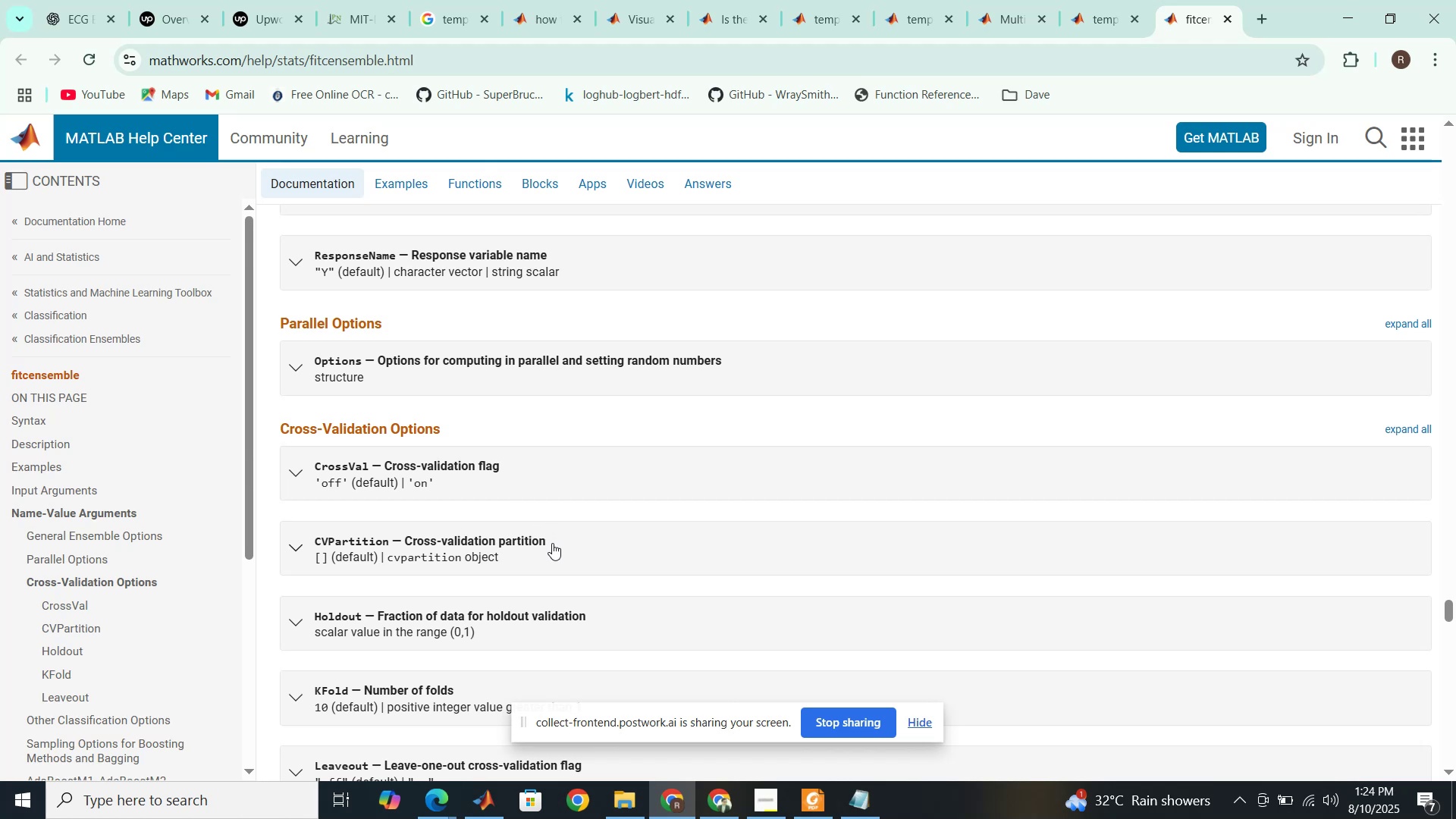 
wait(5.57)
 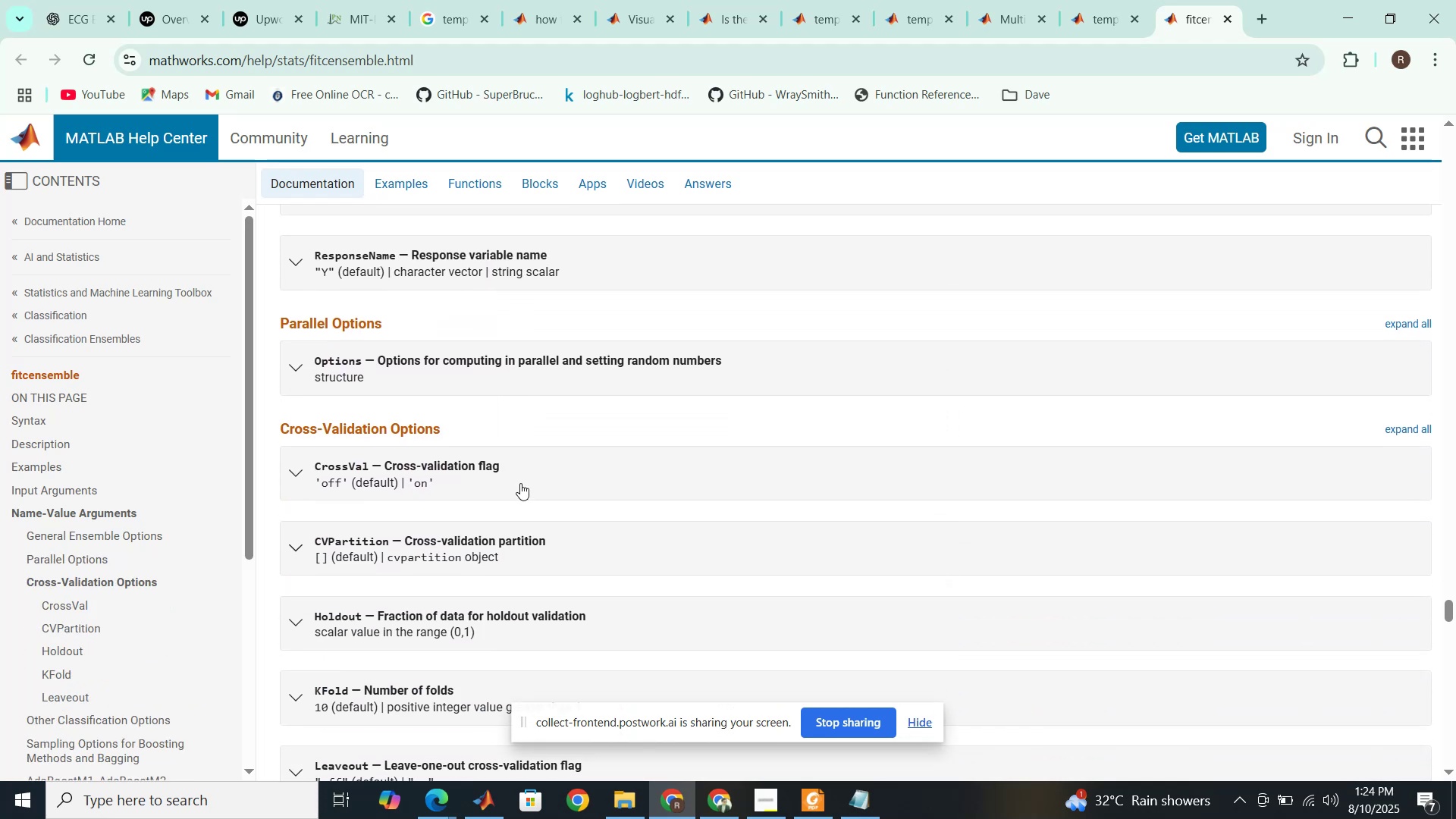 
left_click([552, 543])
 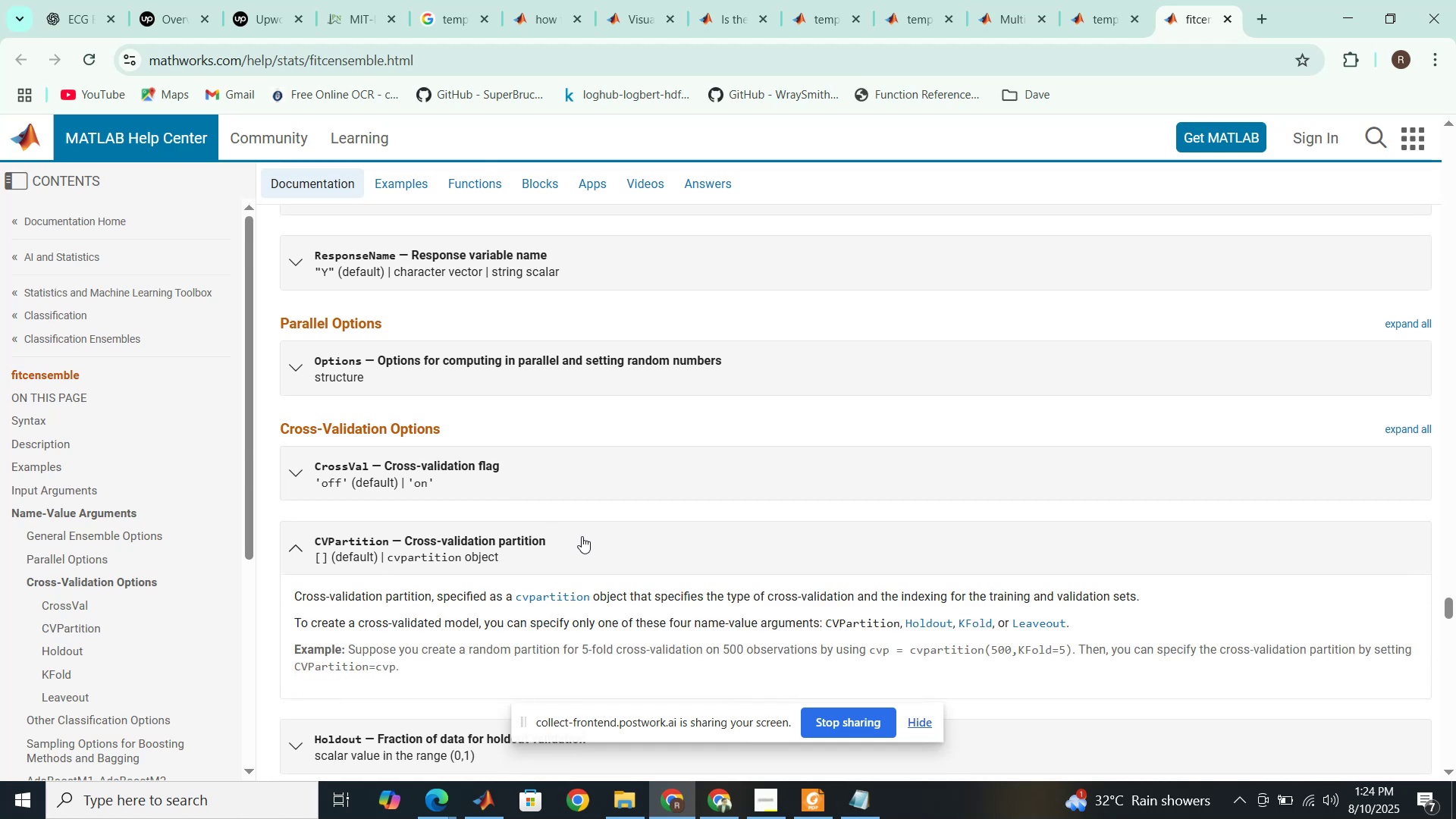 
scroll: coordinate [582, 536], scroll_direction: down, amount: 1.0
 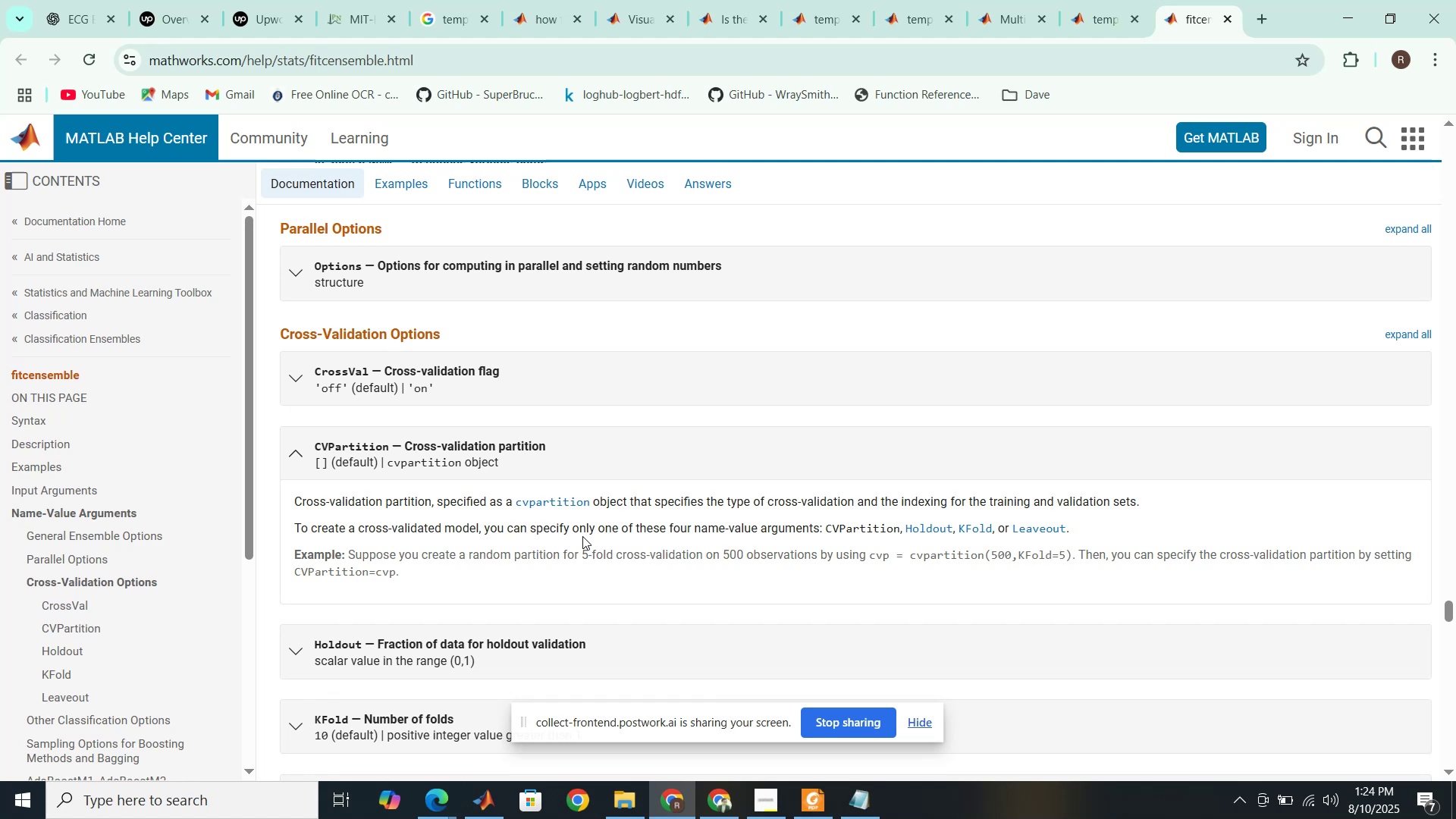 
wait(22.56)
 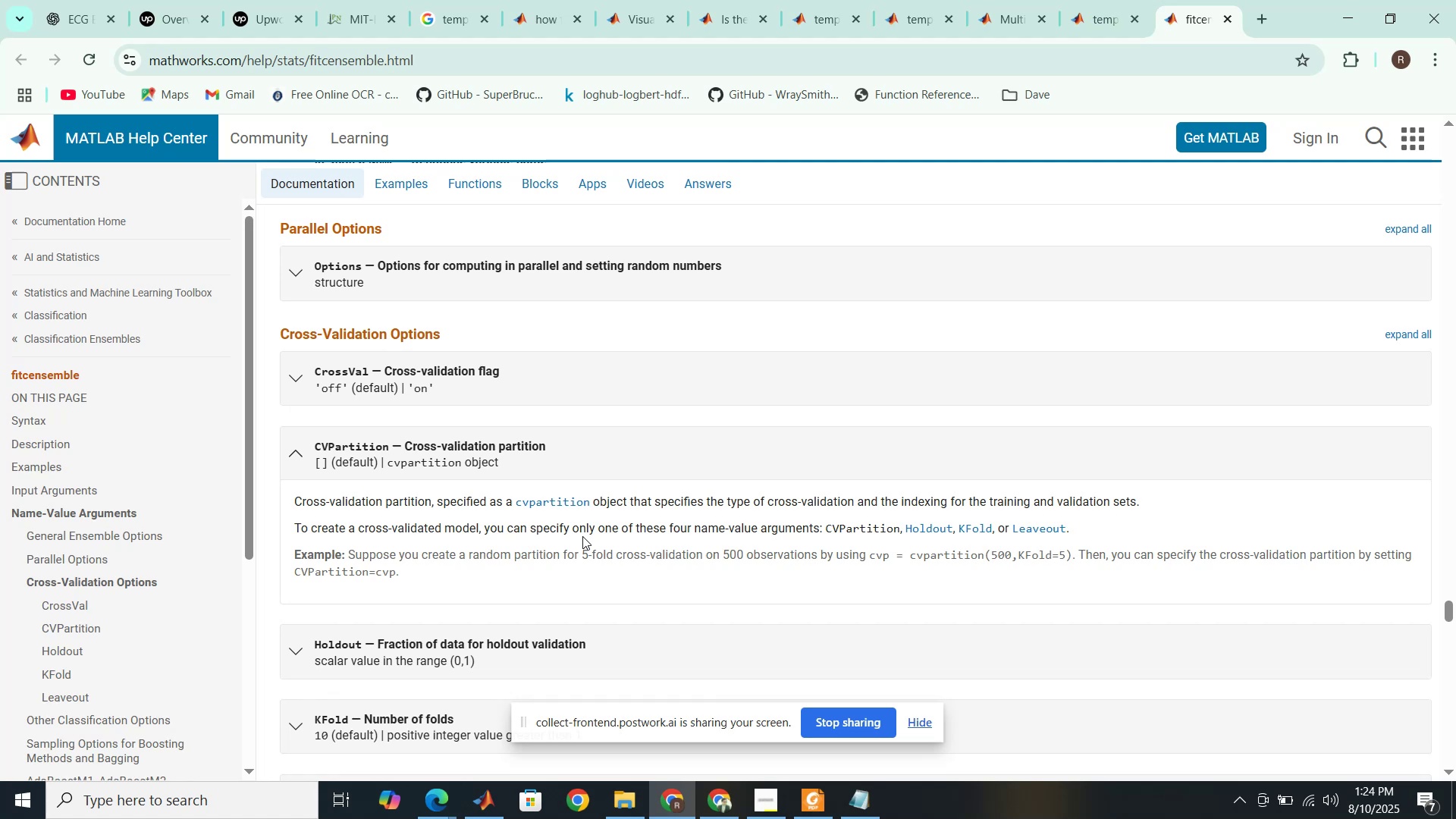 
scroll: coordinate [522, 584], scroll_direction: down, amount: 4.0
 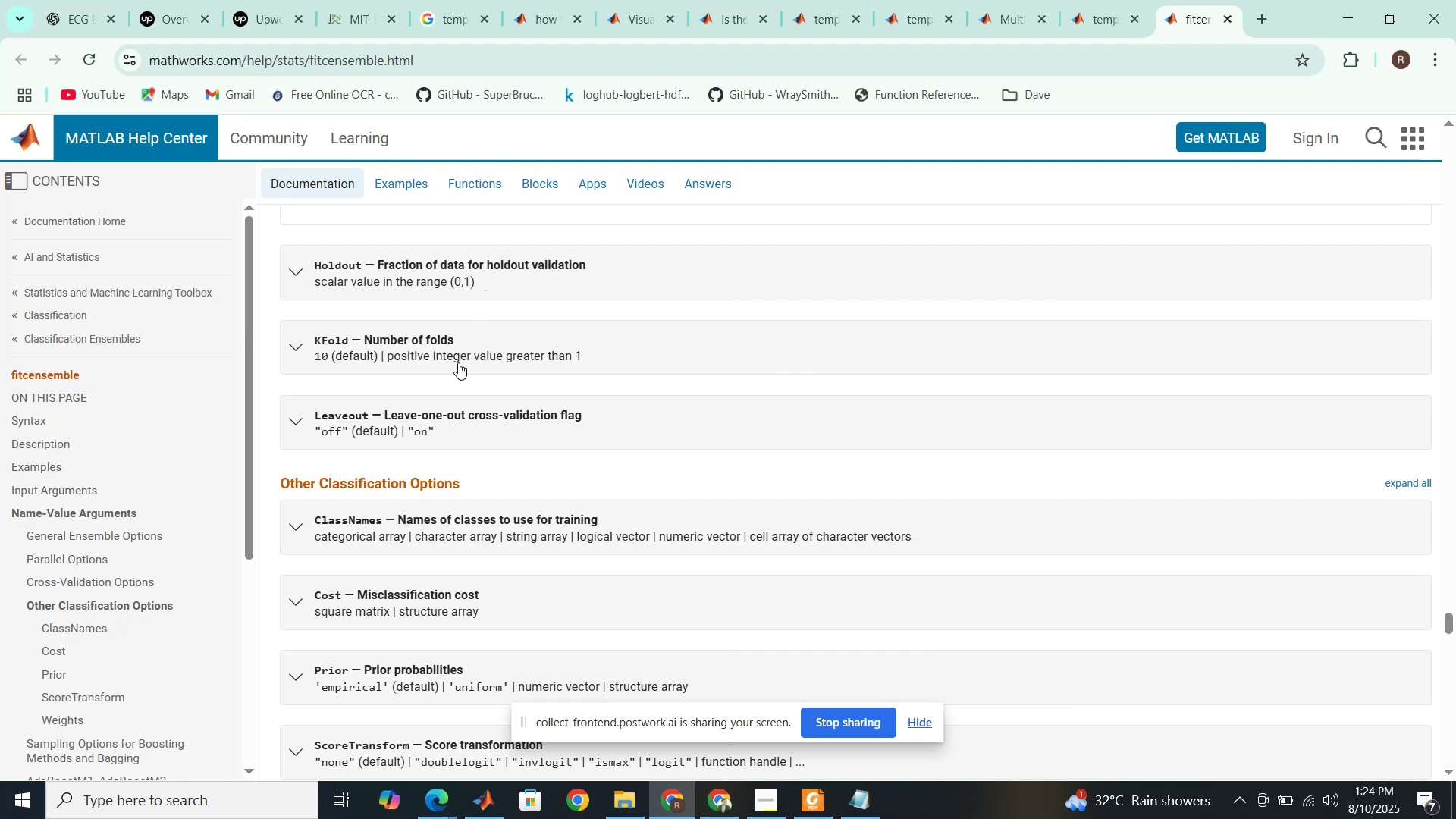 
wait(10.73)
 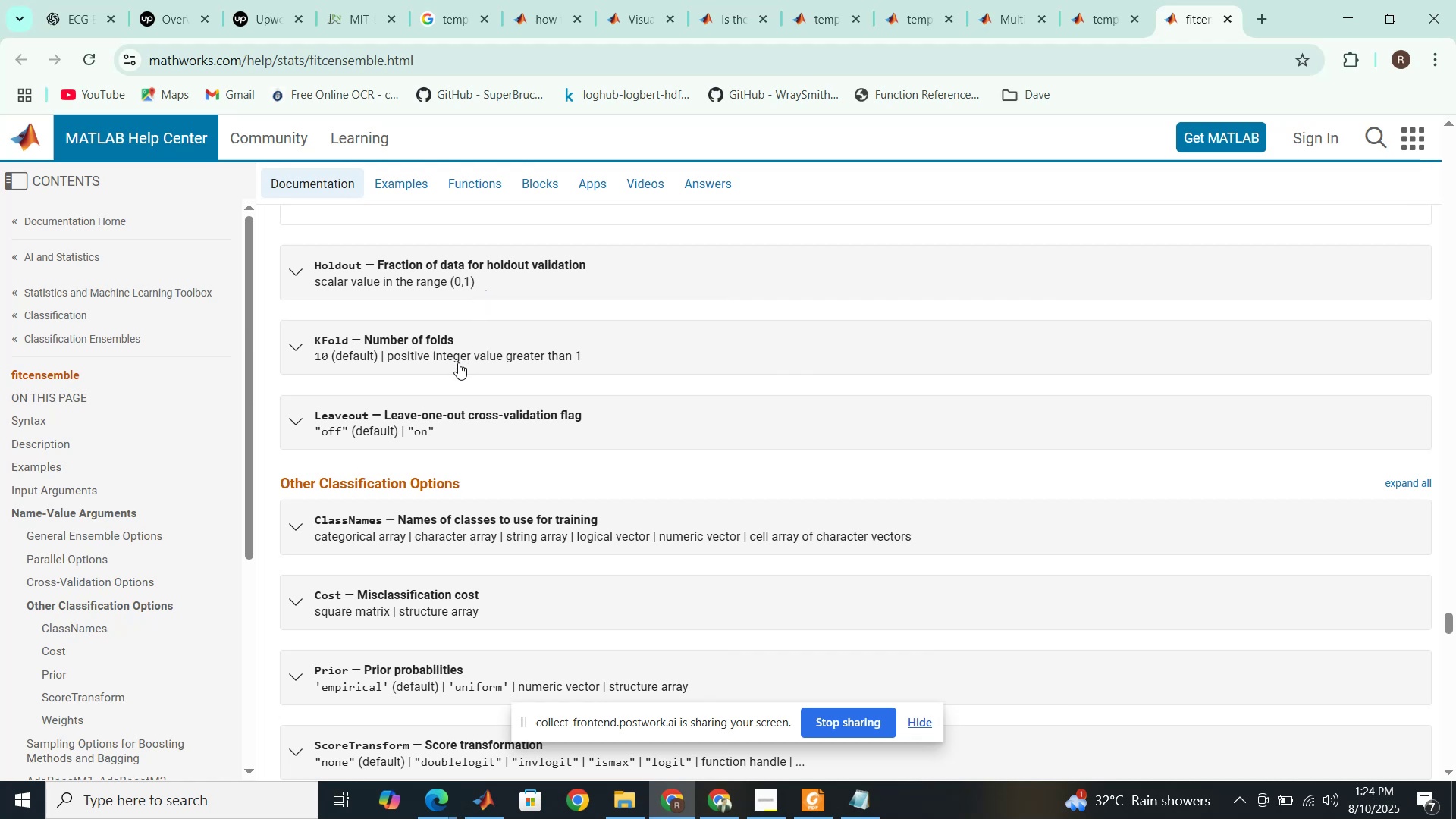 
scroll: coordinate [450, 500], scroll_direction: down, amount: 5.0
 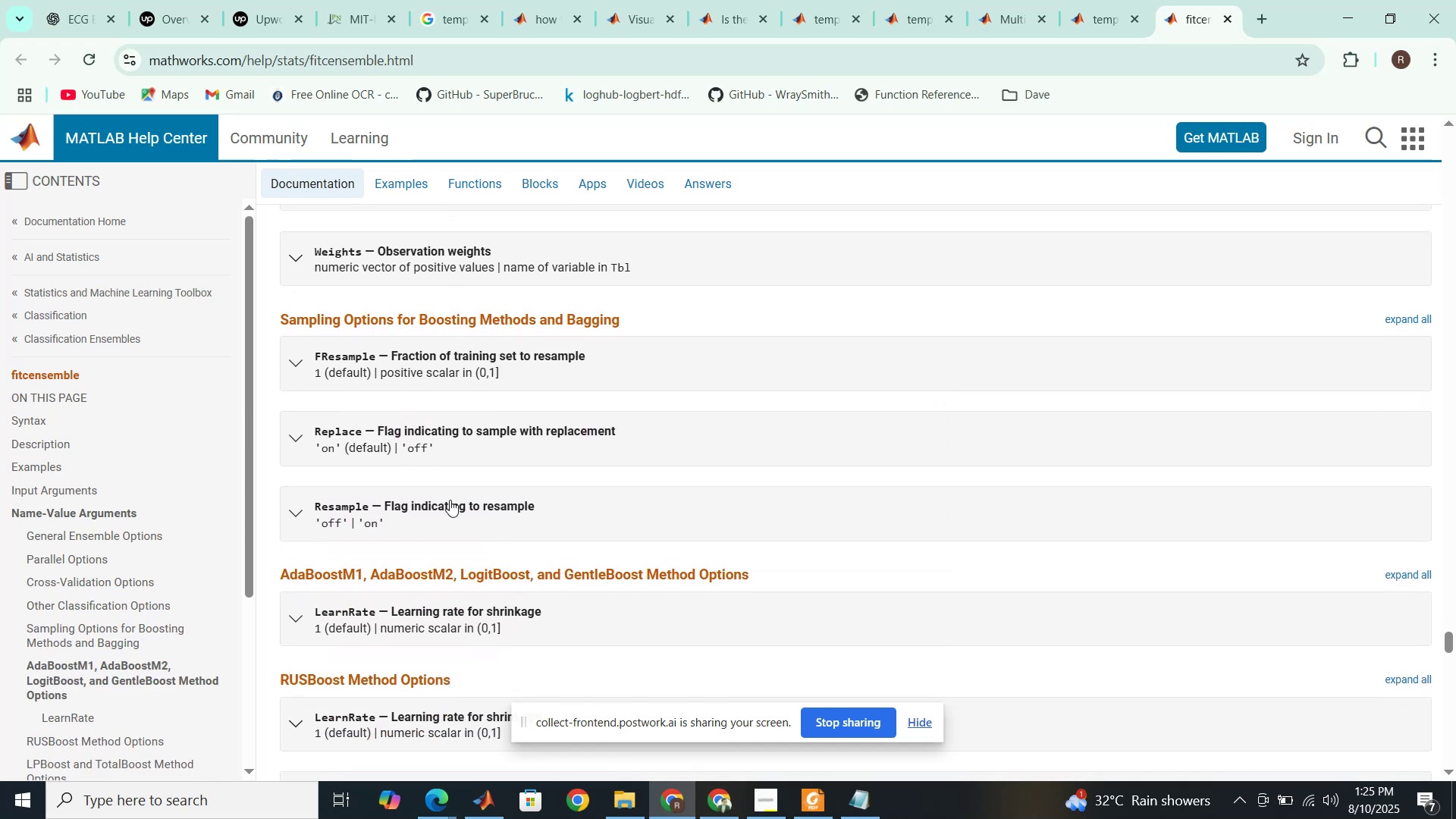 
scroll: coordinate [450, 500], scroll_direction: down, amount: 1.0
 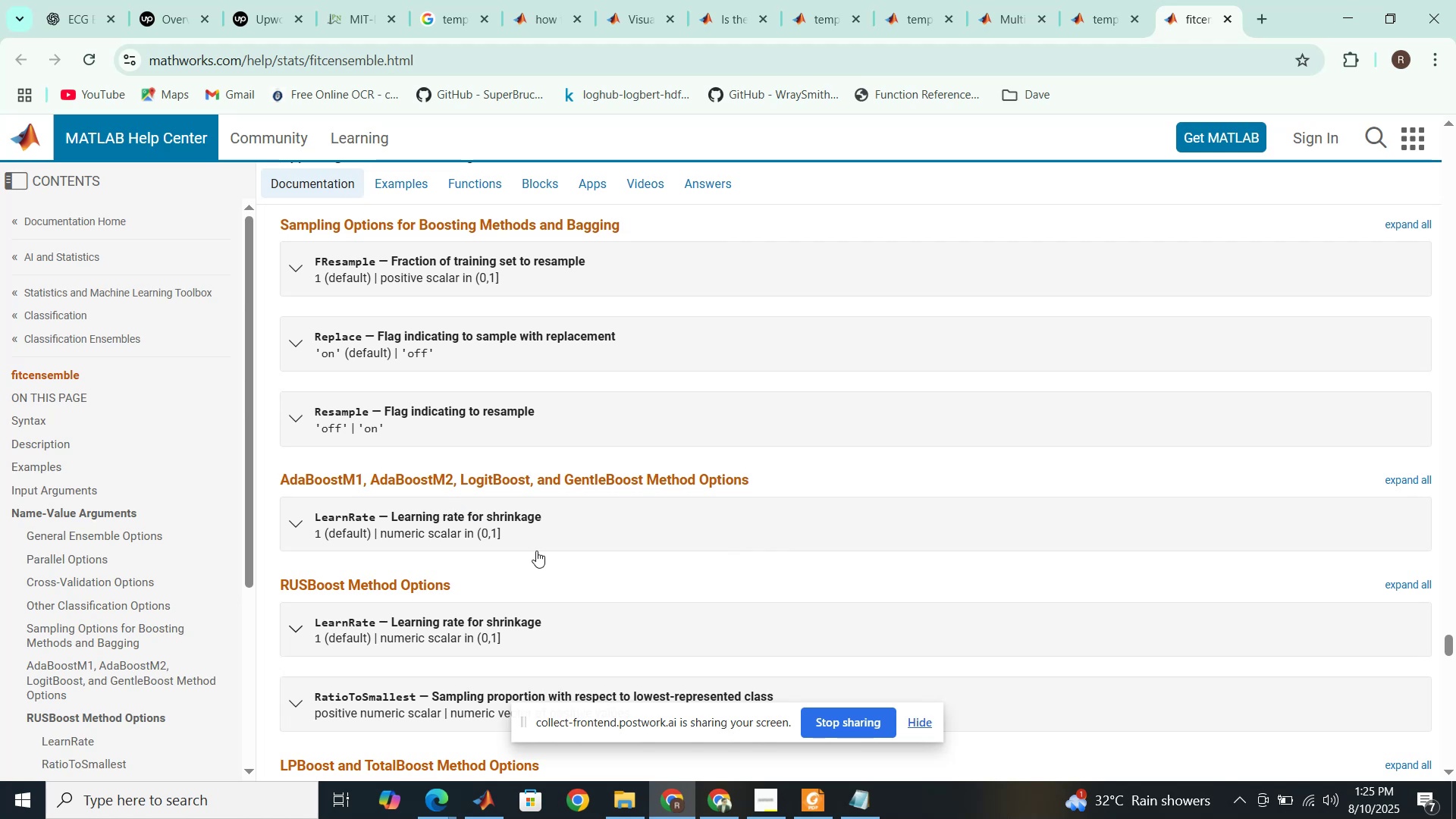 
wait(6.69)
 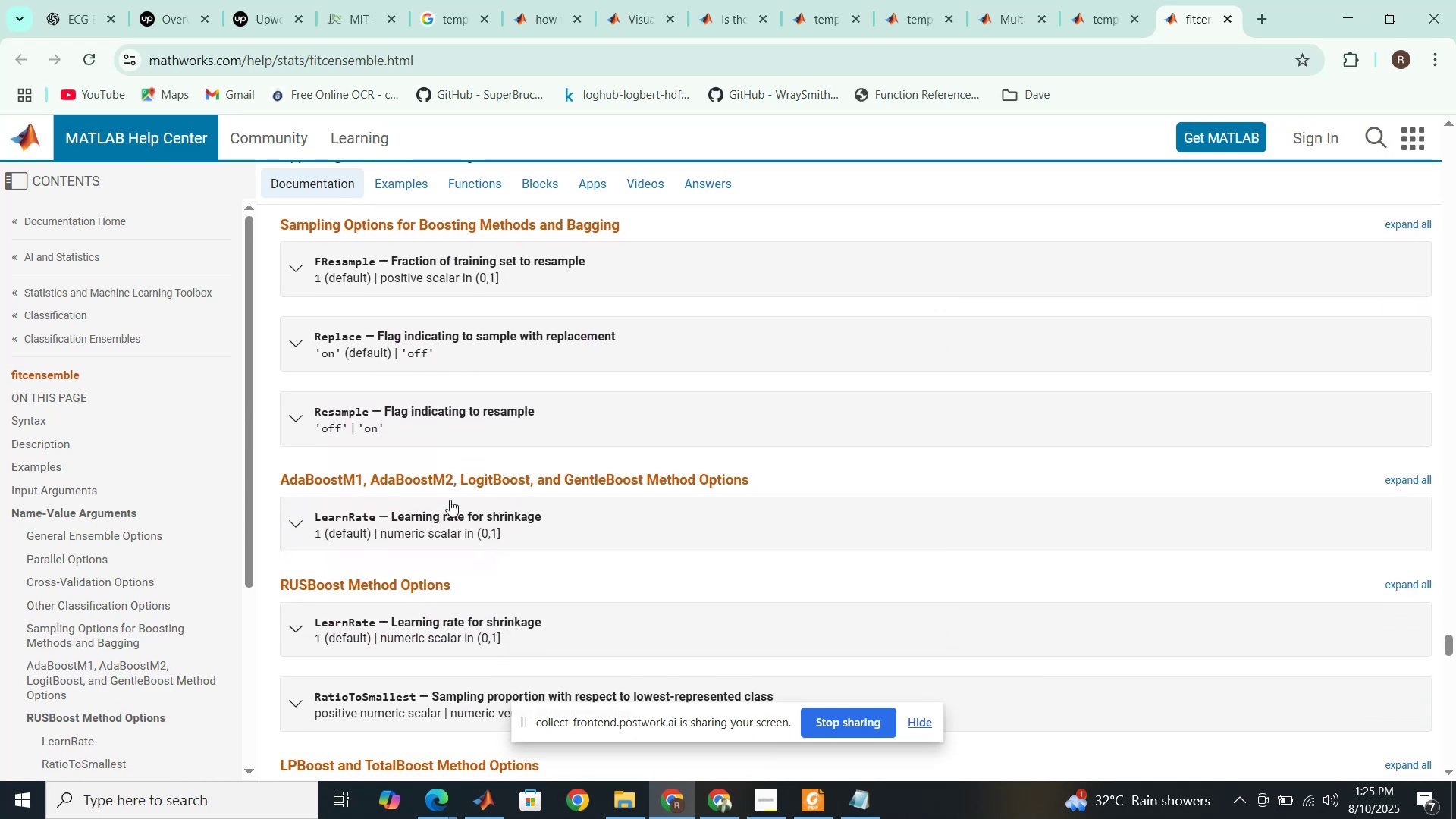 
scroll: coordinate [544, 557], scroll_direction: down, amount: 1.0
 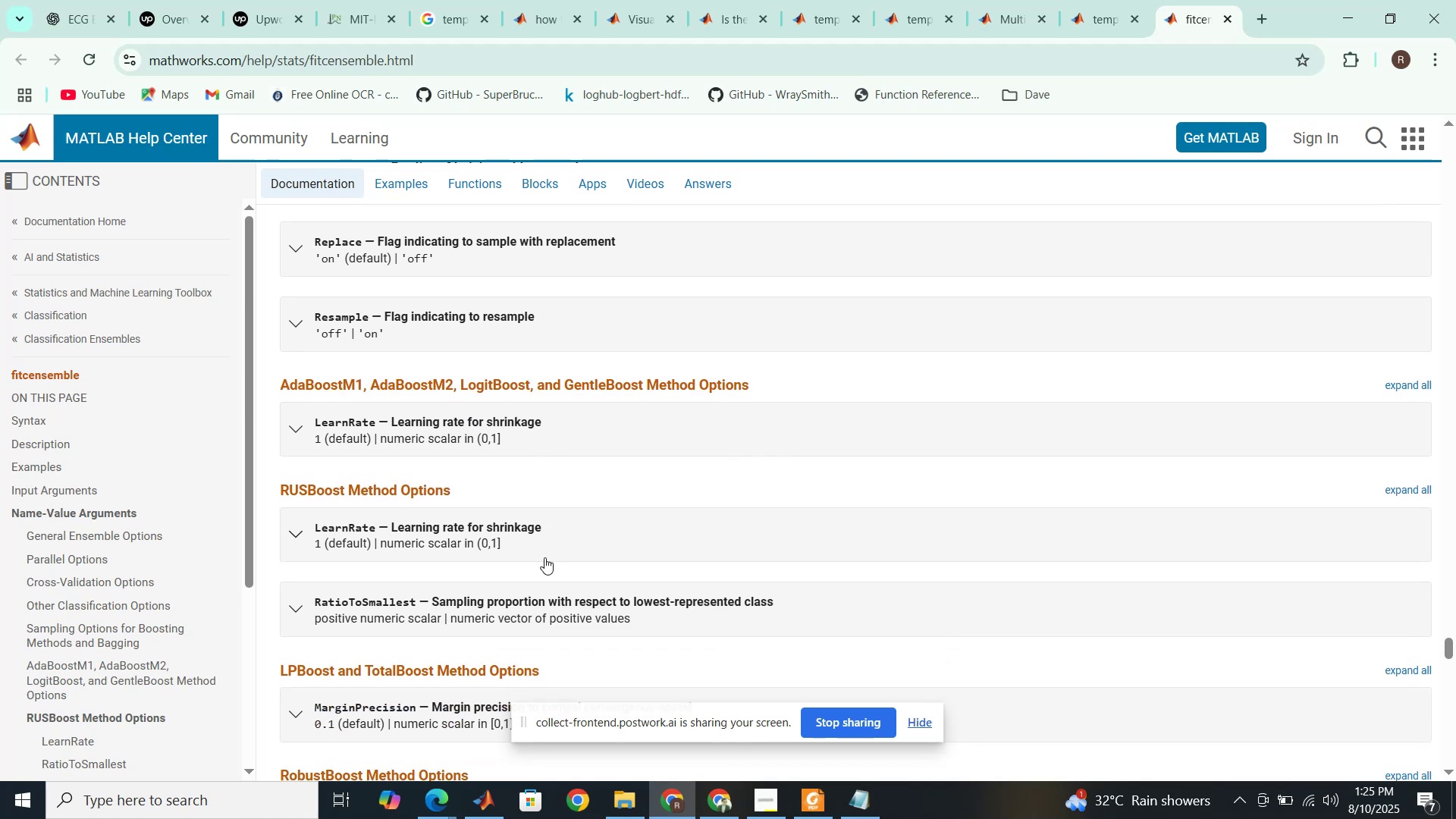 
wait(5.73)
 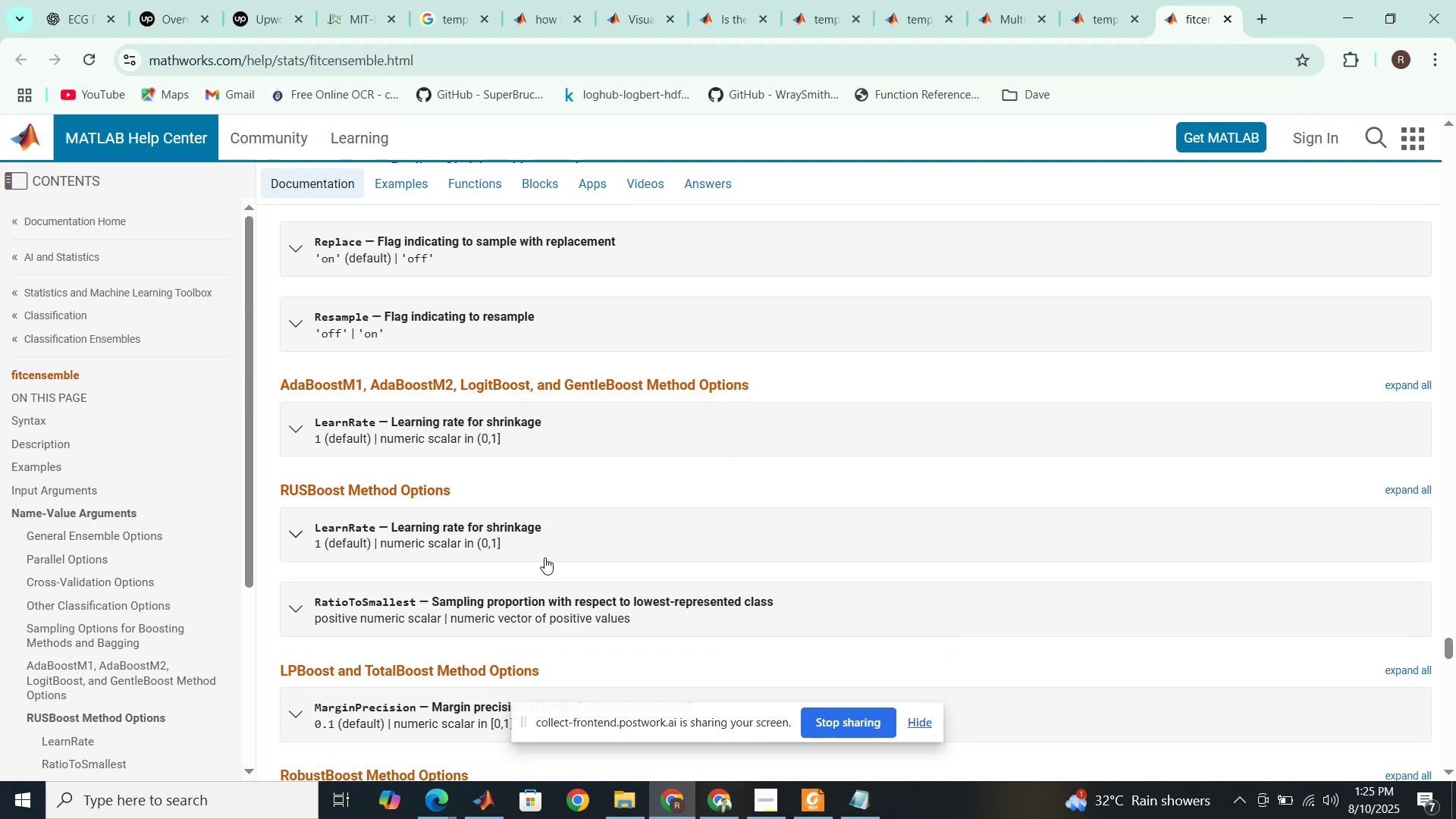 
scroll: coordinate [374, 400], scroll_direction: up, amount: 17.0
 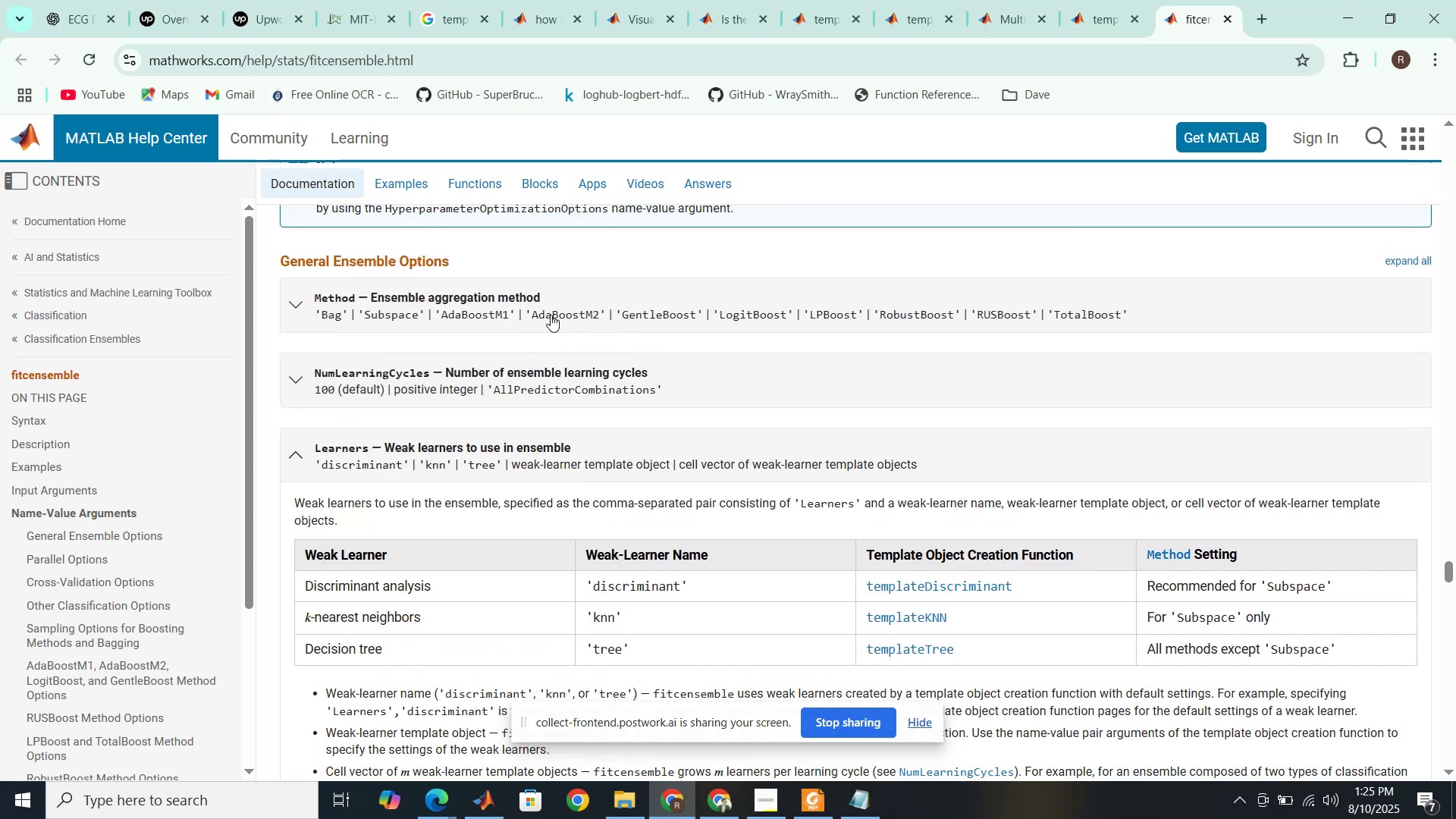 
wait(5.91)
 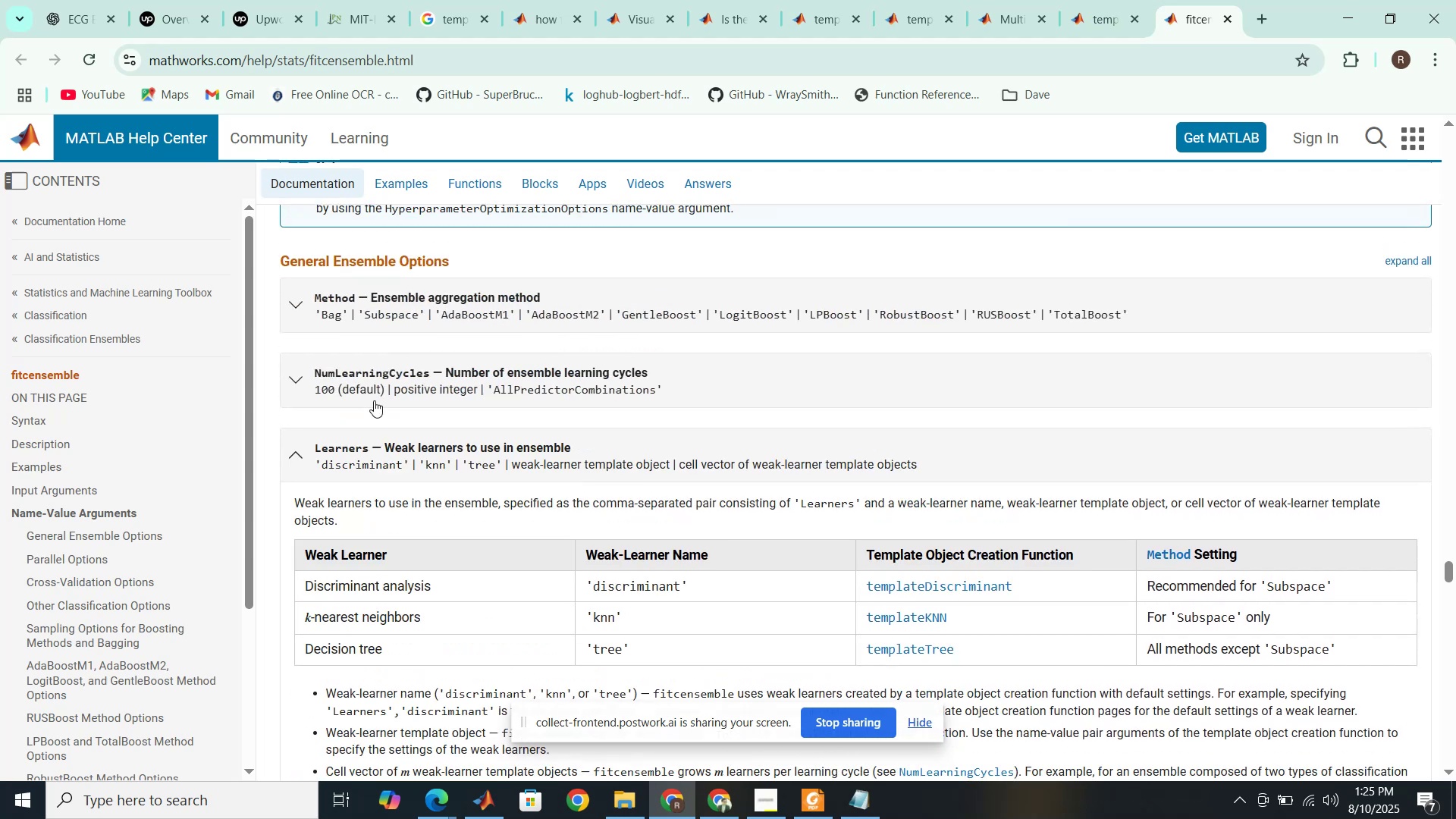 
left_click([551, 315])
 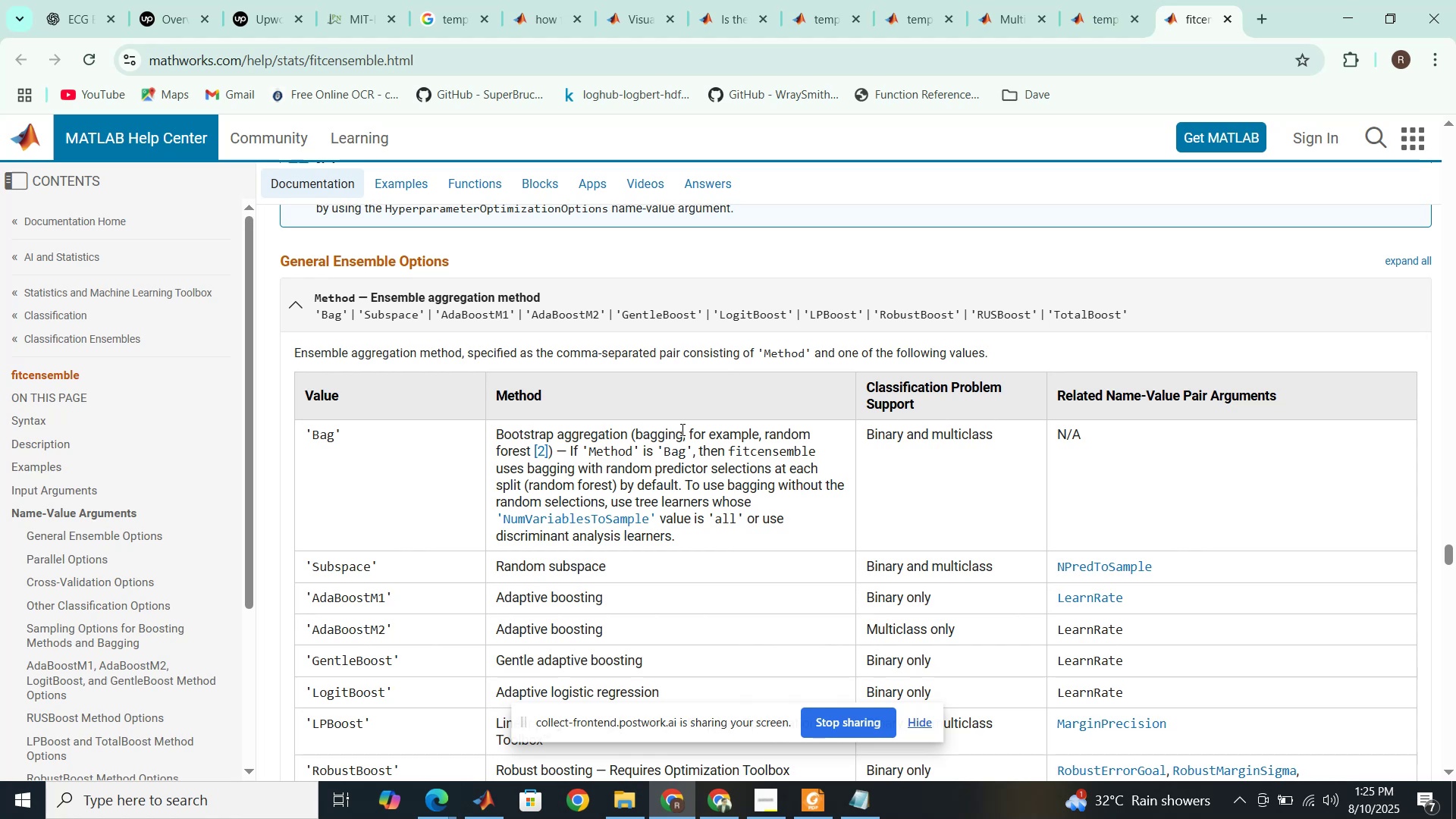 
wait(11.08)
 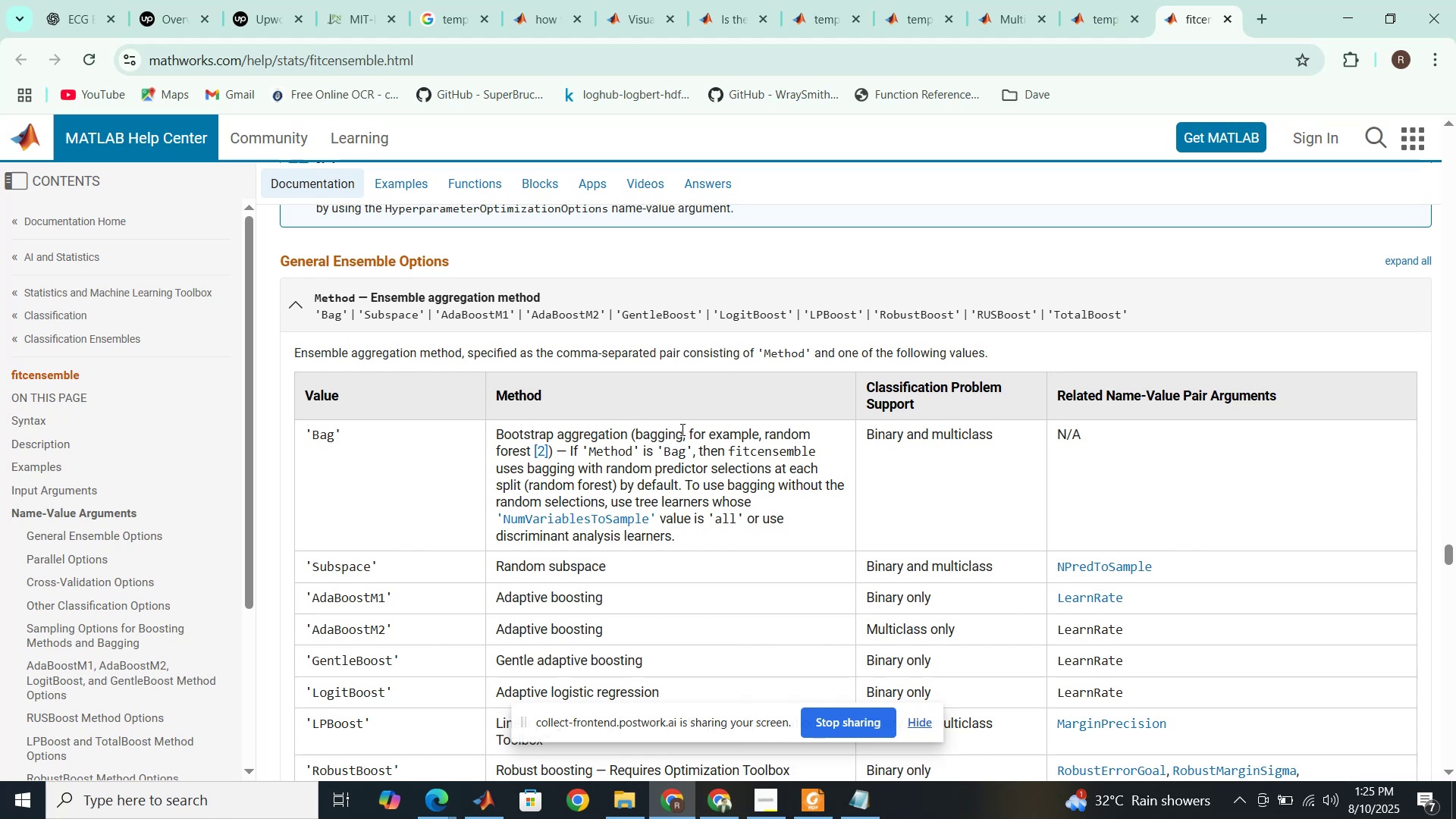 
scroll: coordinate [762, 389], scroll_direction: down, amount: 2.0
 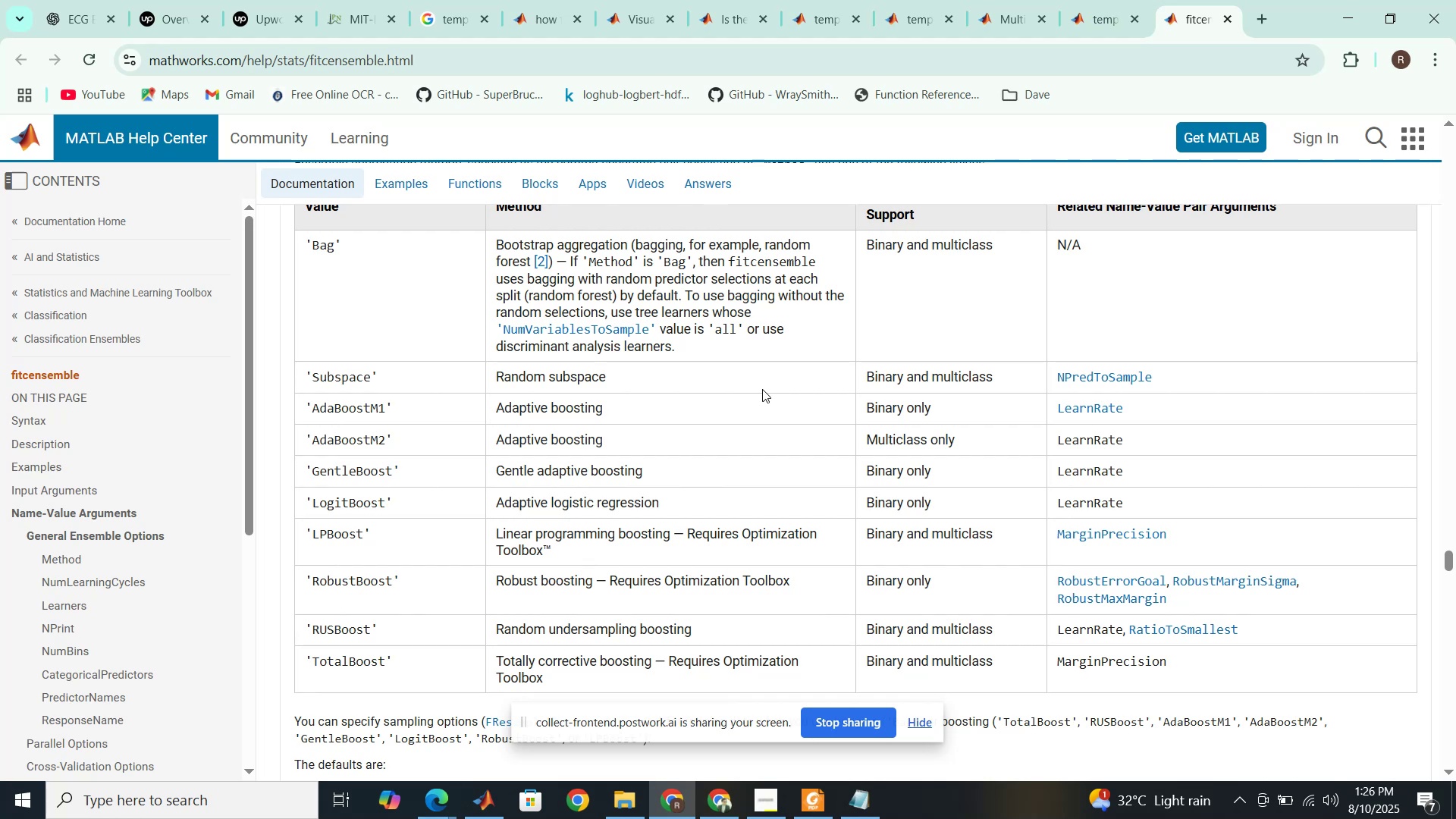 
wait(20.26)
 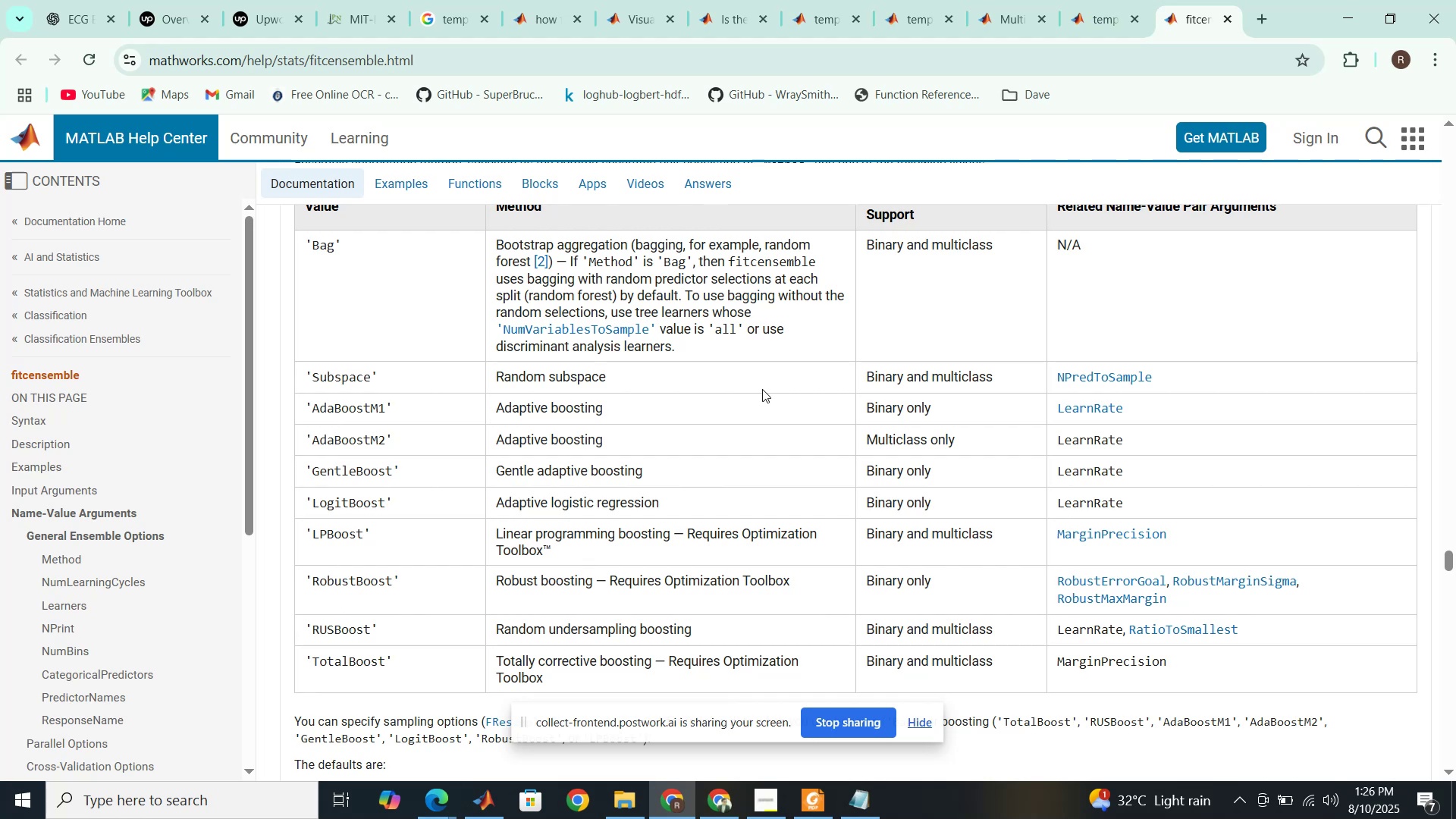 
scroll: coordinate [767, 403], scroll_direction: down, amount: 2.0
 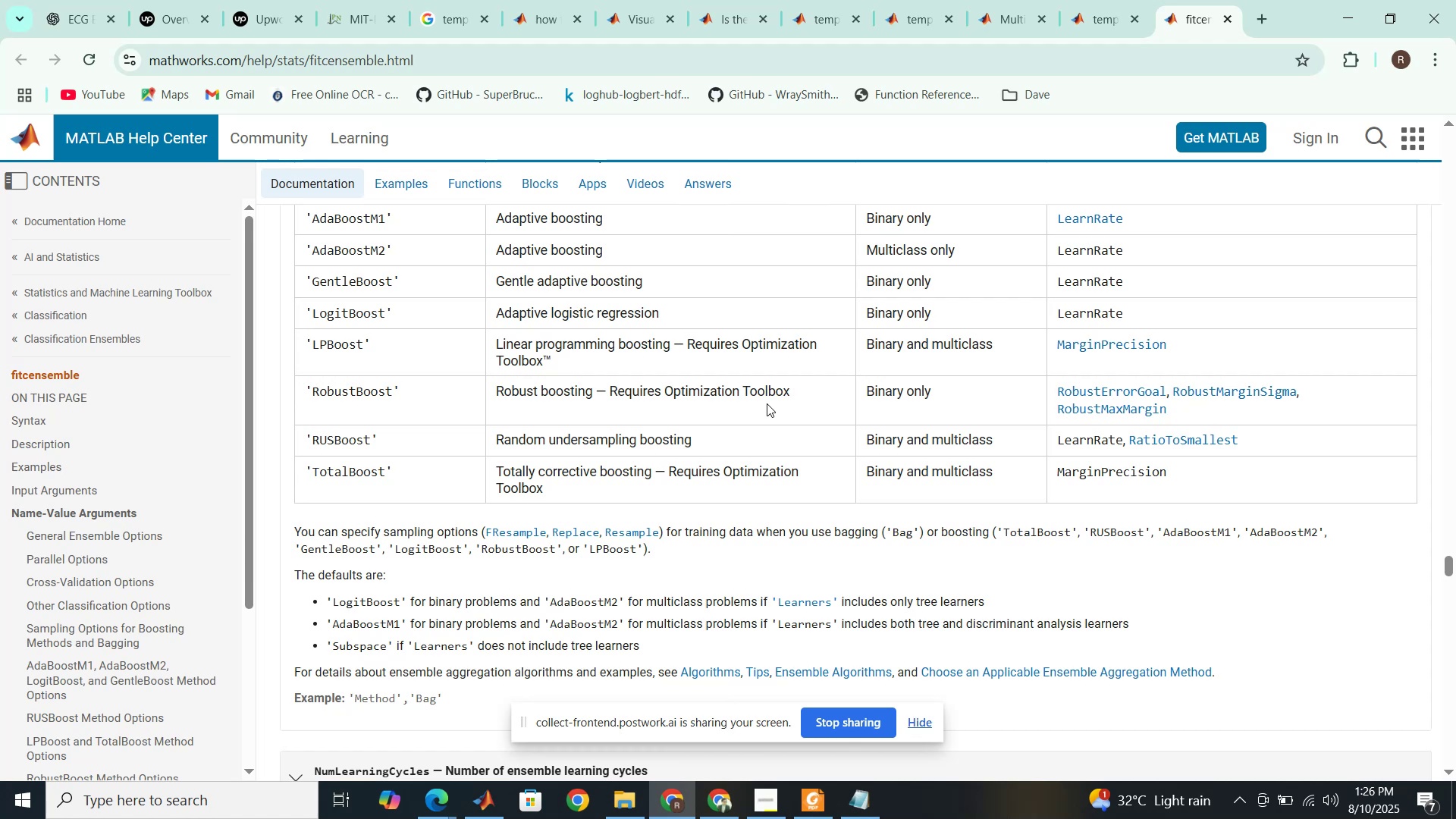 
wait(6.44)
 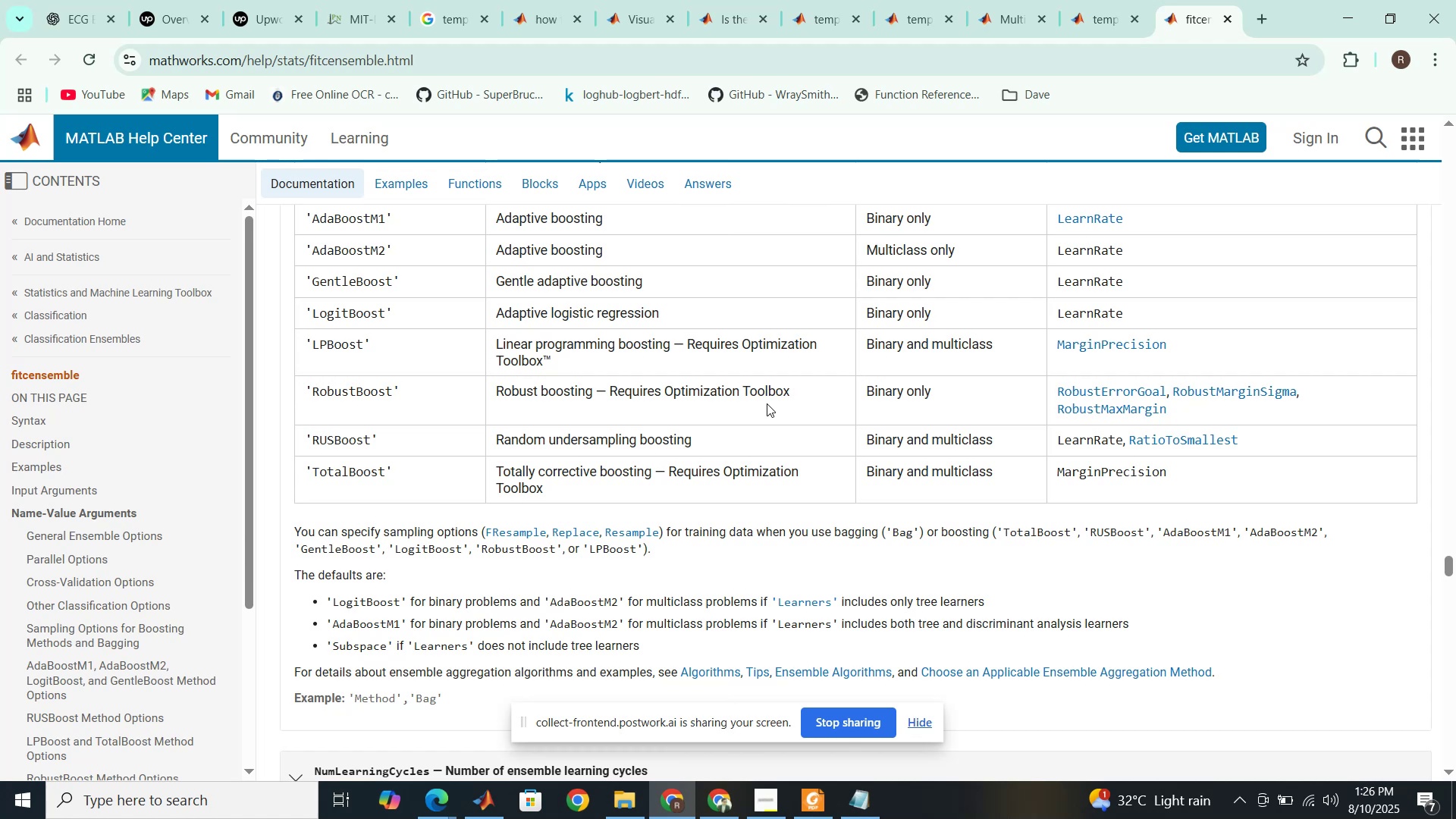 
scroll: coordinate [767, 403], scroll_direction: up, amount: 3.0
 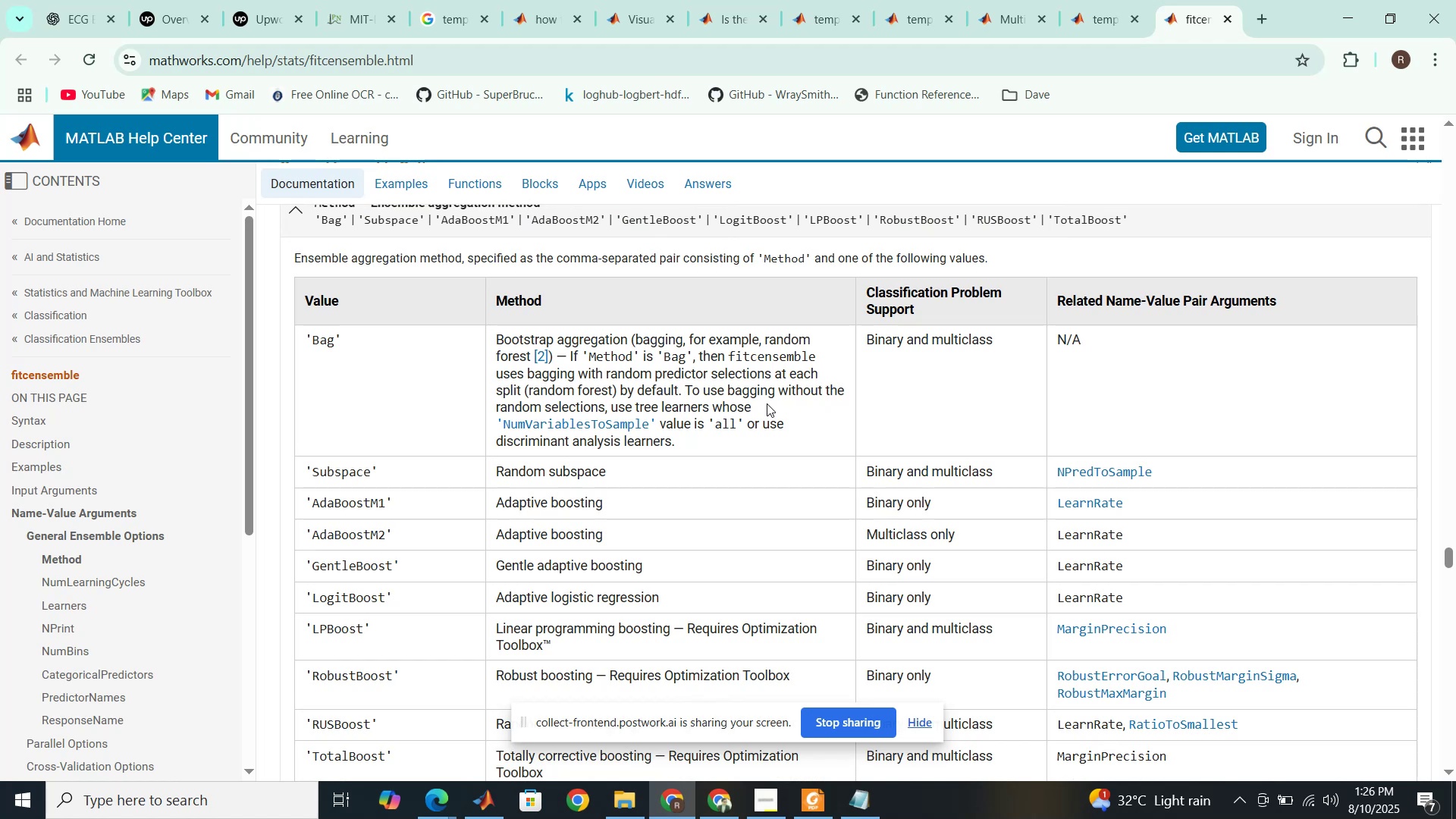 
scroll: coordinate [767, 403], scroll_direction: down, amount: 3.0
 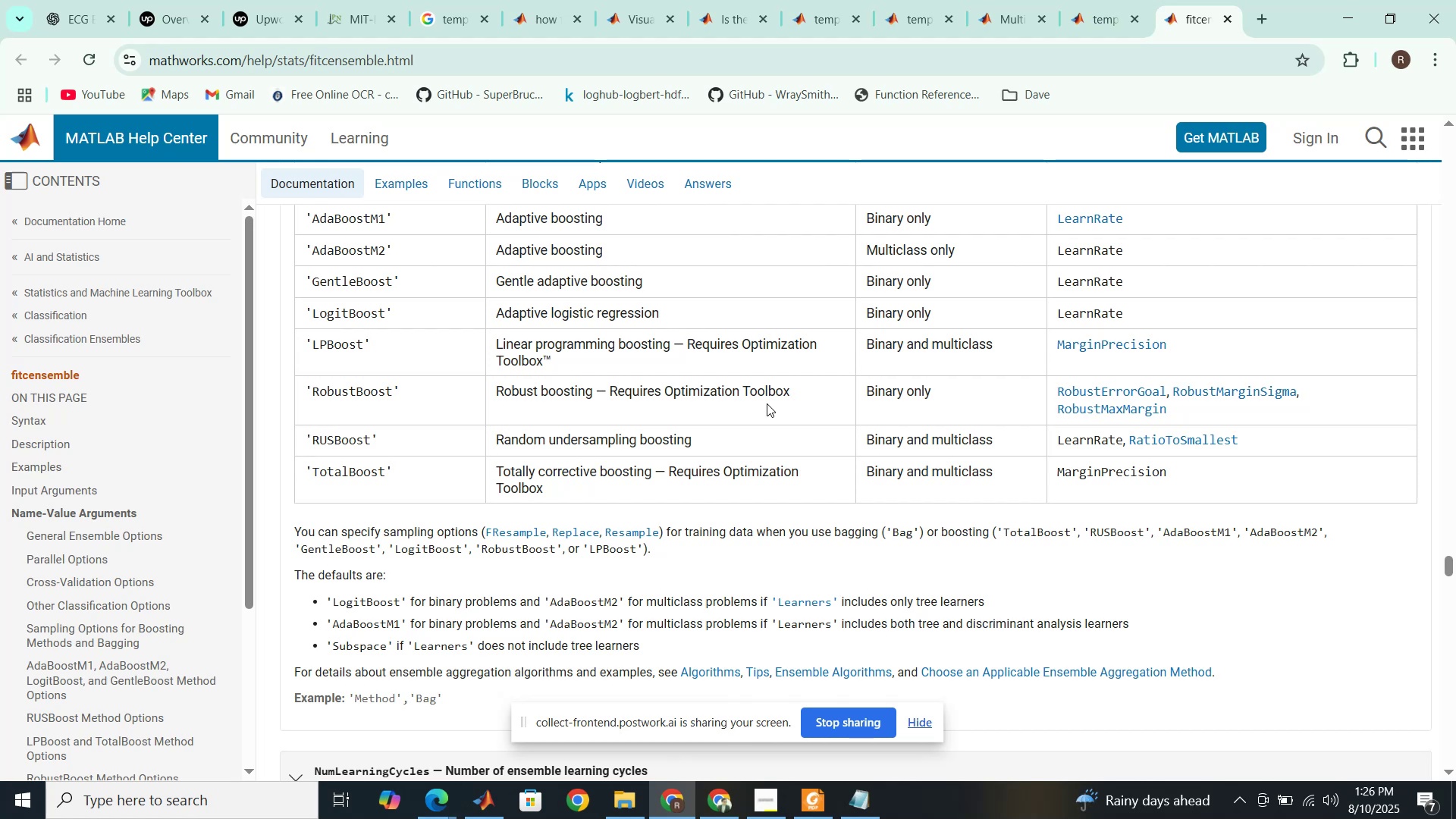 
wait(39.79)
 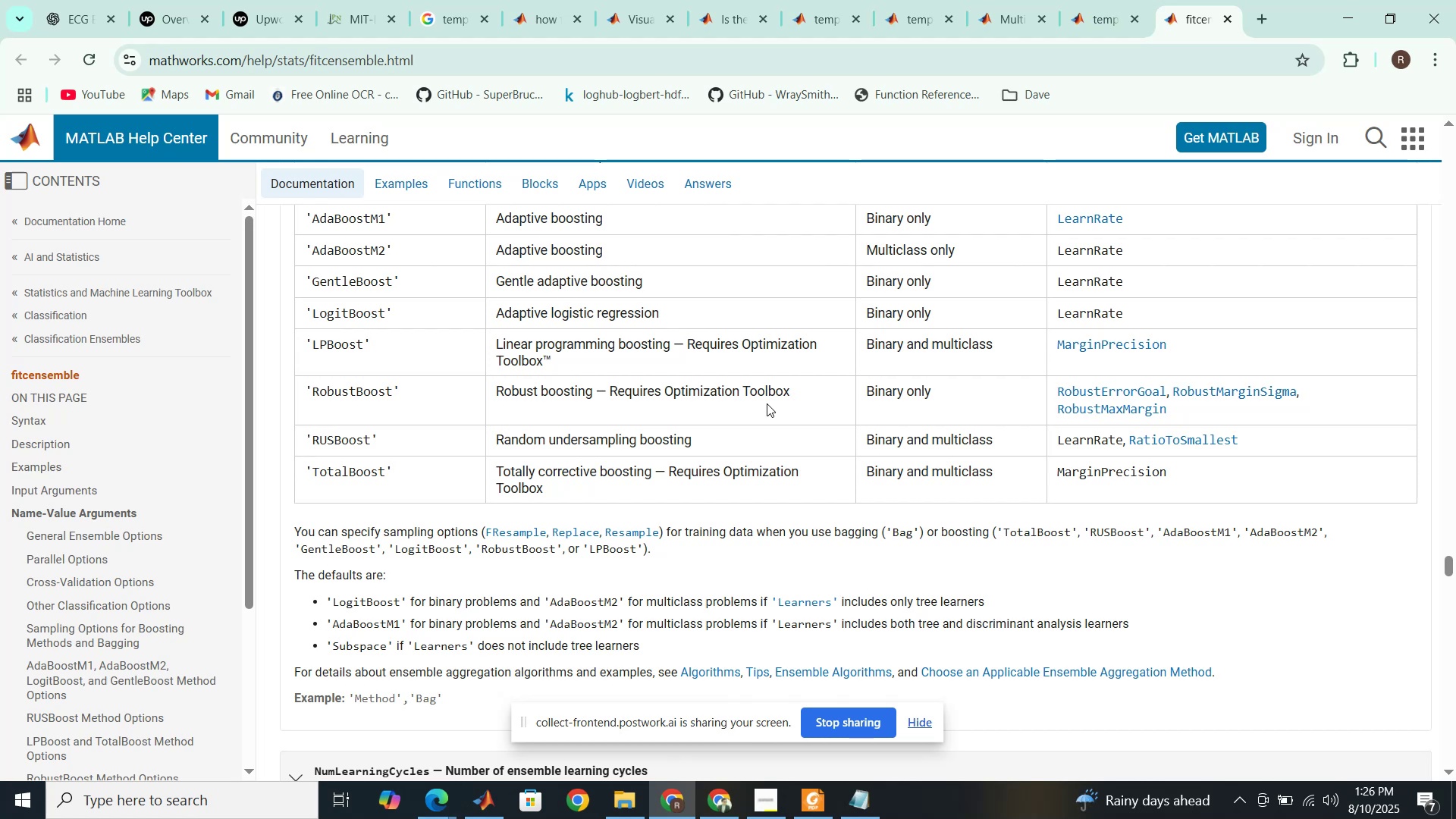 
scroll: coordinate [753, 411], scroll_direction: down, amount: 2.0
 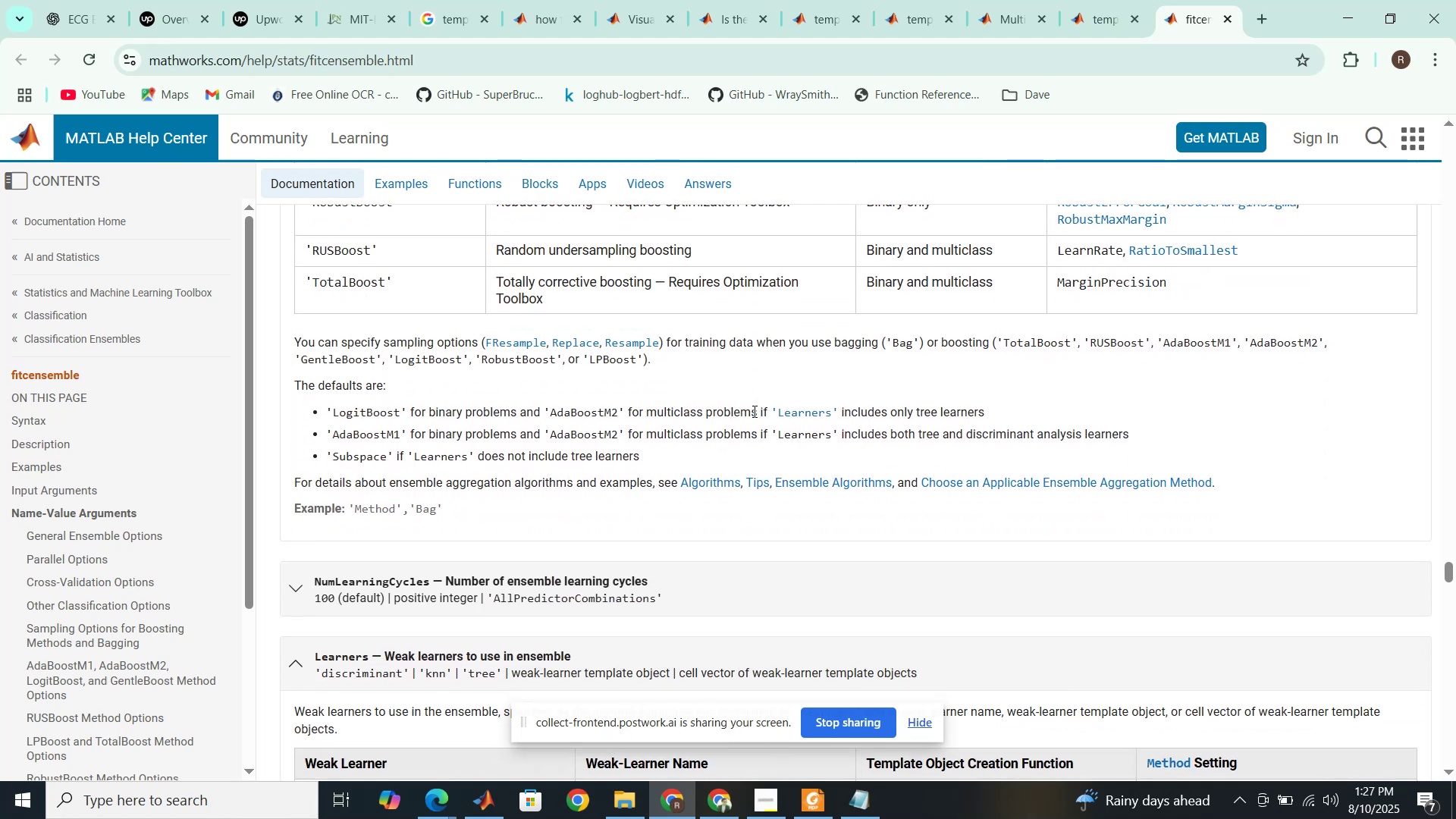 
wait(10.36)
 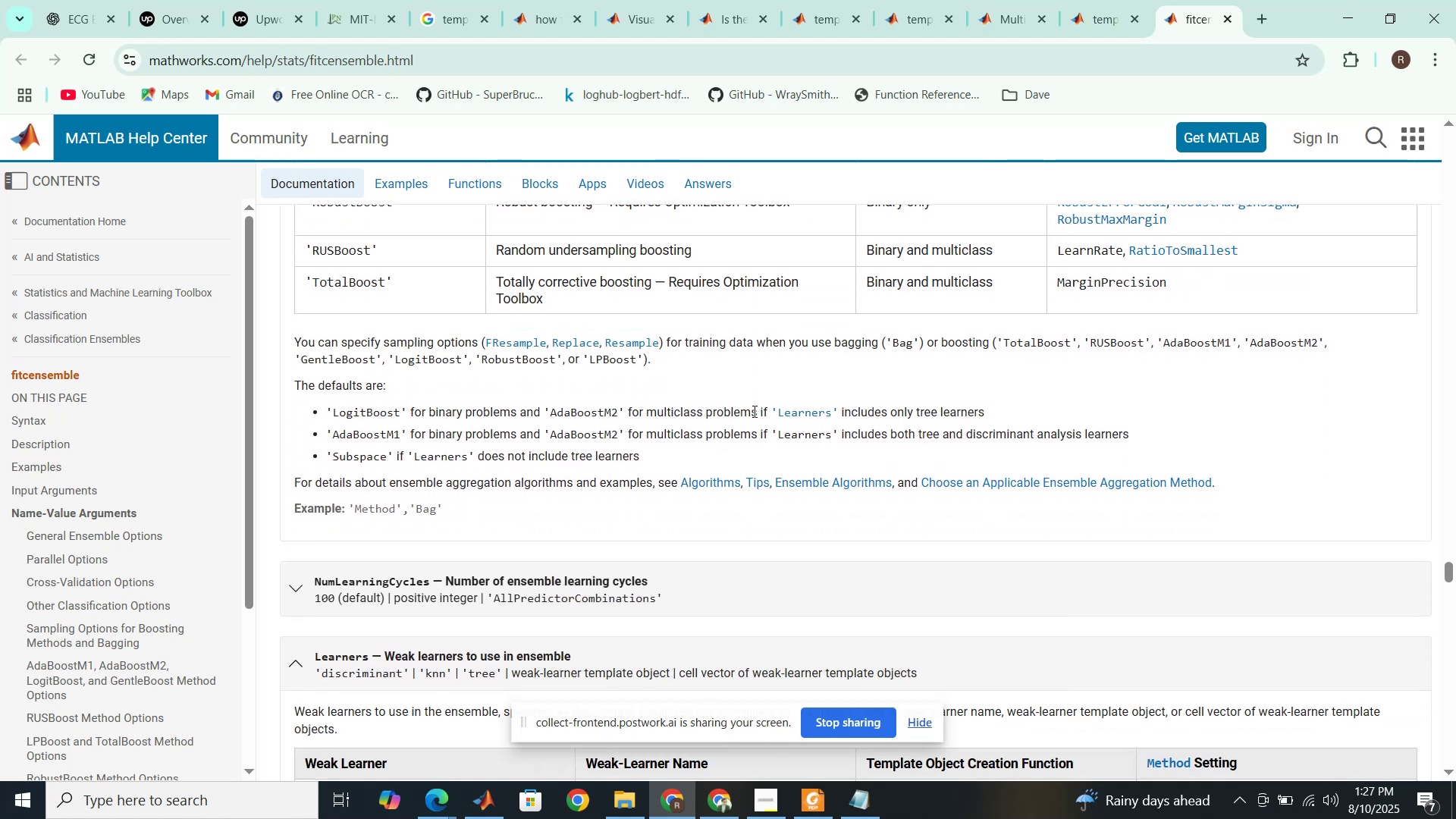 
scroll: coordinate [779, 388], scroll_direction: down, amount: 3.0
 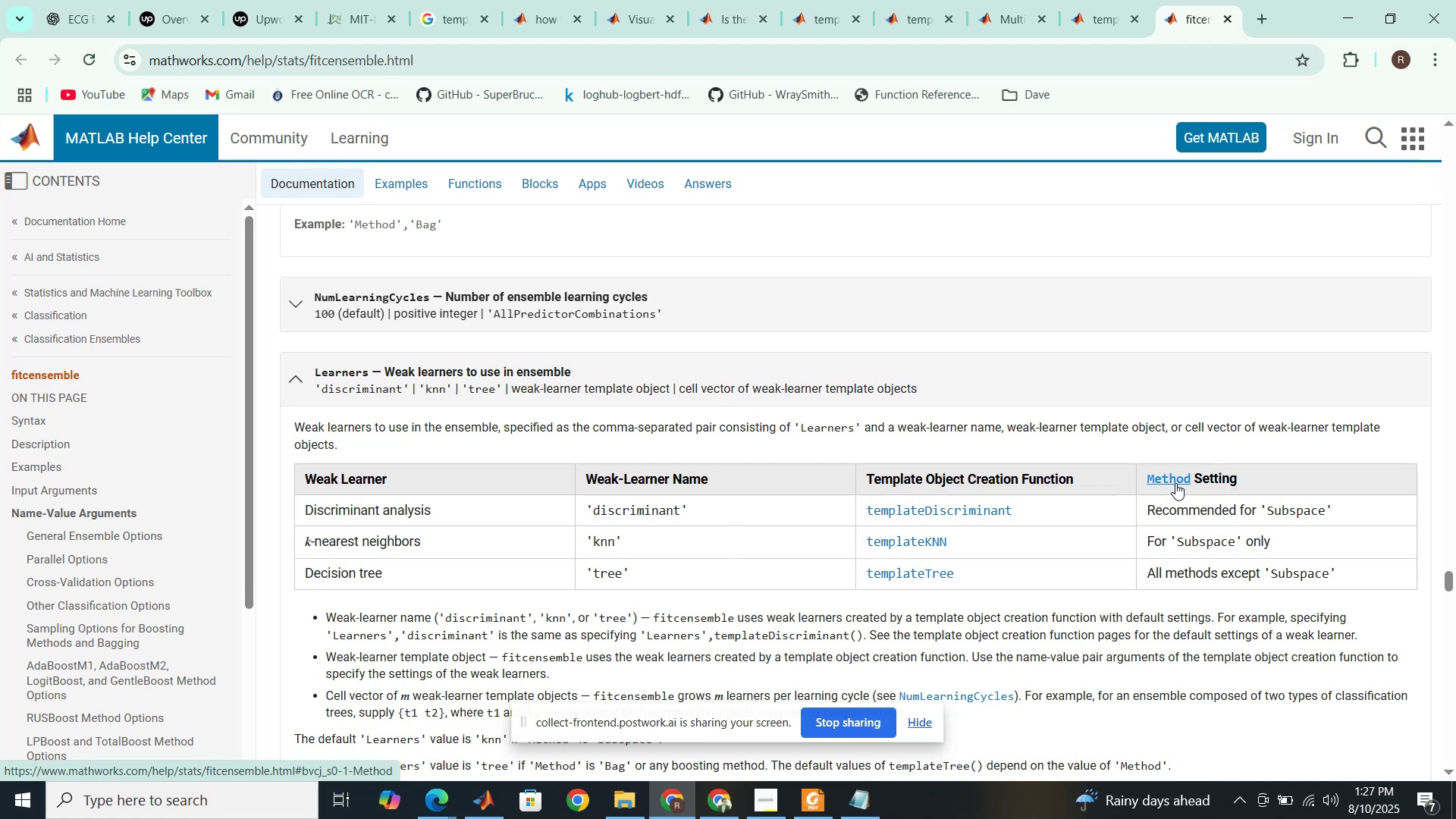 
wait(20.53)
 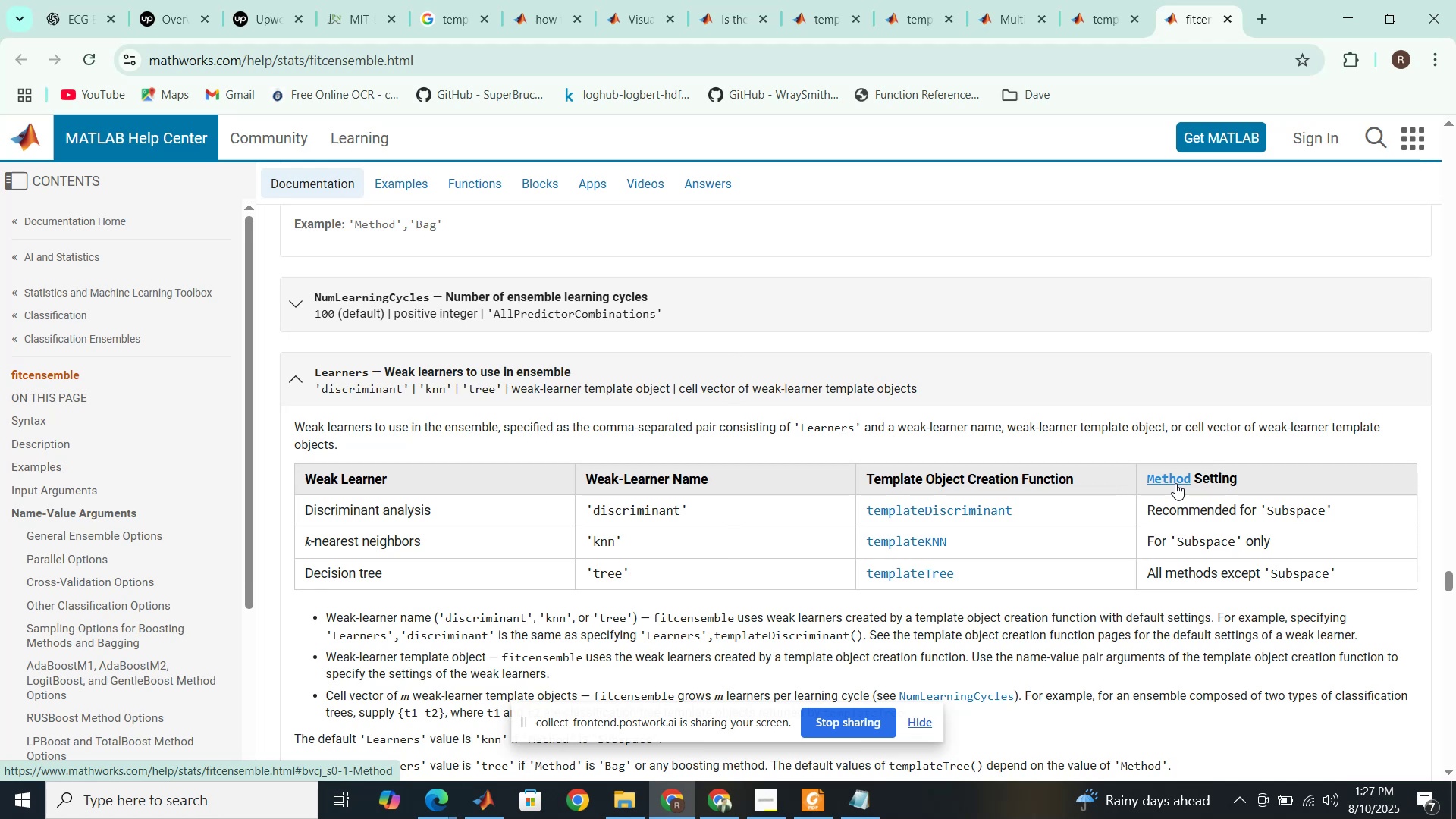 
left_click([1175, 483])
 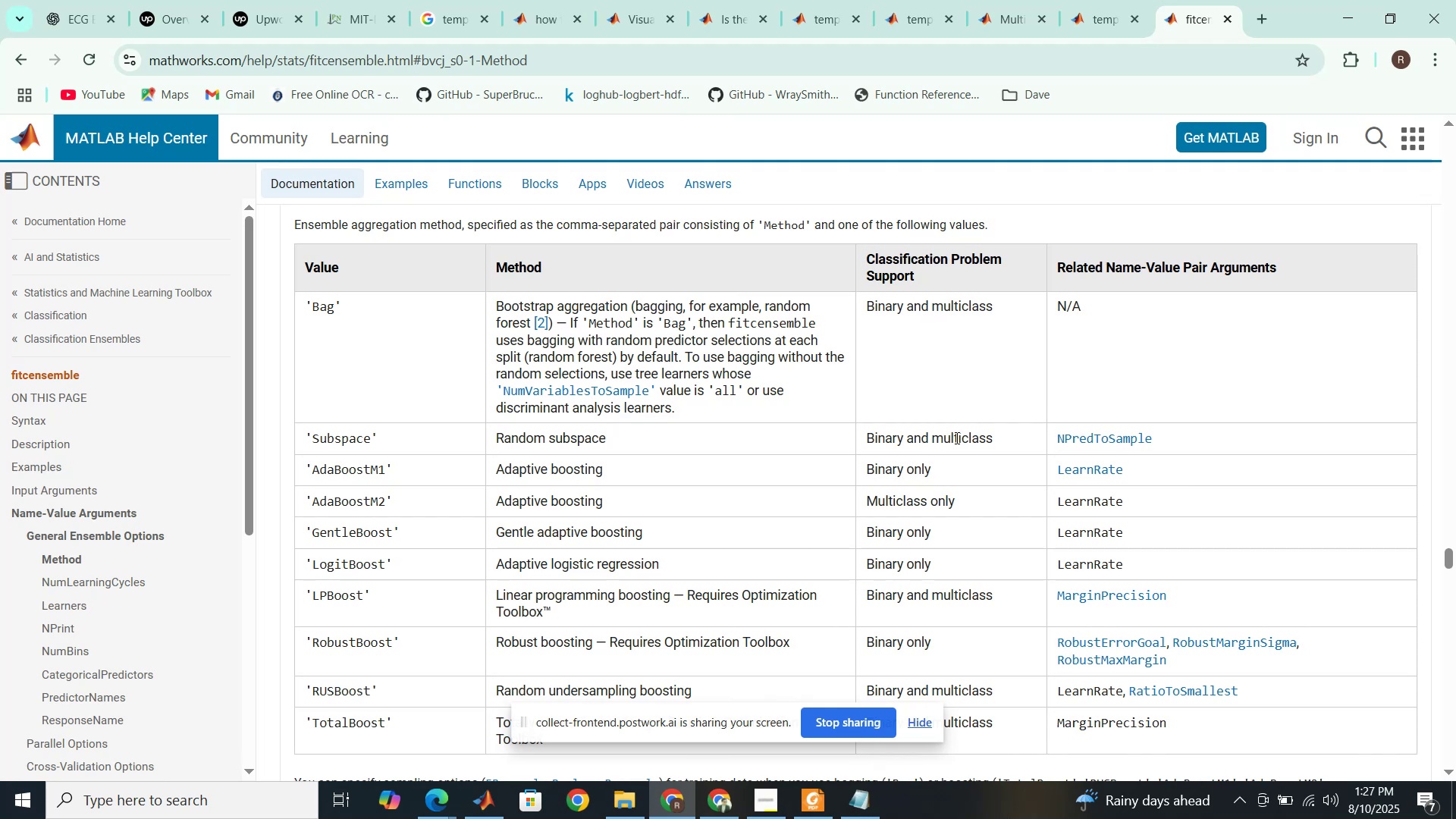 
wait(19.1)
 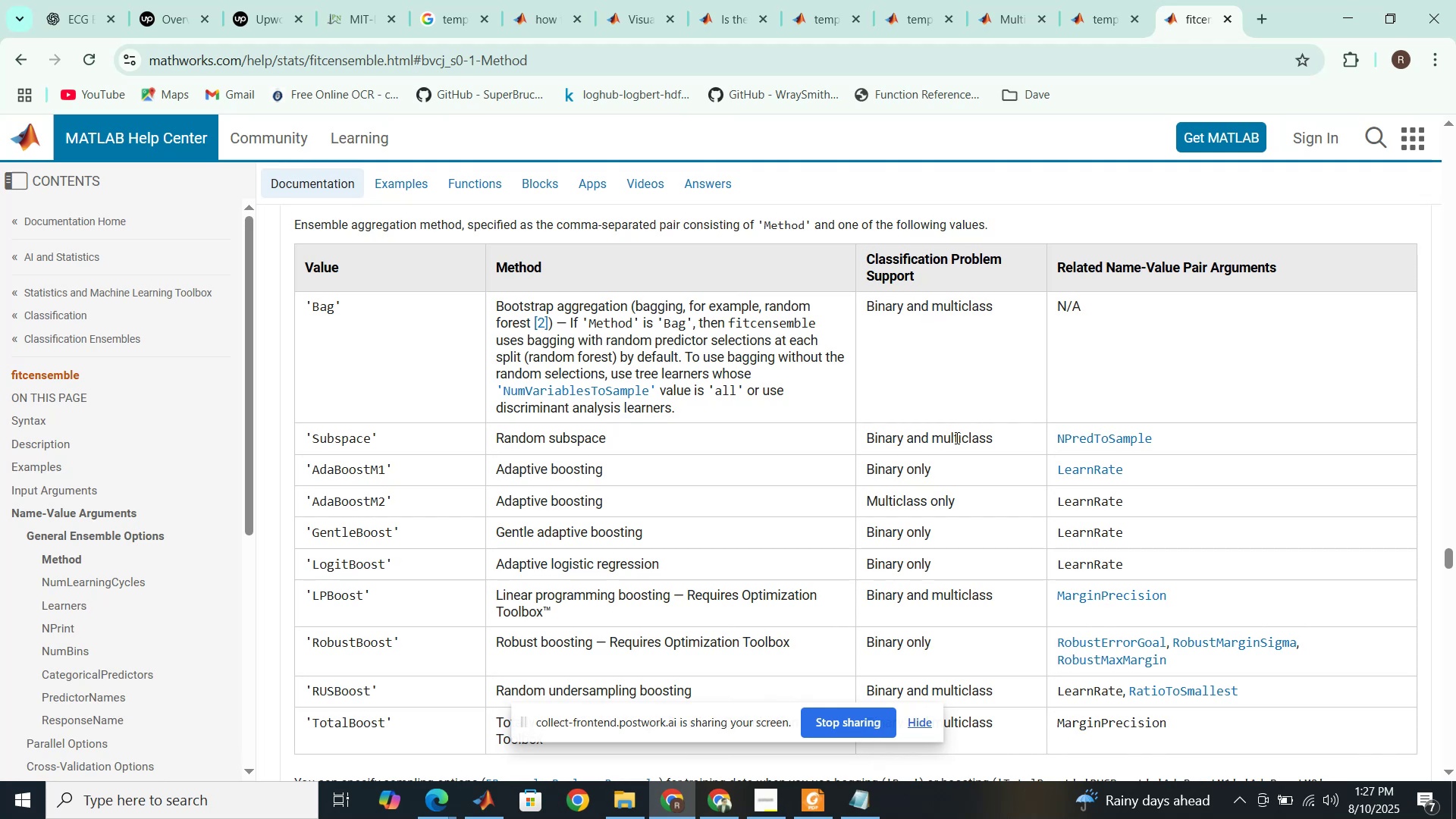 
scroll: coordinate [935, 438], scroll_direction: up, amount: 1.0
 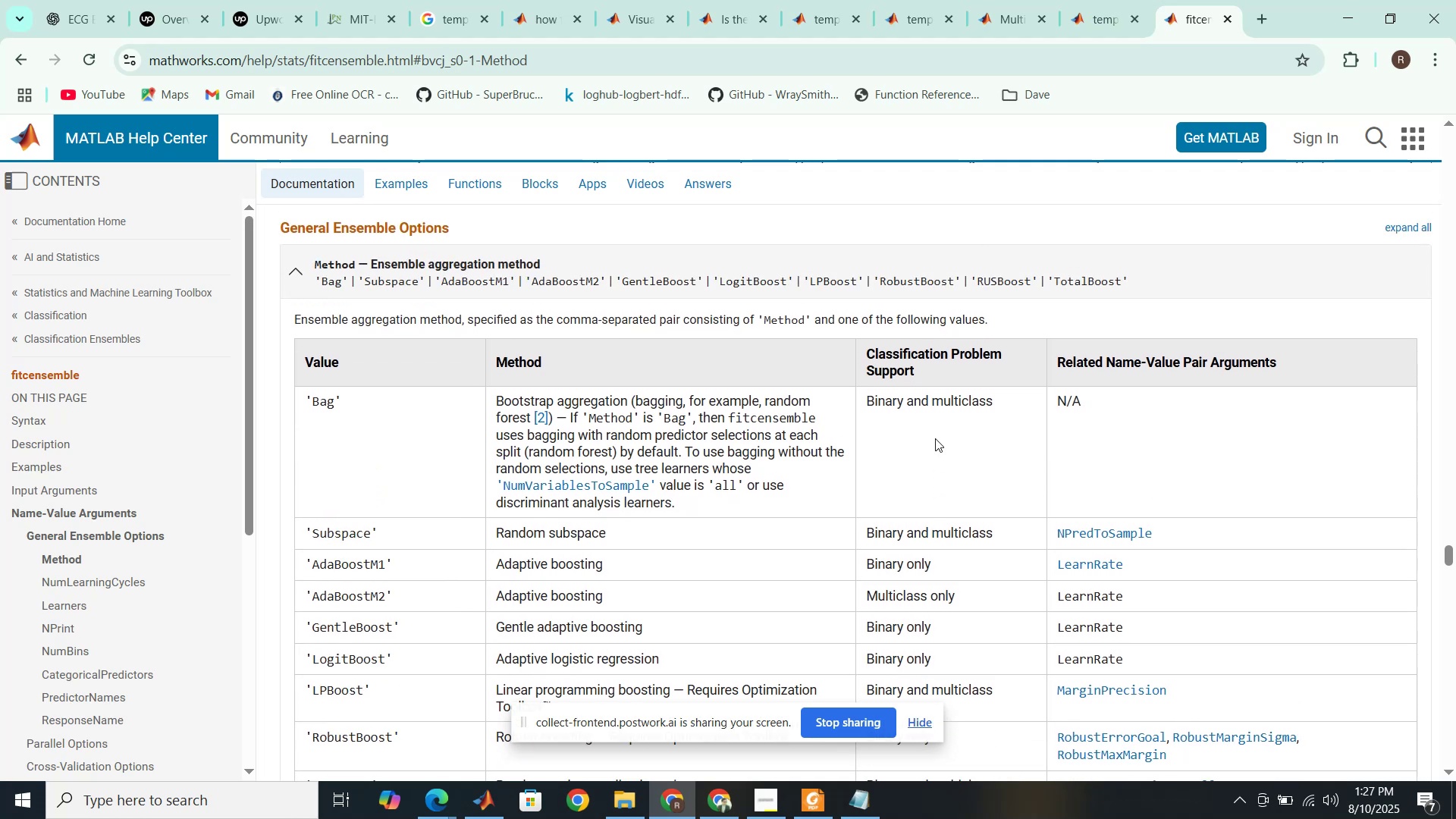 
scroll: coordinate [937, 437], scroll_direction: down, amount: 8.0
 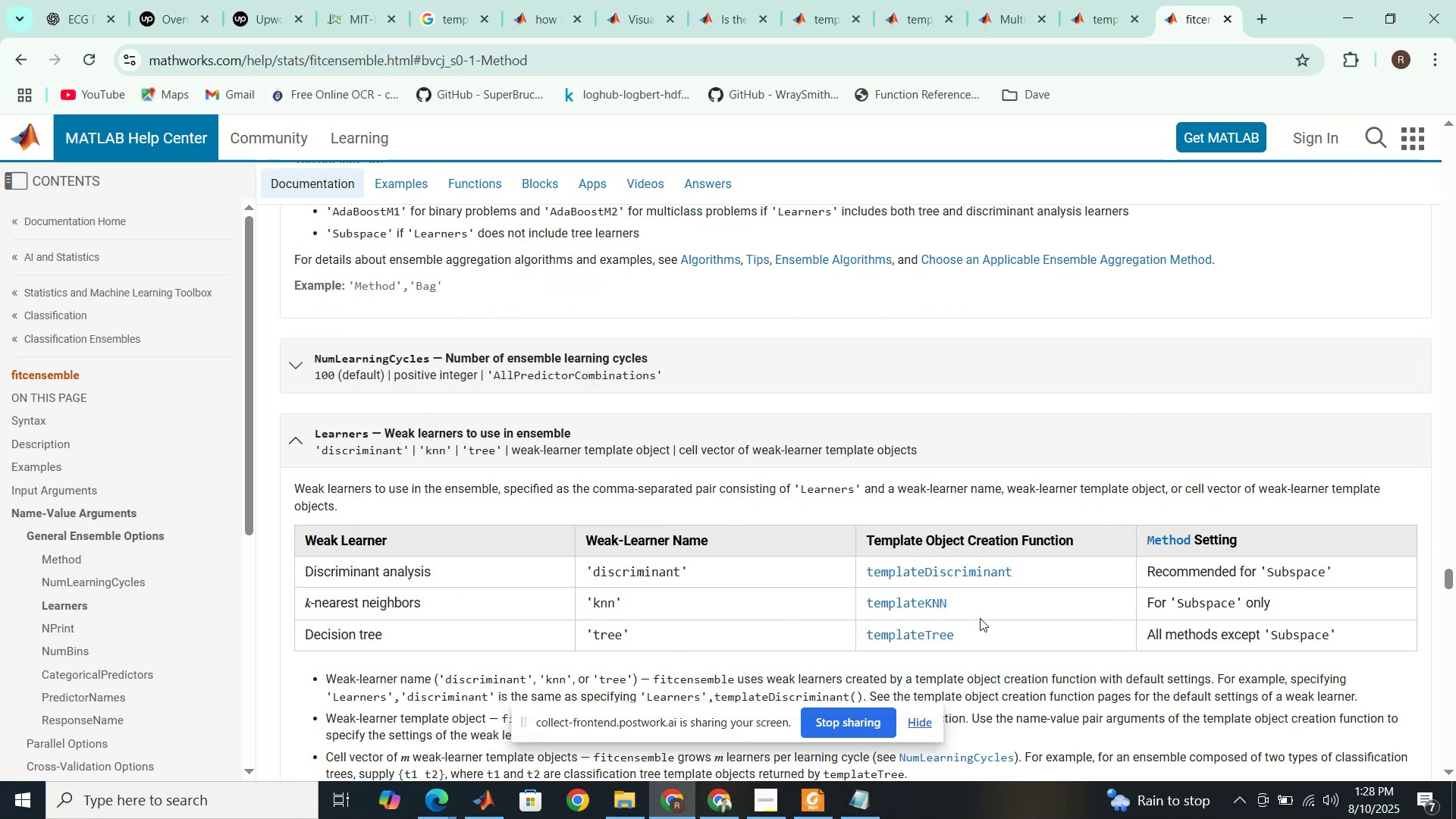 
wait(5.61)
 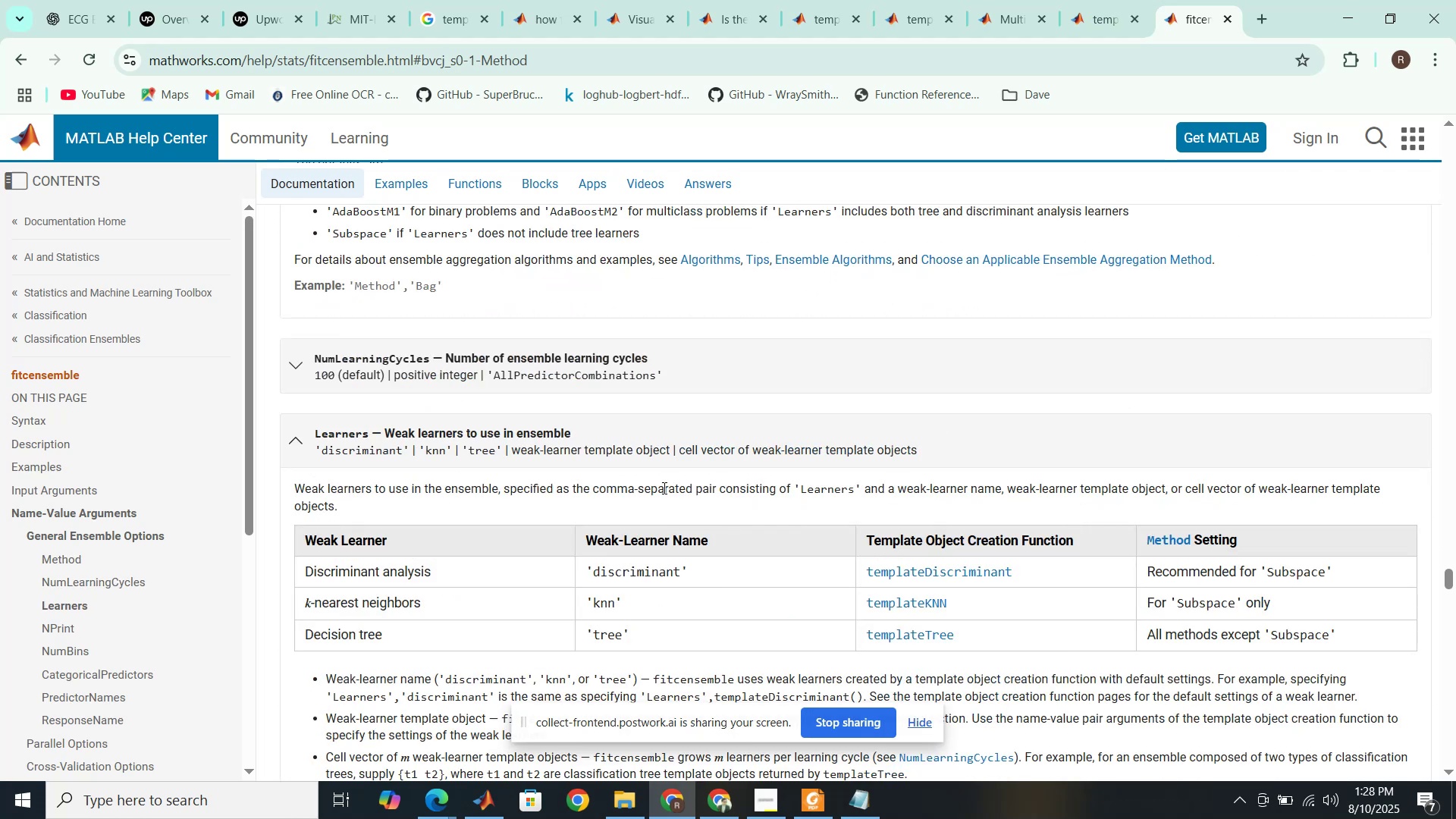 
left_click_drag(start_coordinate=[1259, 573], to_coordinate=[1343, 573])
 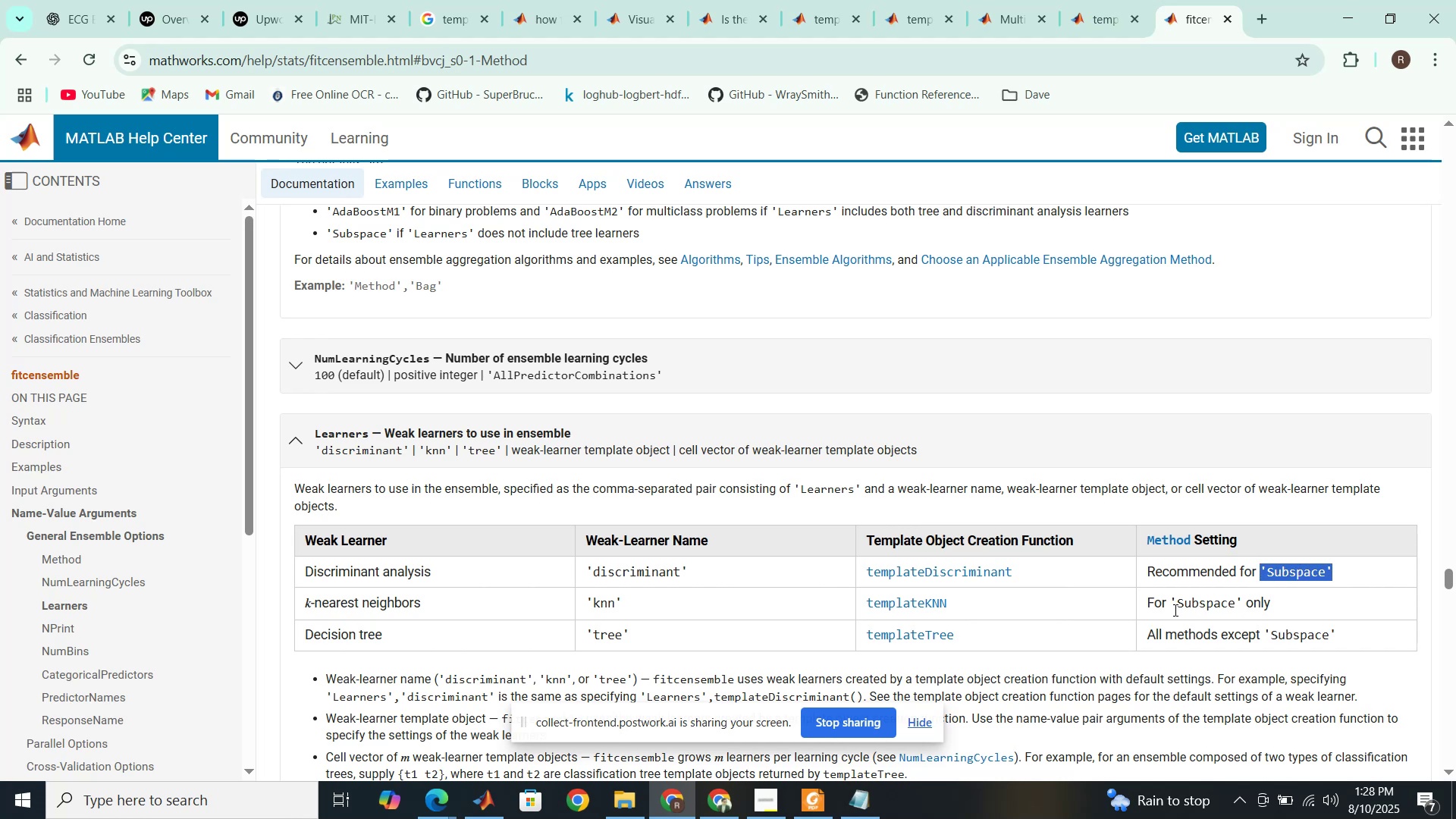 
left_click_drag(start_coordinate=[1172, 610], to_coordinate=[1250, 599])
 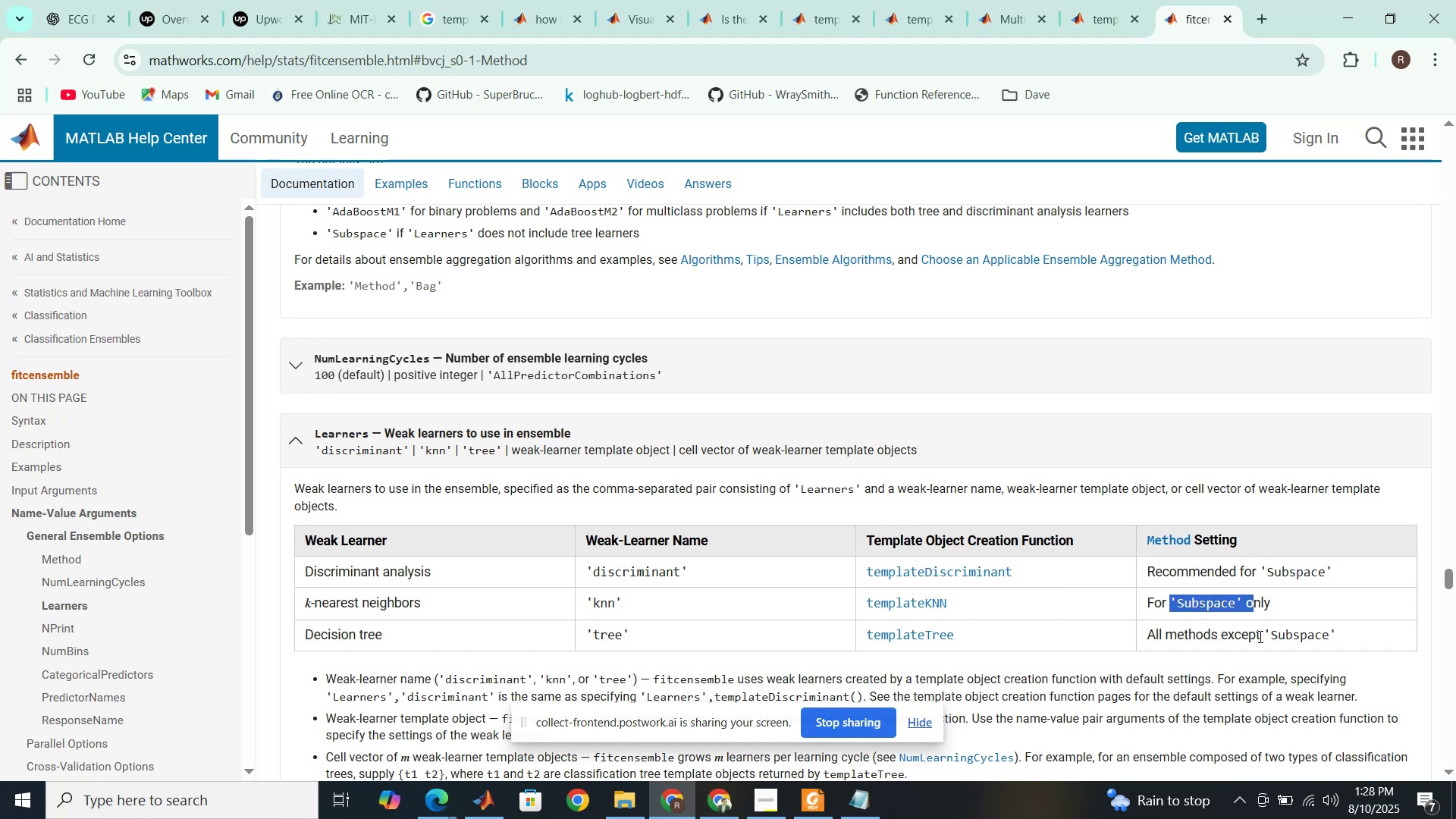 
left_click_drag(start_coordinate=[1269, 635], to_coordinate=[1340, 632])
 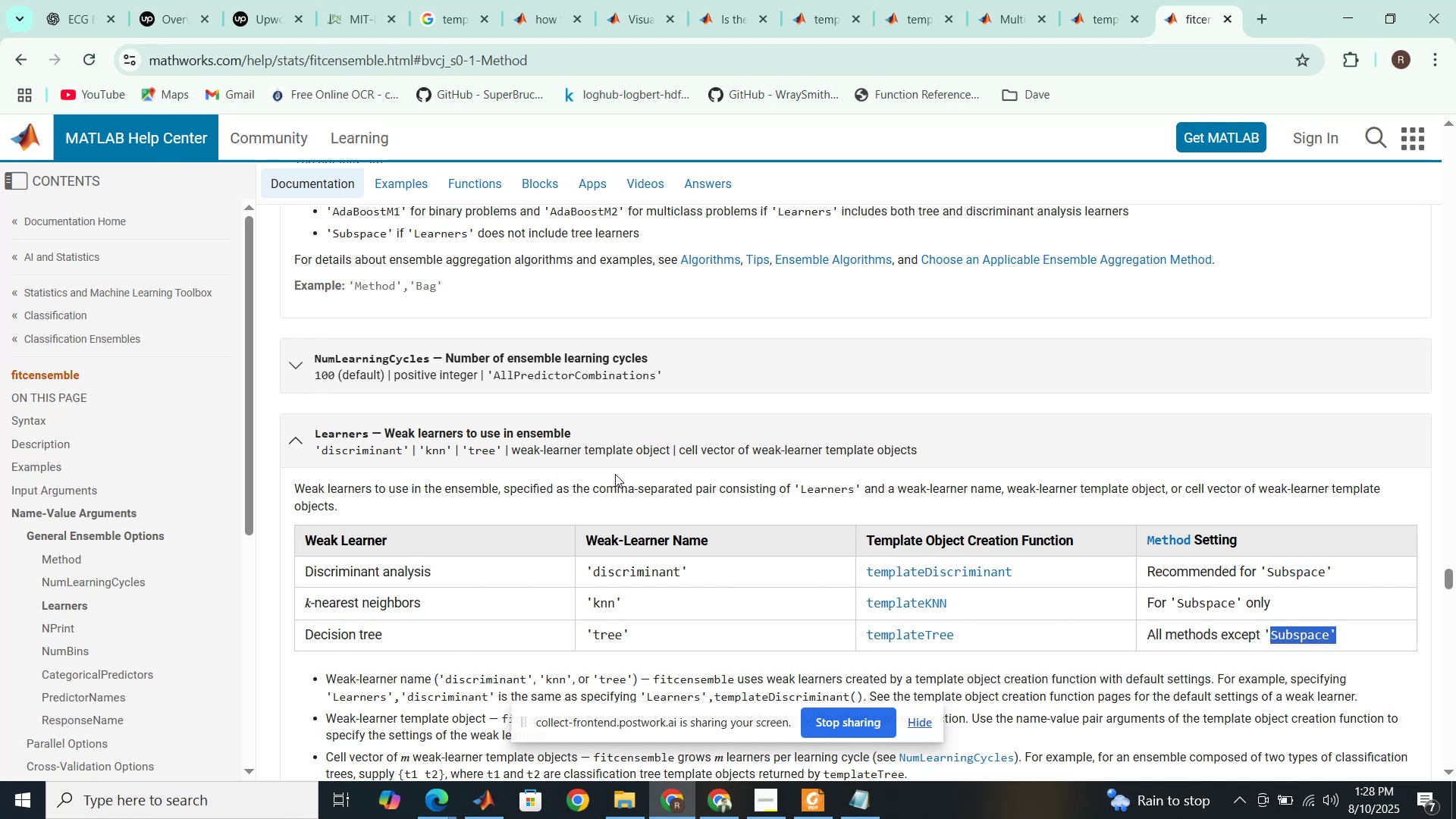 
wait(8.7)
 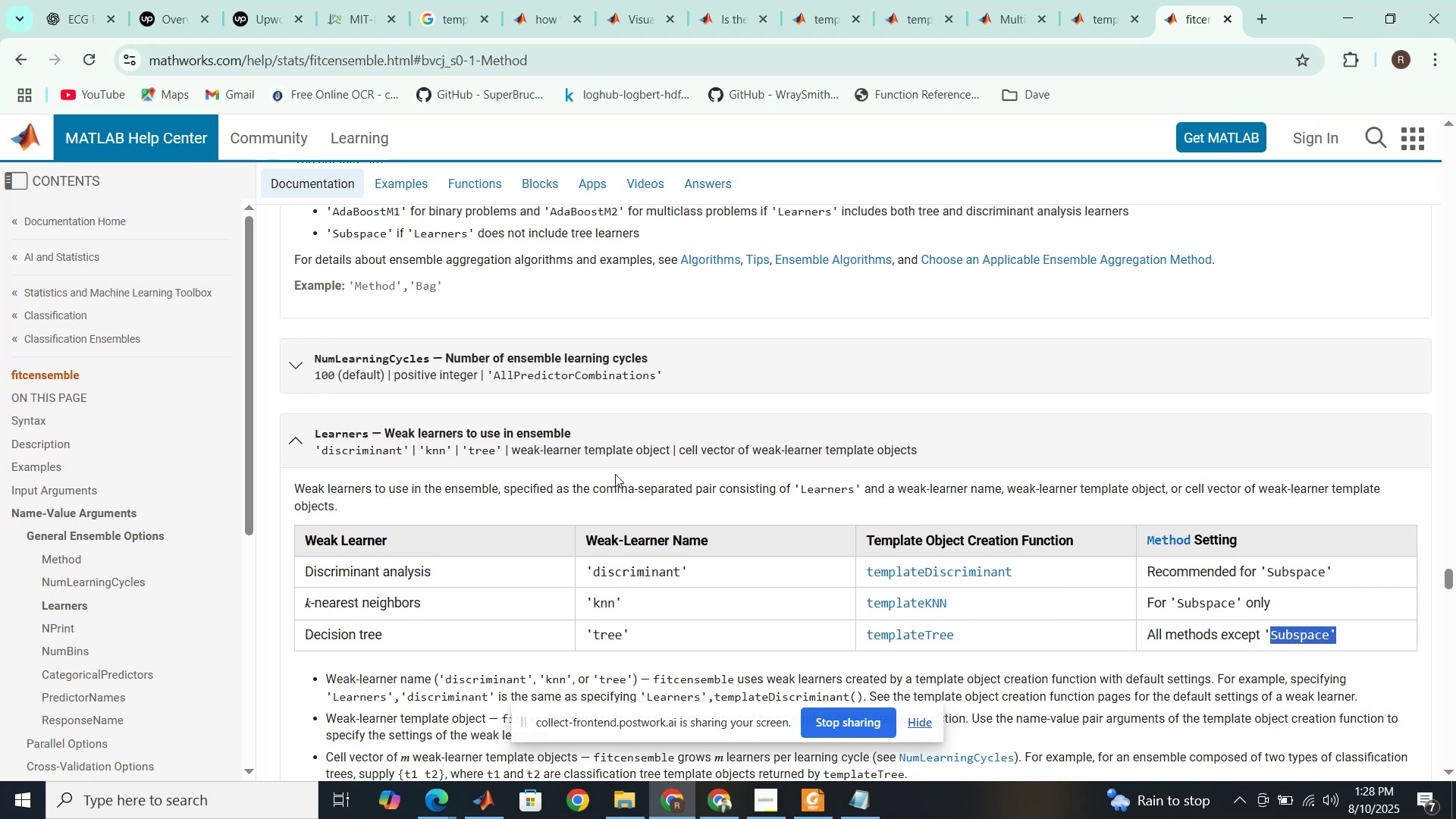 
scroll: coordinate [615, 474], scroll_direction: up, amount: 4.0
 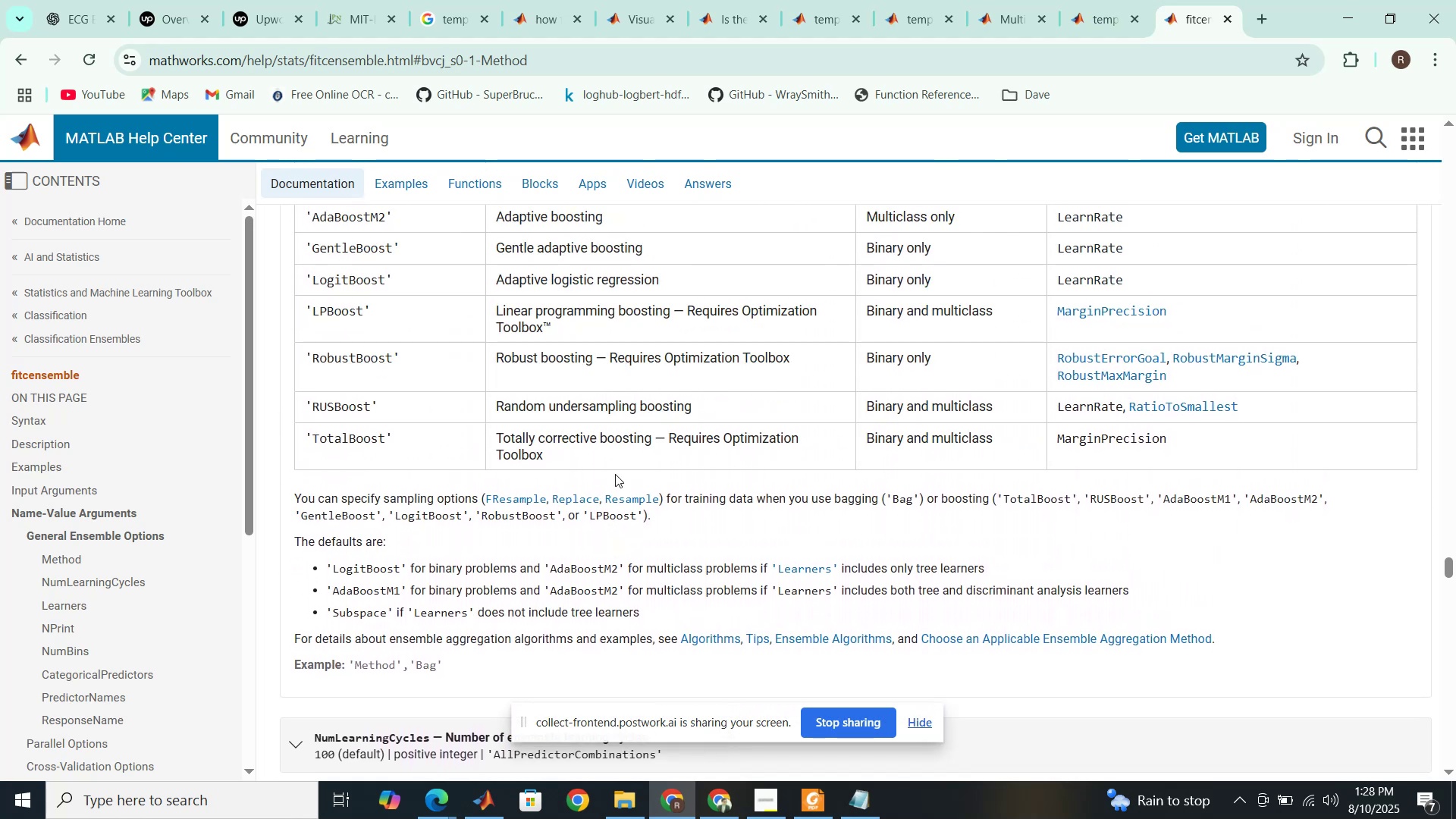 
scroll: coordinate [615, 474], scroll_direction: down, amount: 3.0
 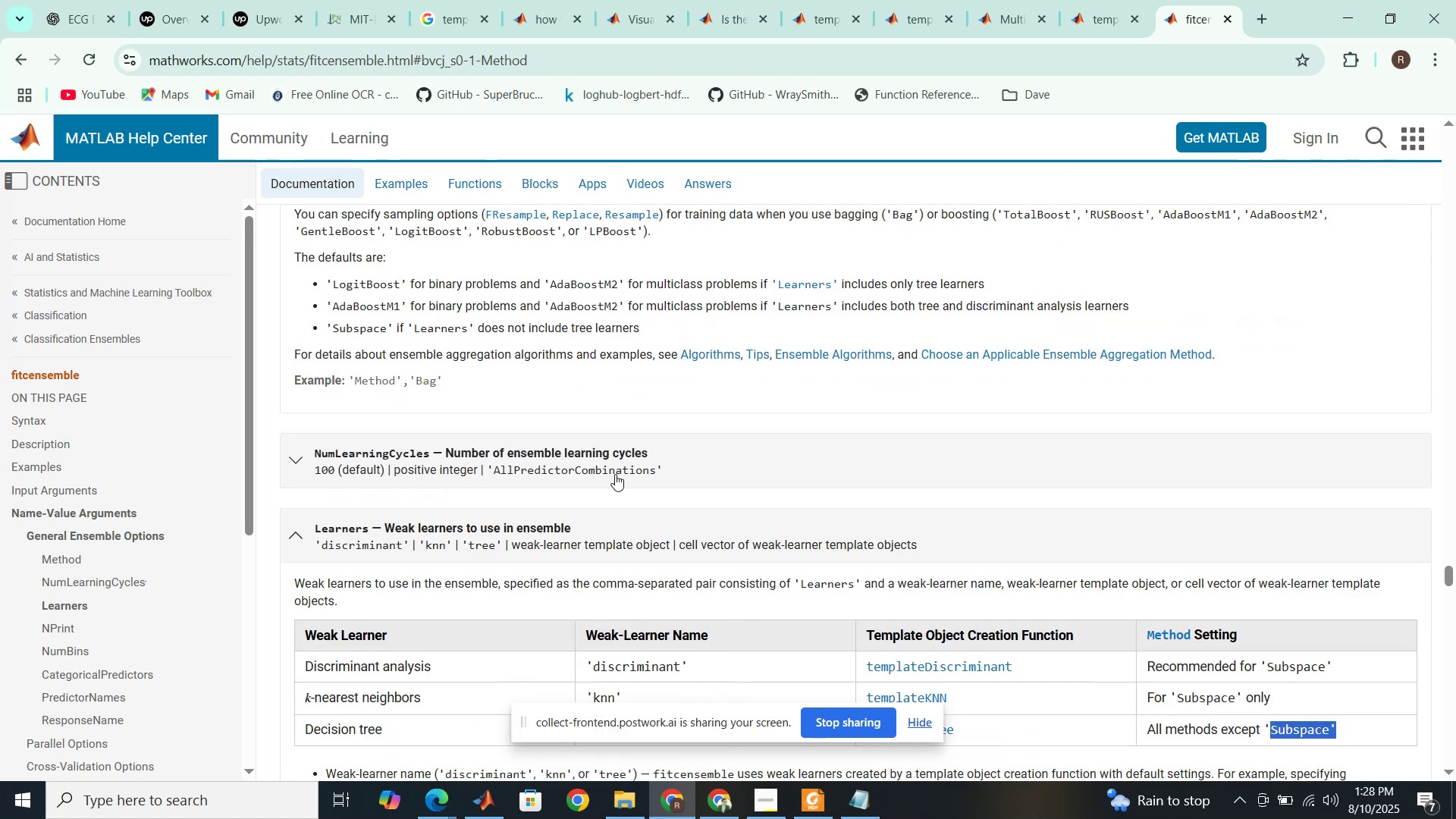 
scroll: coordinate [615, 474], scroll_direction: up, amount: 3.0
 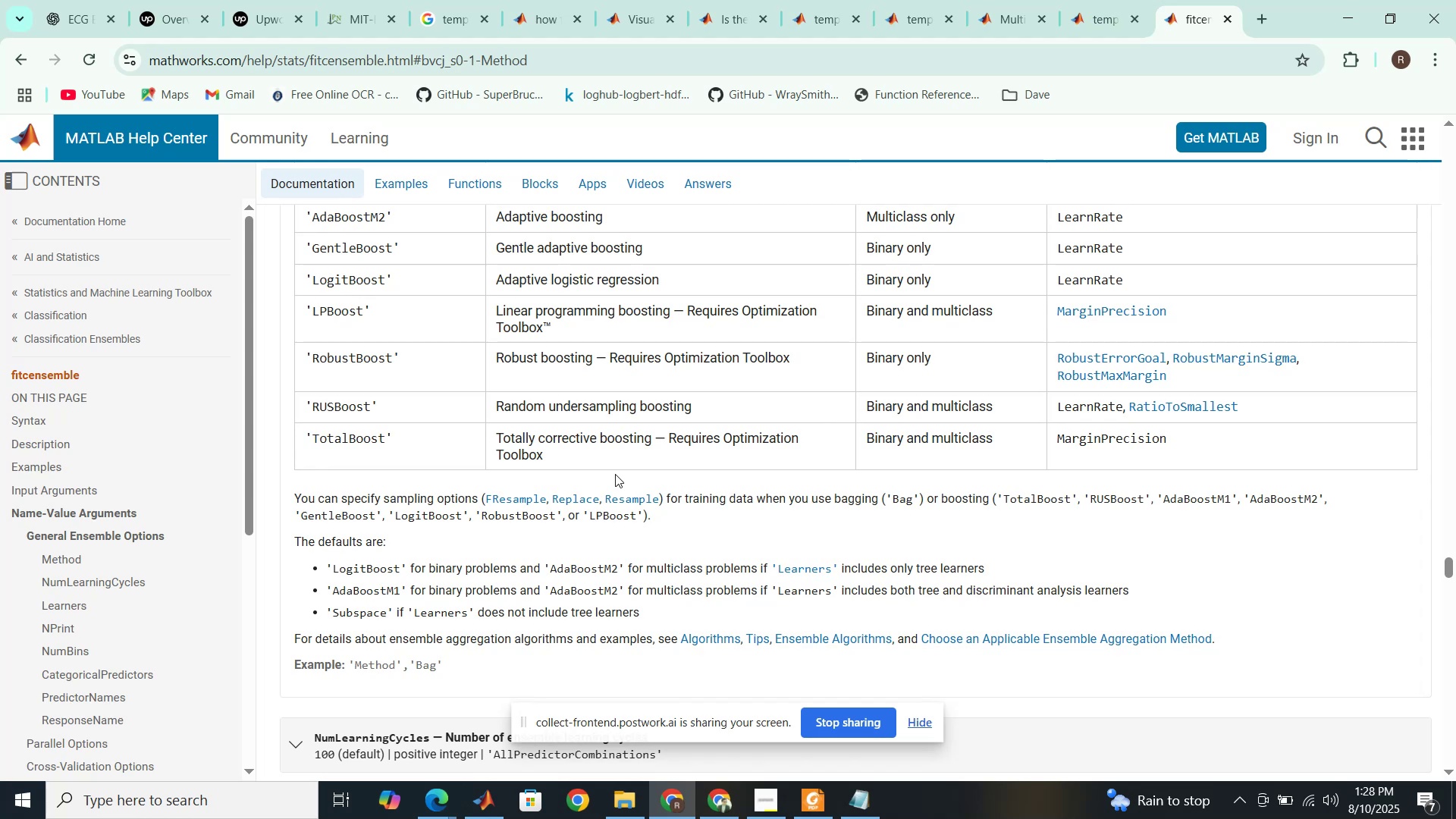 
wait(19.96)
 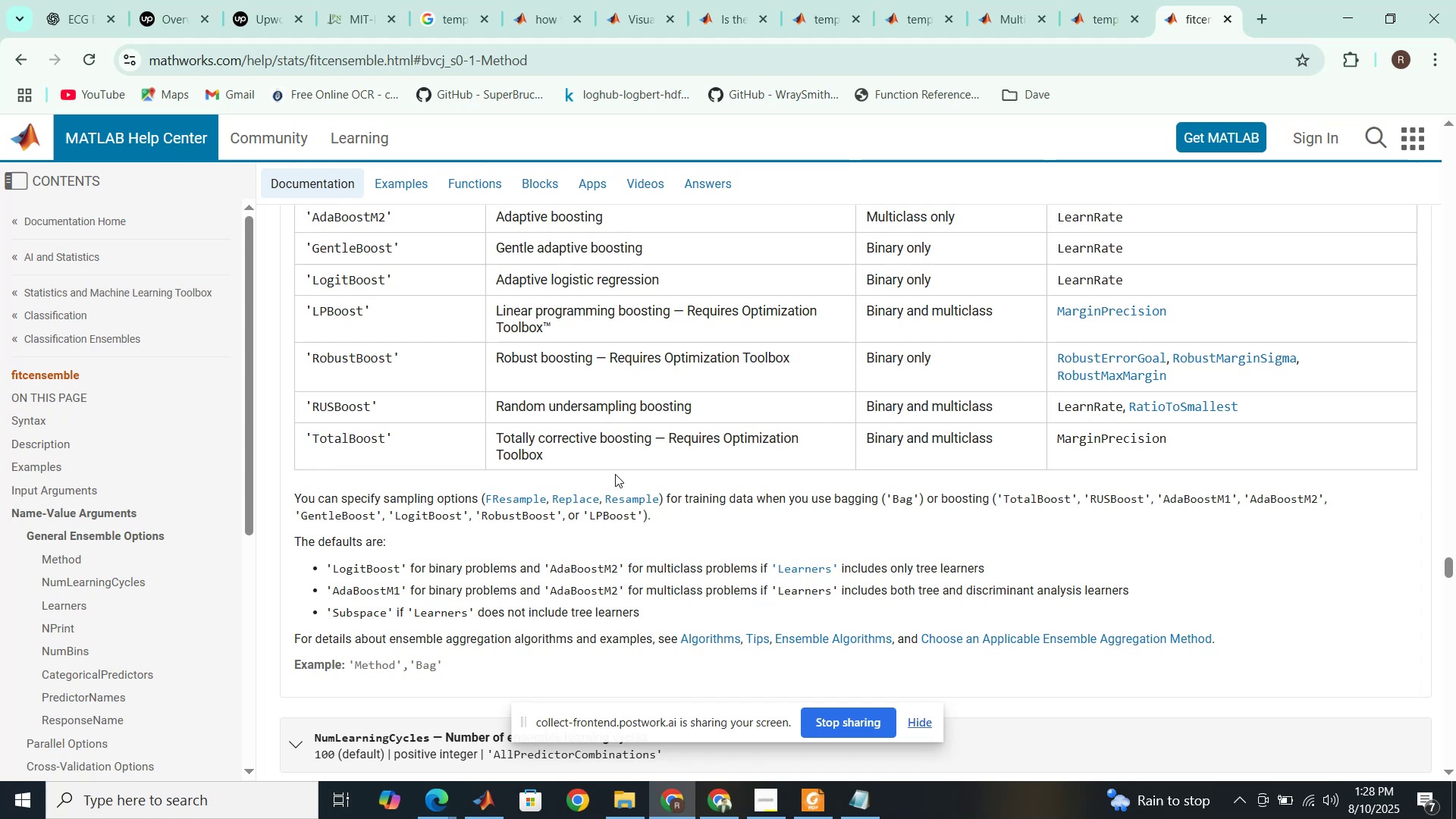 
scroll: coordinate [601, 400], scroll_direction: up, amount: 1.0
 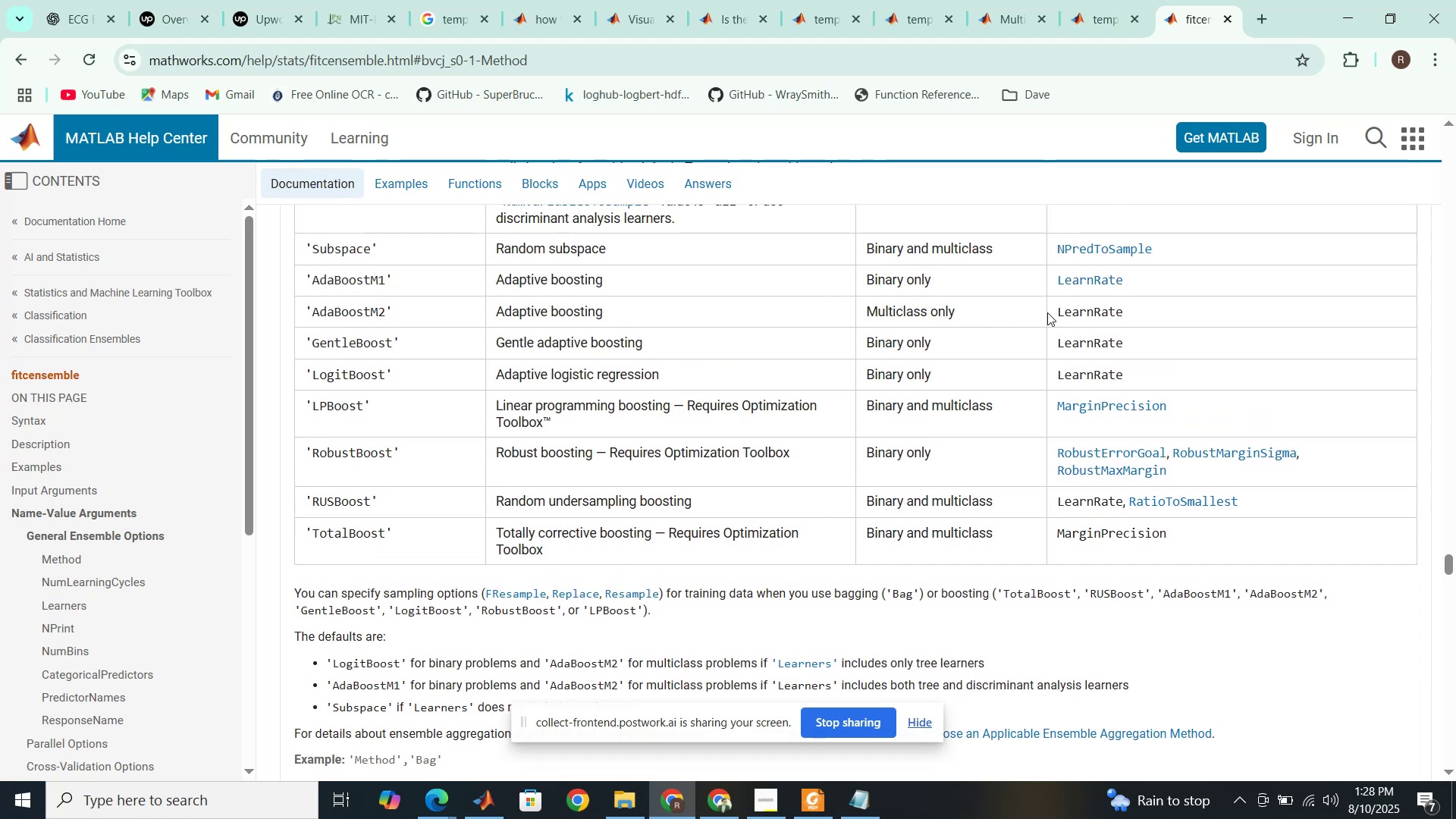 
left_click_drag(start_coordinate=[954, 316], to_coordinate=[864, 317])
 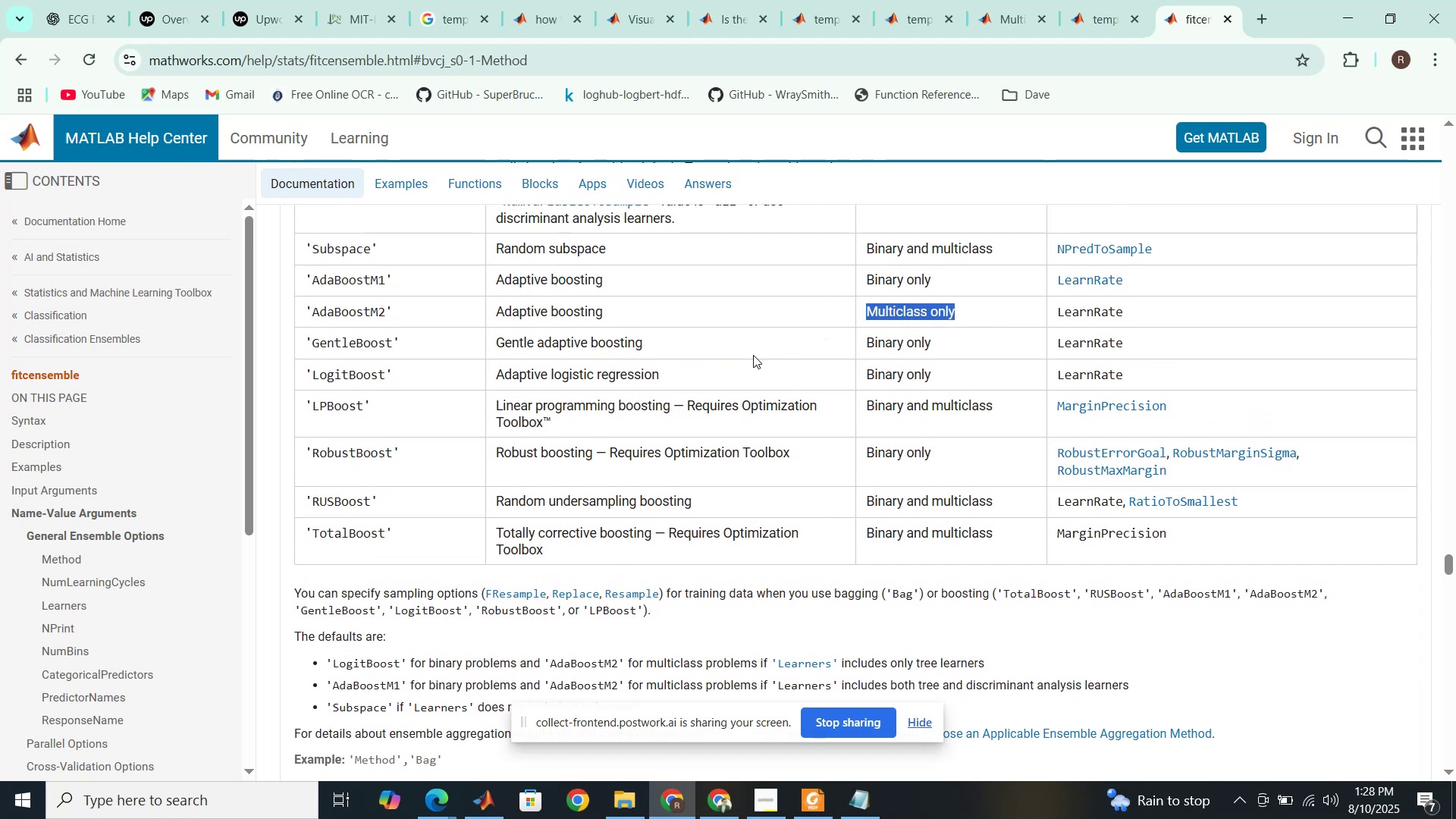 
scroll: coordinate [712, 367], scroll_direction: up, amount: 6.0
 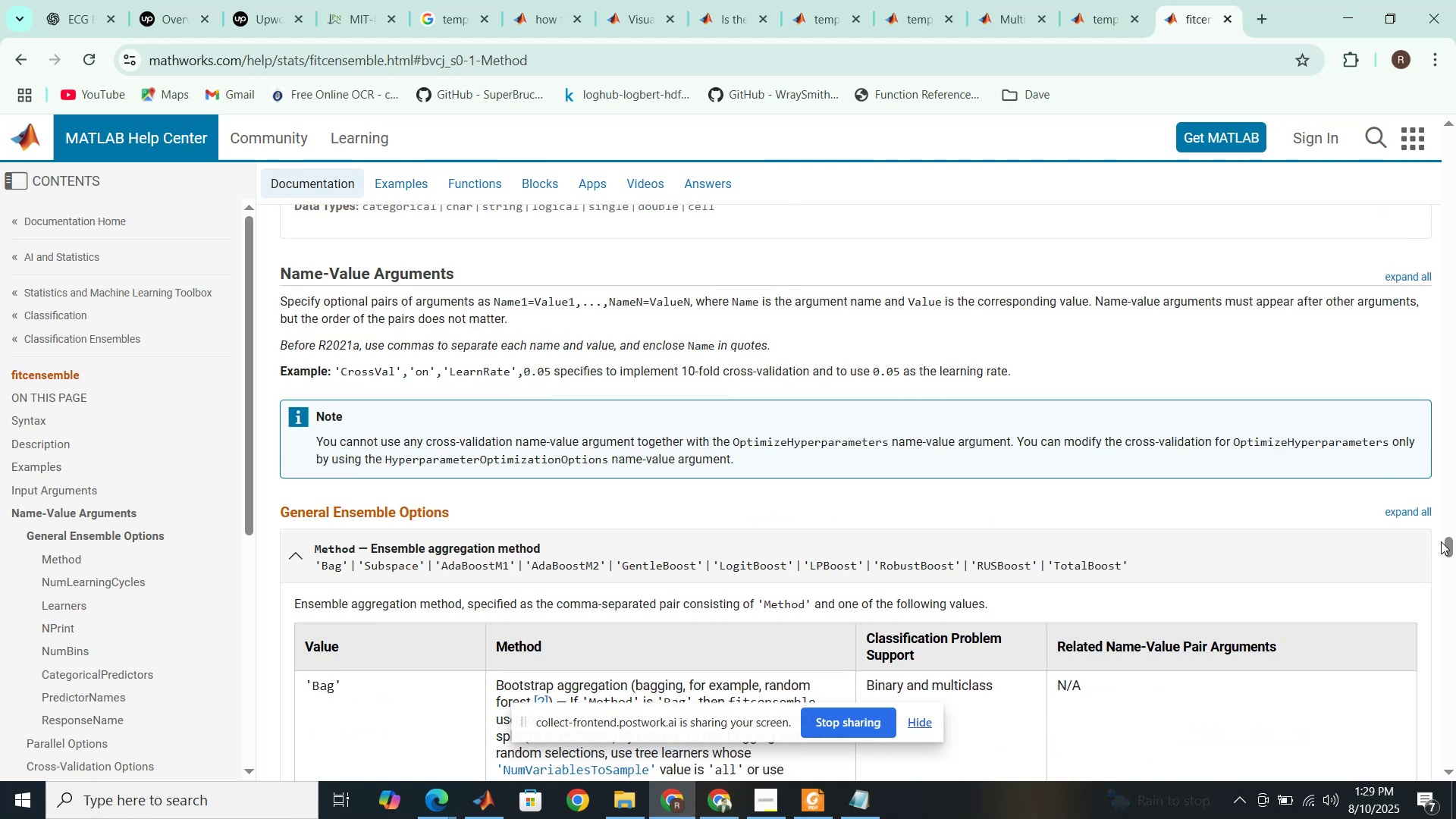 
left_click_drag(start_coordinate=[1448, 544], to_coordinate=[1455, 140])
 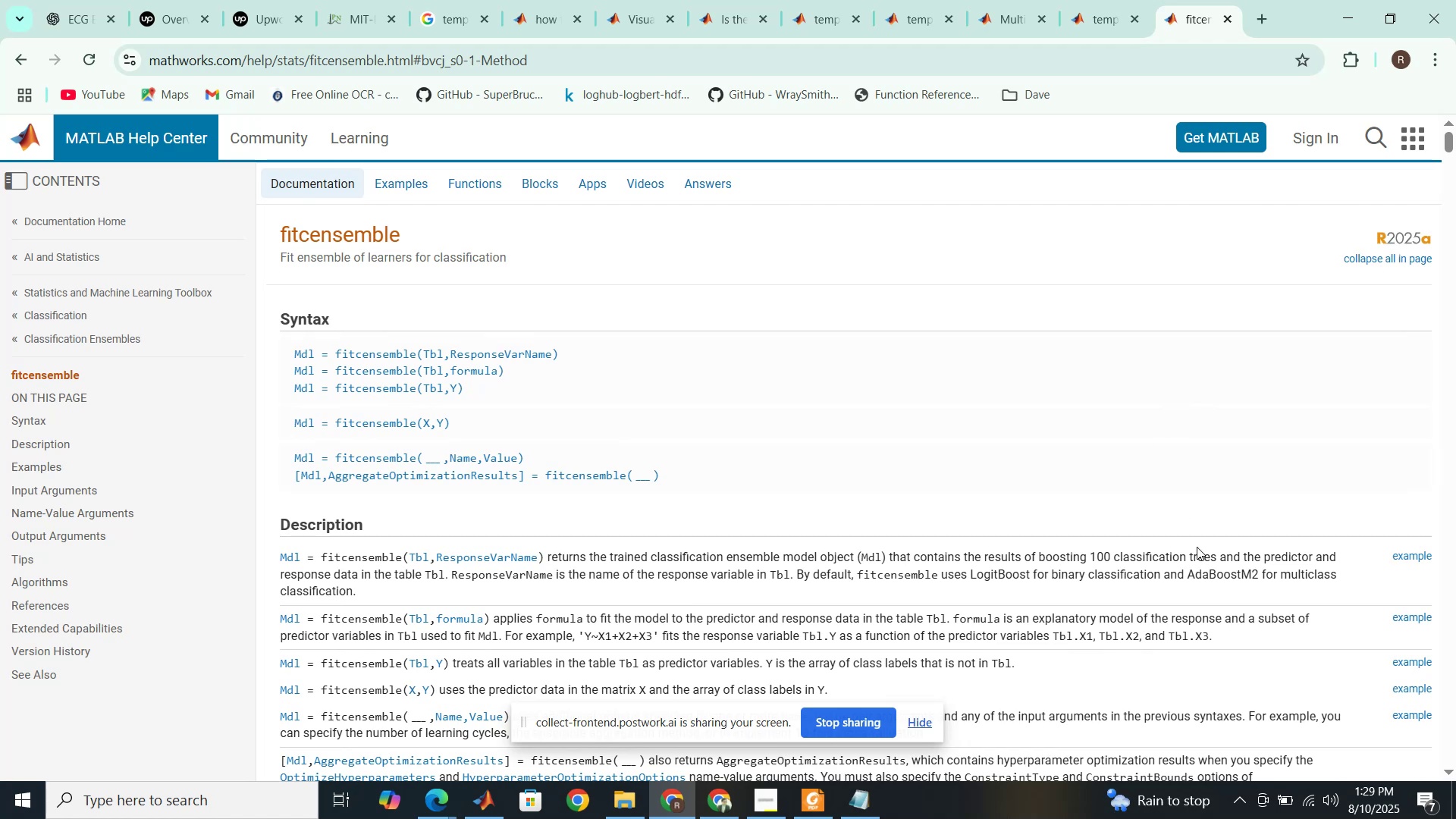 
wait(16.08)
 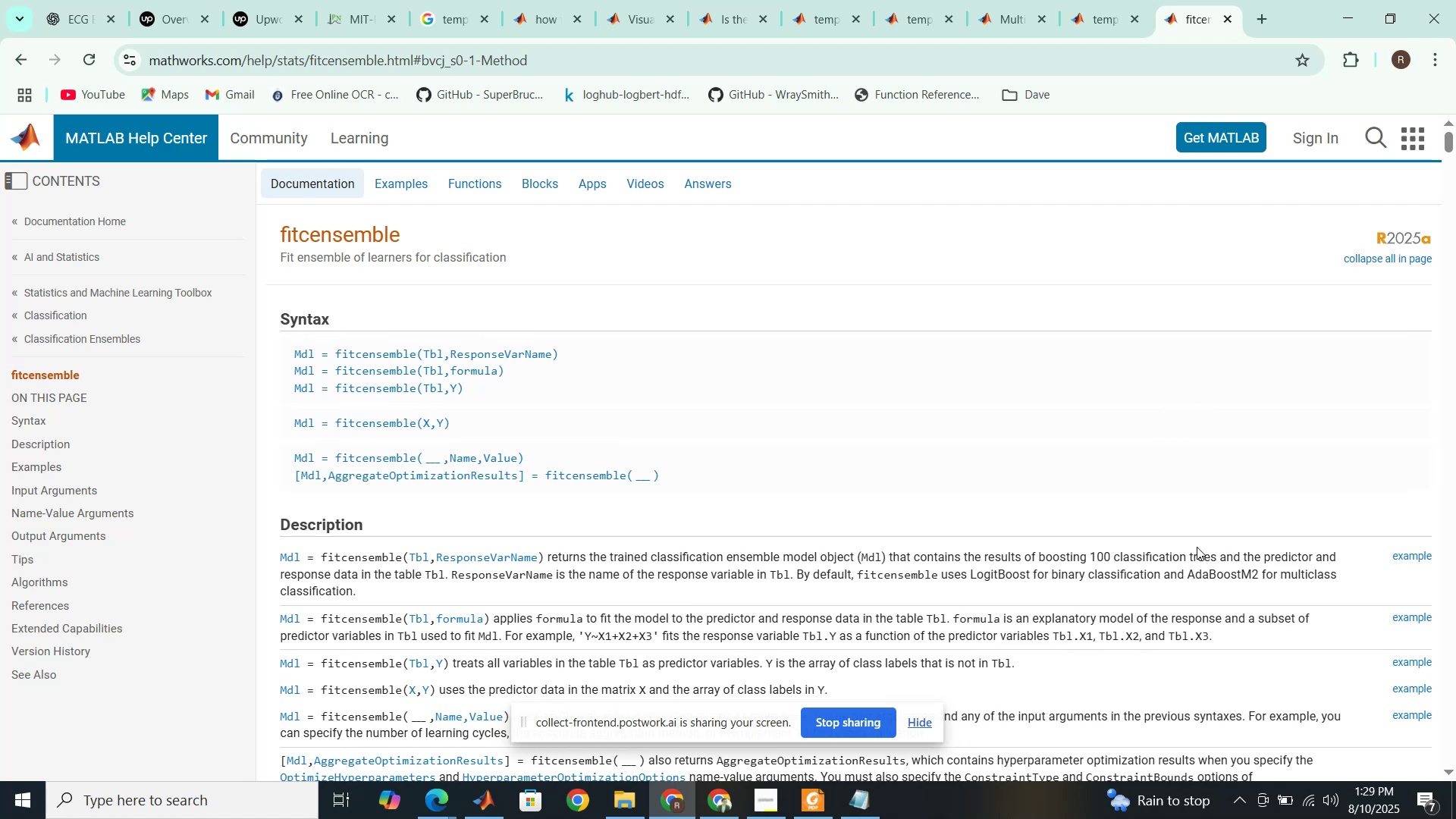 
scroll: coordinate [1220, 581], scroll_direction: down, amount: 3.0
 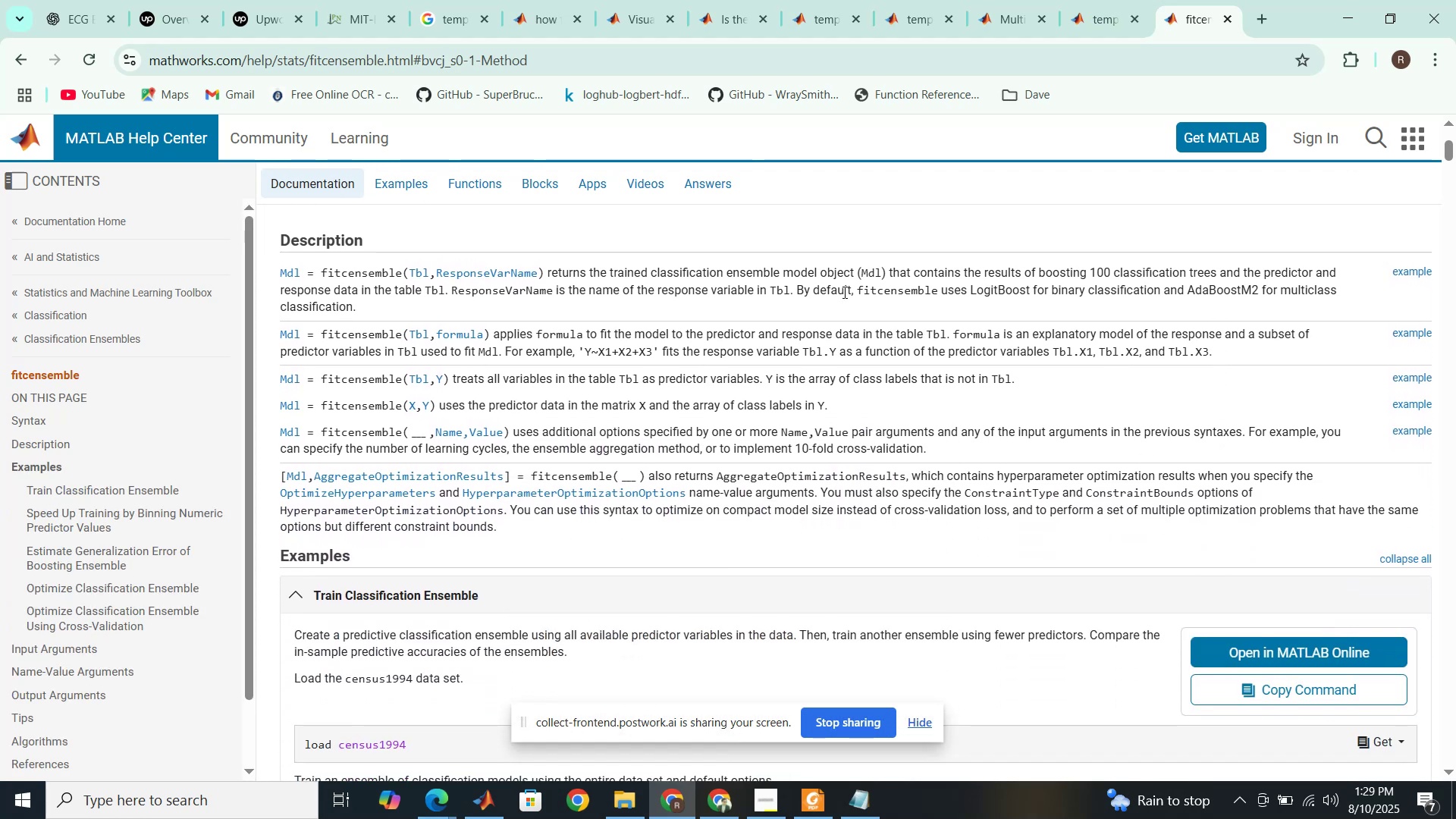 
left_click_drag(start_coordinate=[796, 289], to_coordinate=[968, 312])
 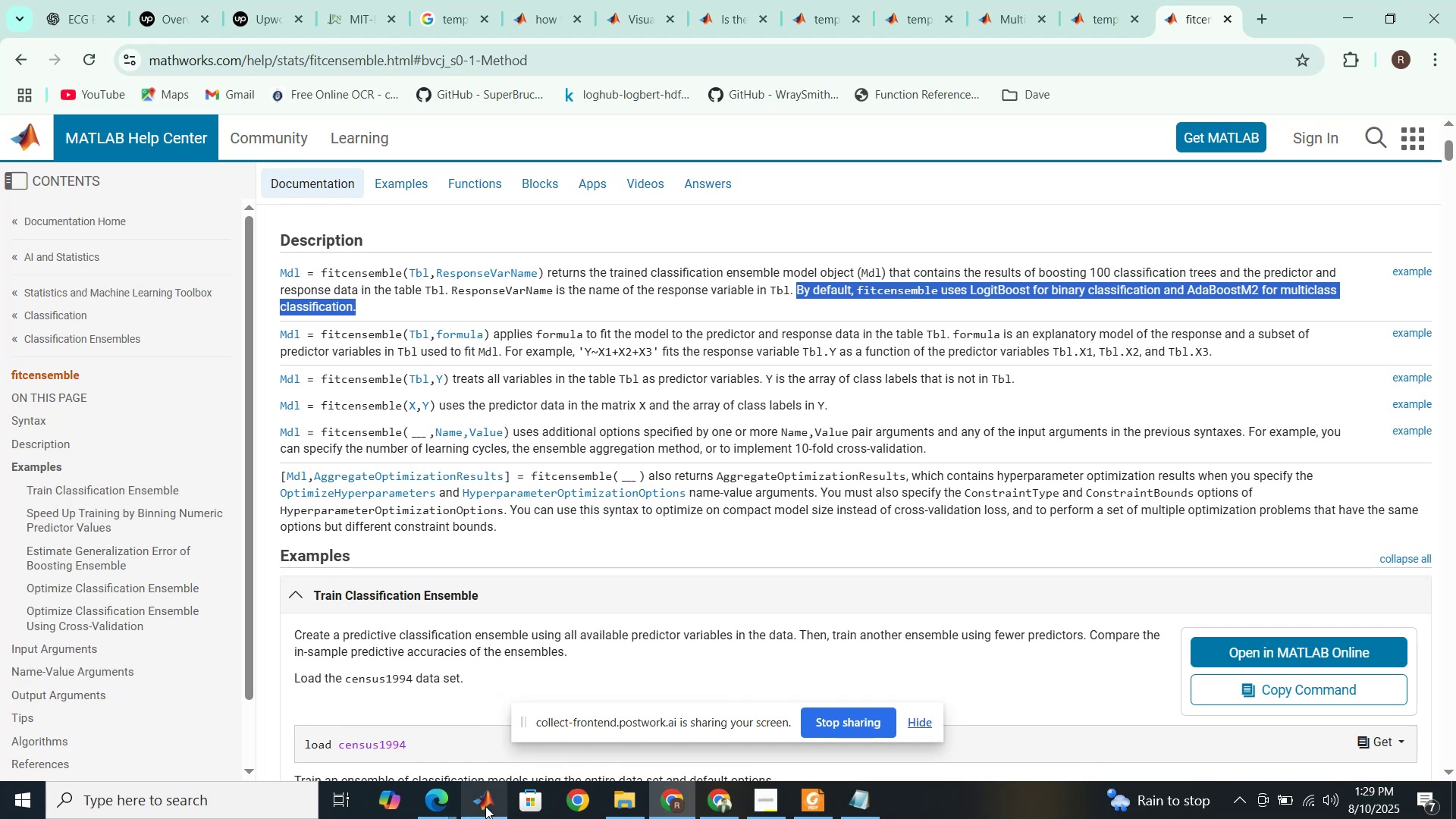 
mouse_move([505, 743])
 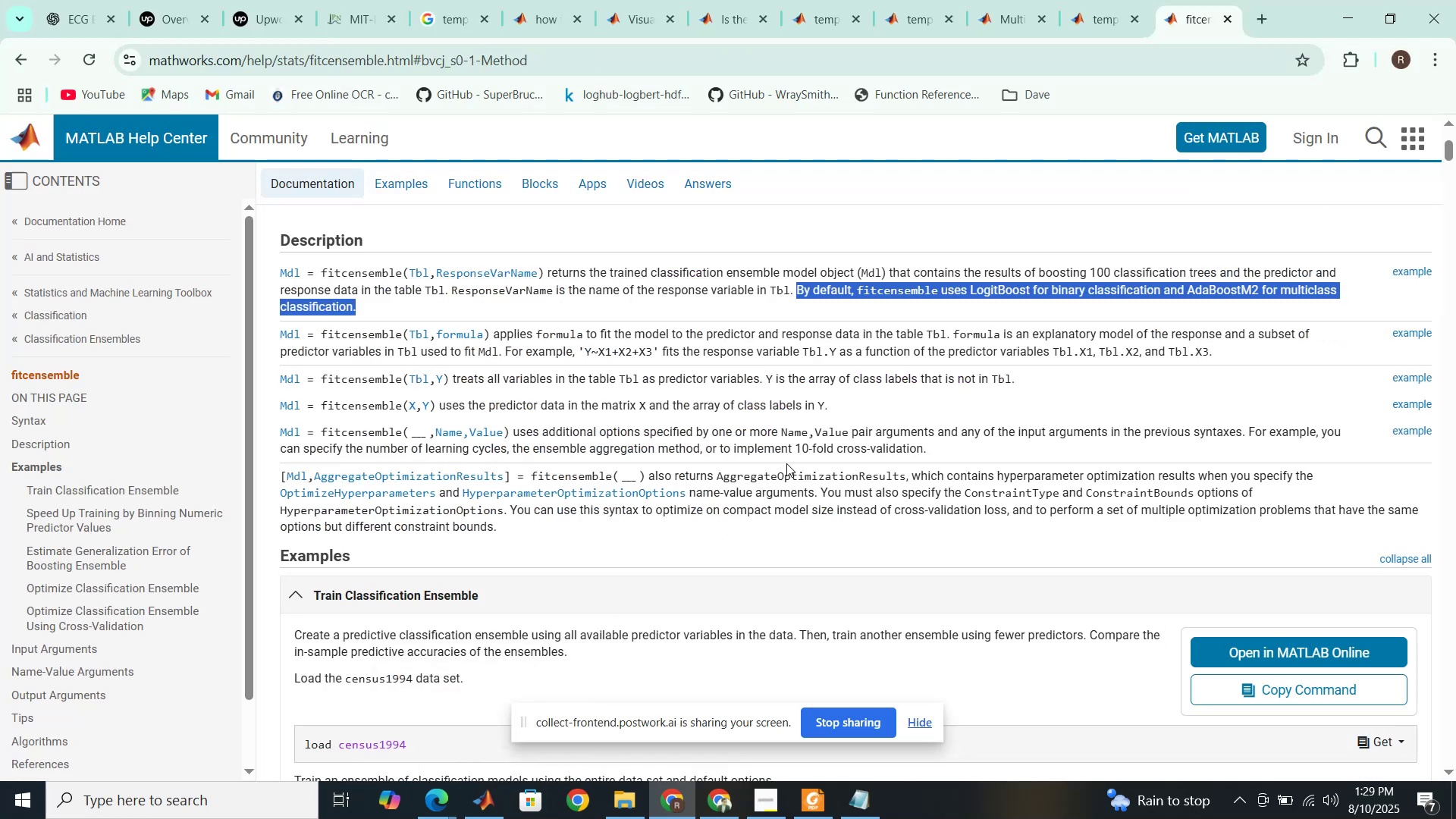 
scroll: coordinate [786, 463], scroll_direction: down, amount: 4.0
 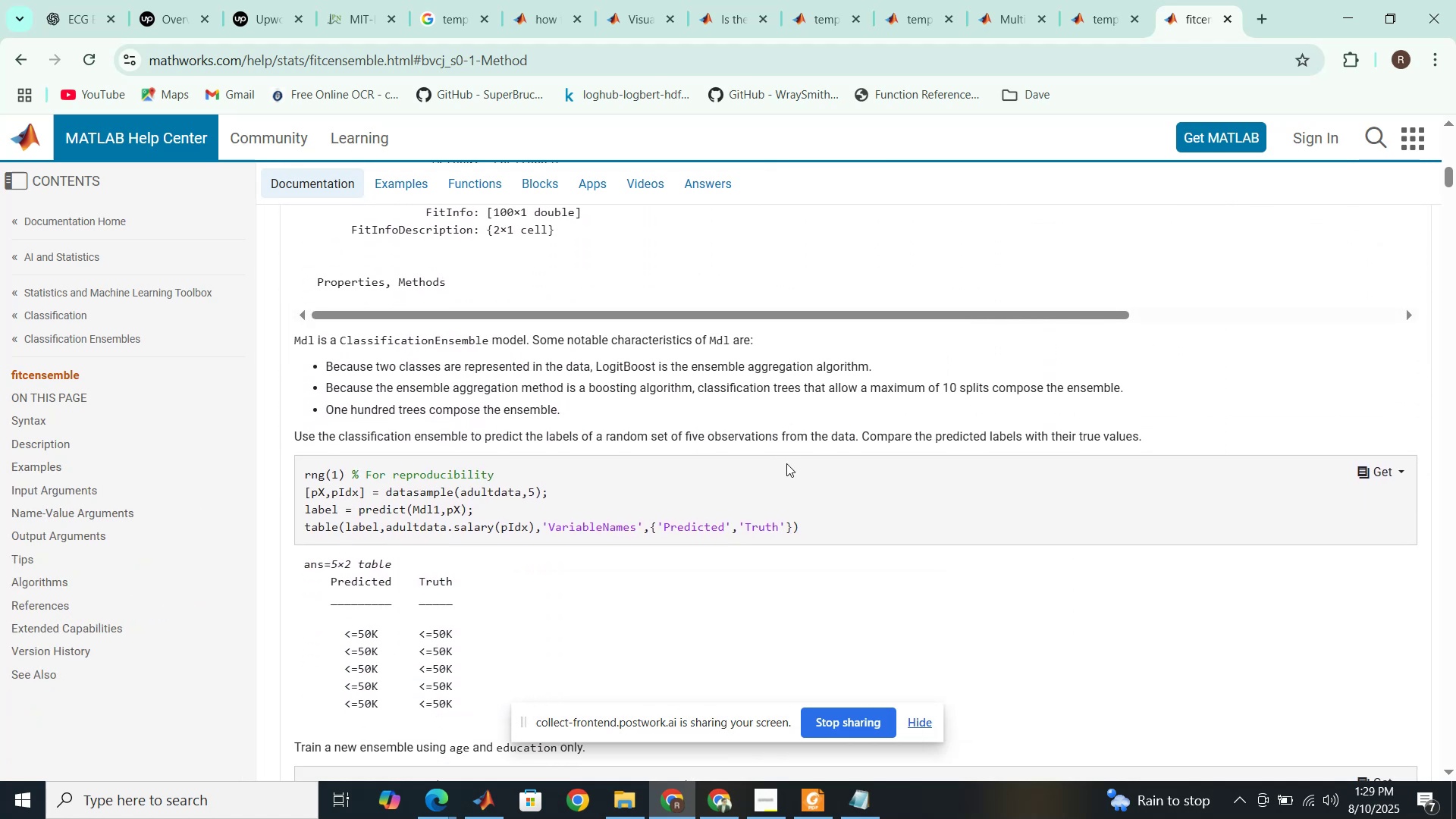 
wait(7.48)
 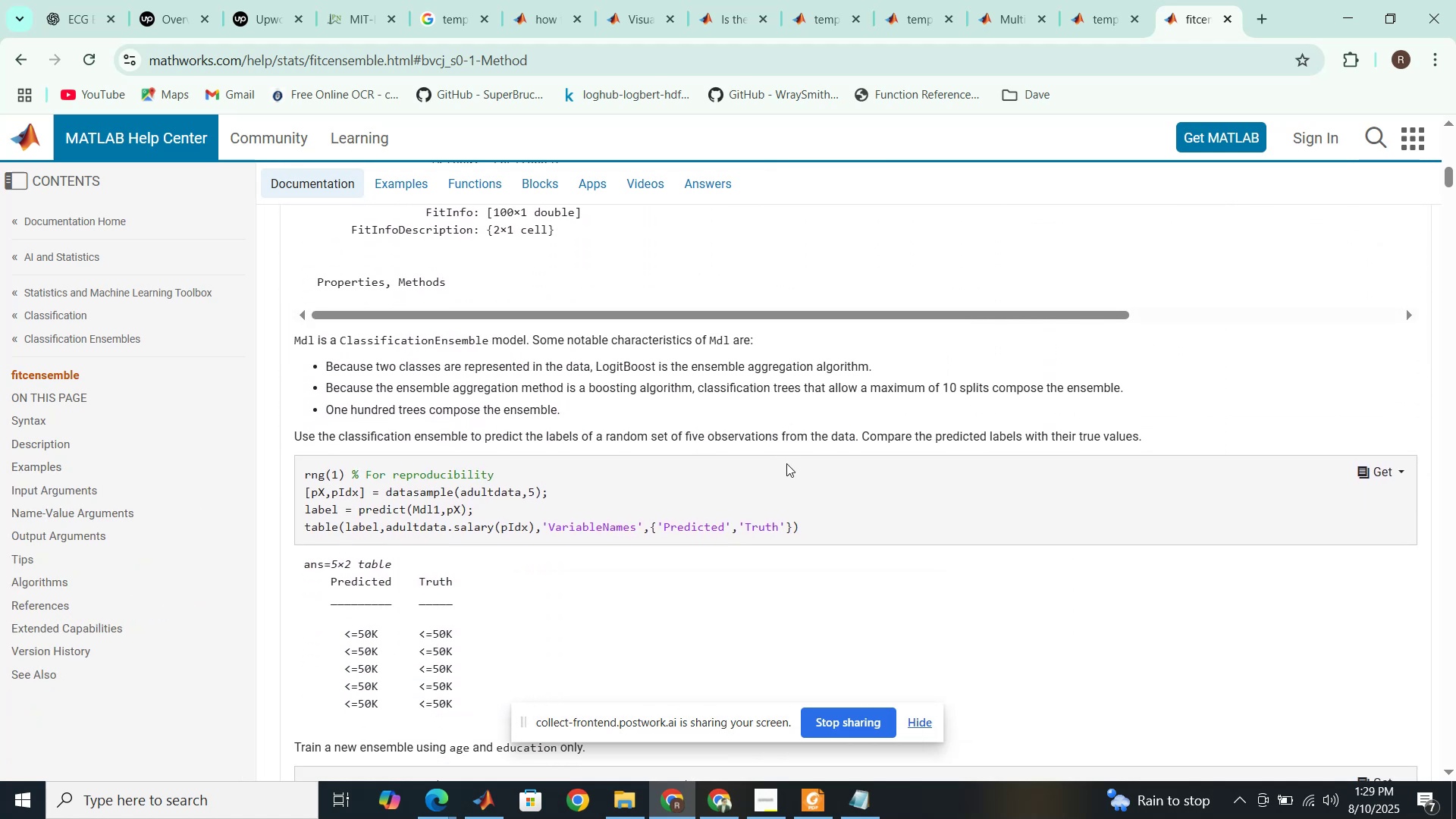 
scroll: coordinate [786, 463], scroll_direction: down, amount: 3.0
 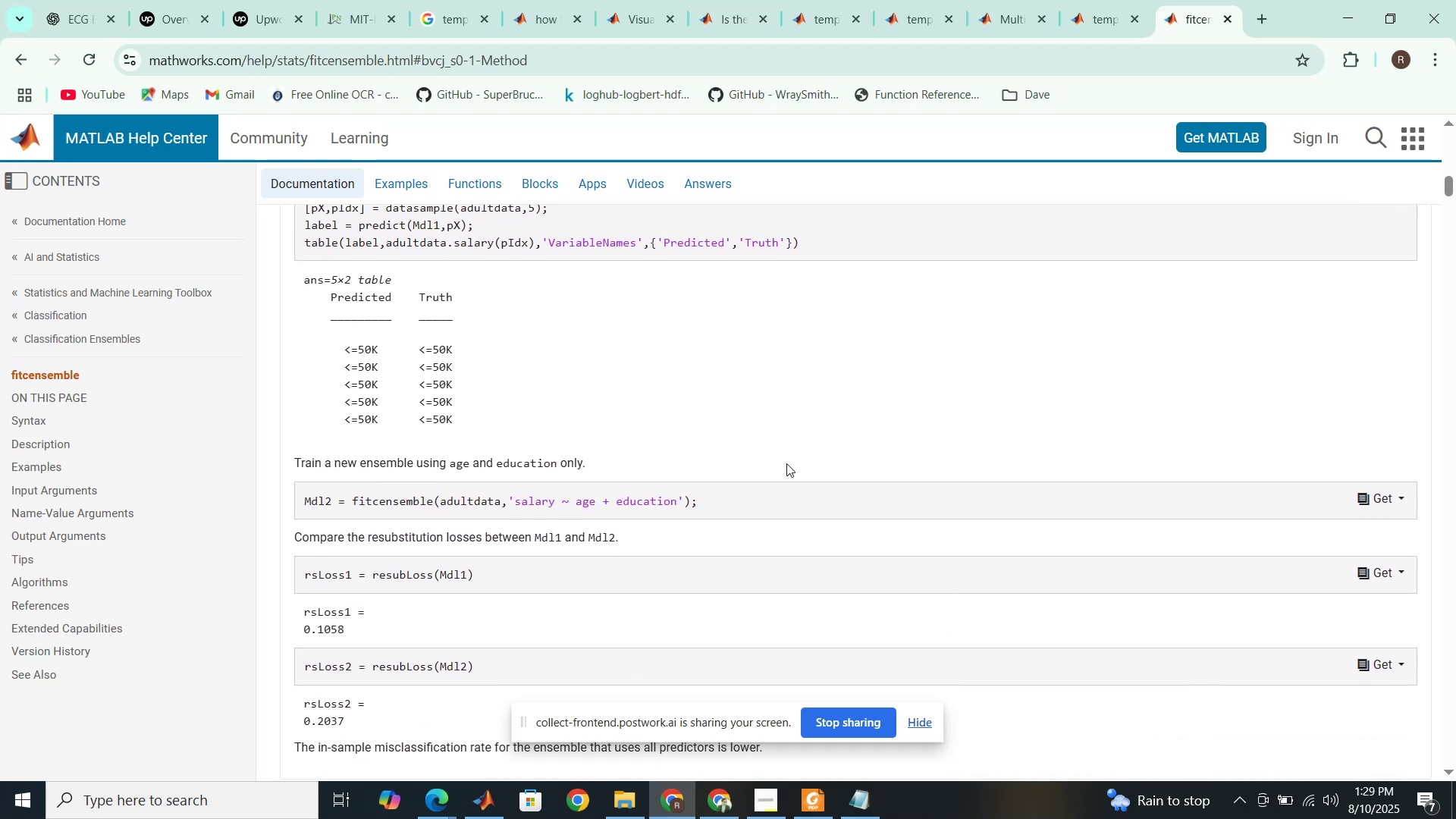 
wait(7.25)
 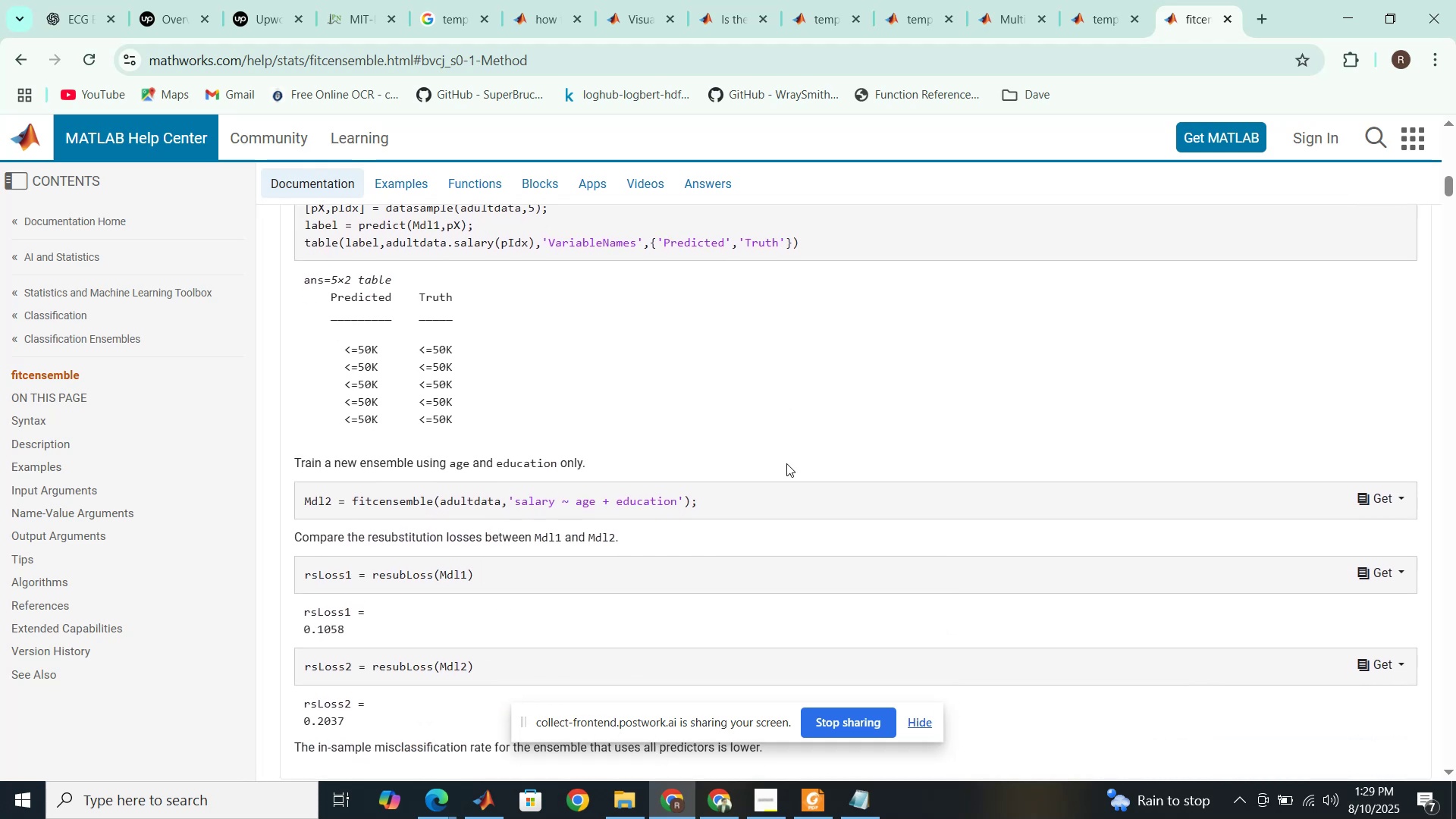 
scroll: coordinate [786, 463], scroll_direction: down, amount: 4.0
 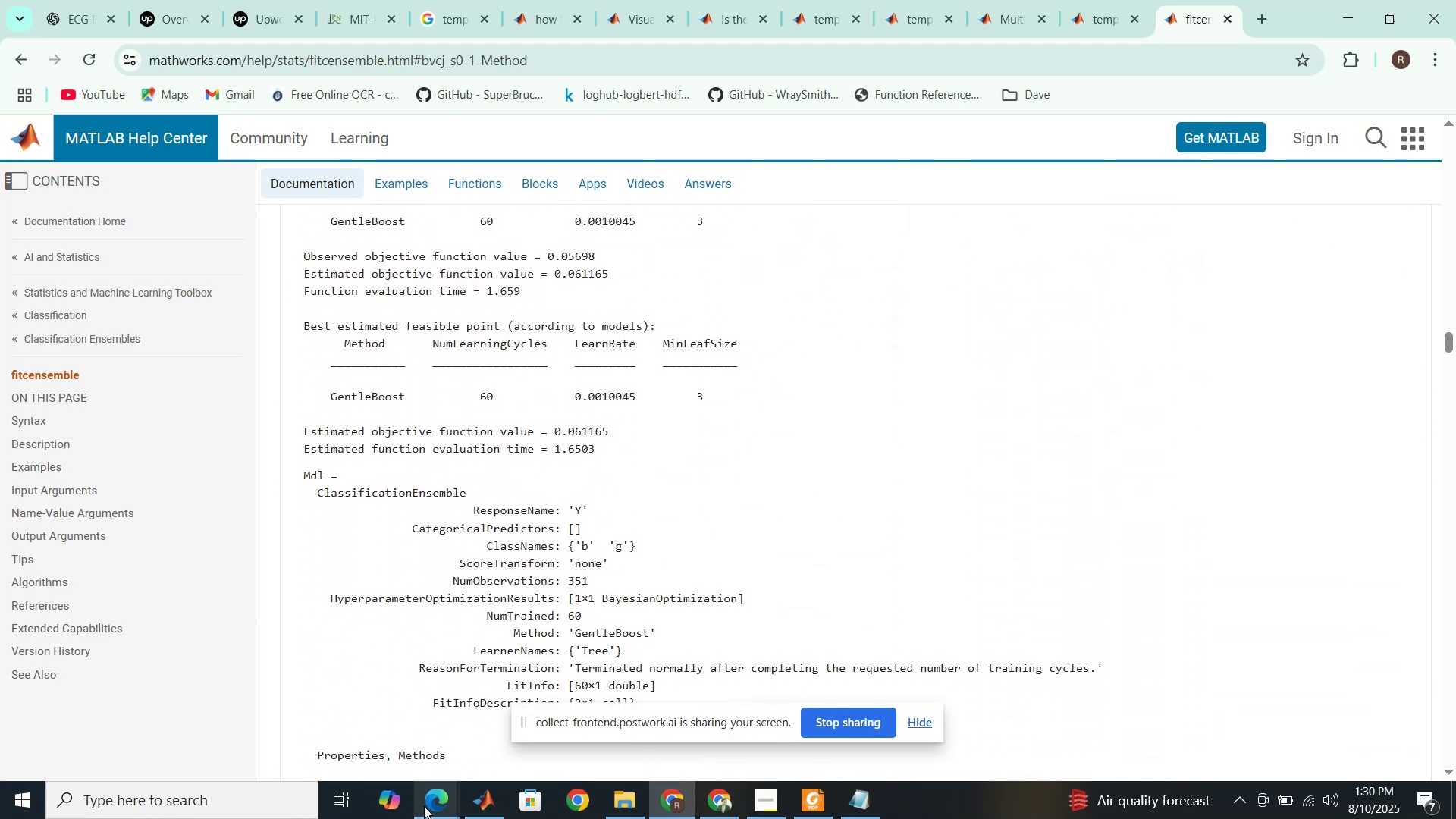 
left_click([413, 747])
 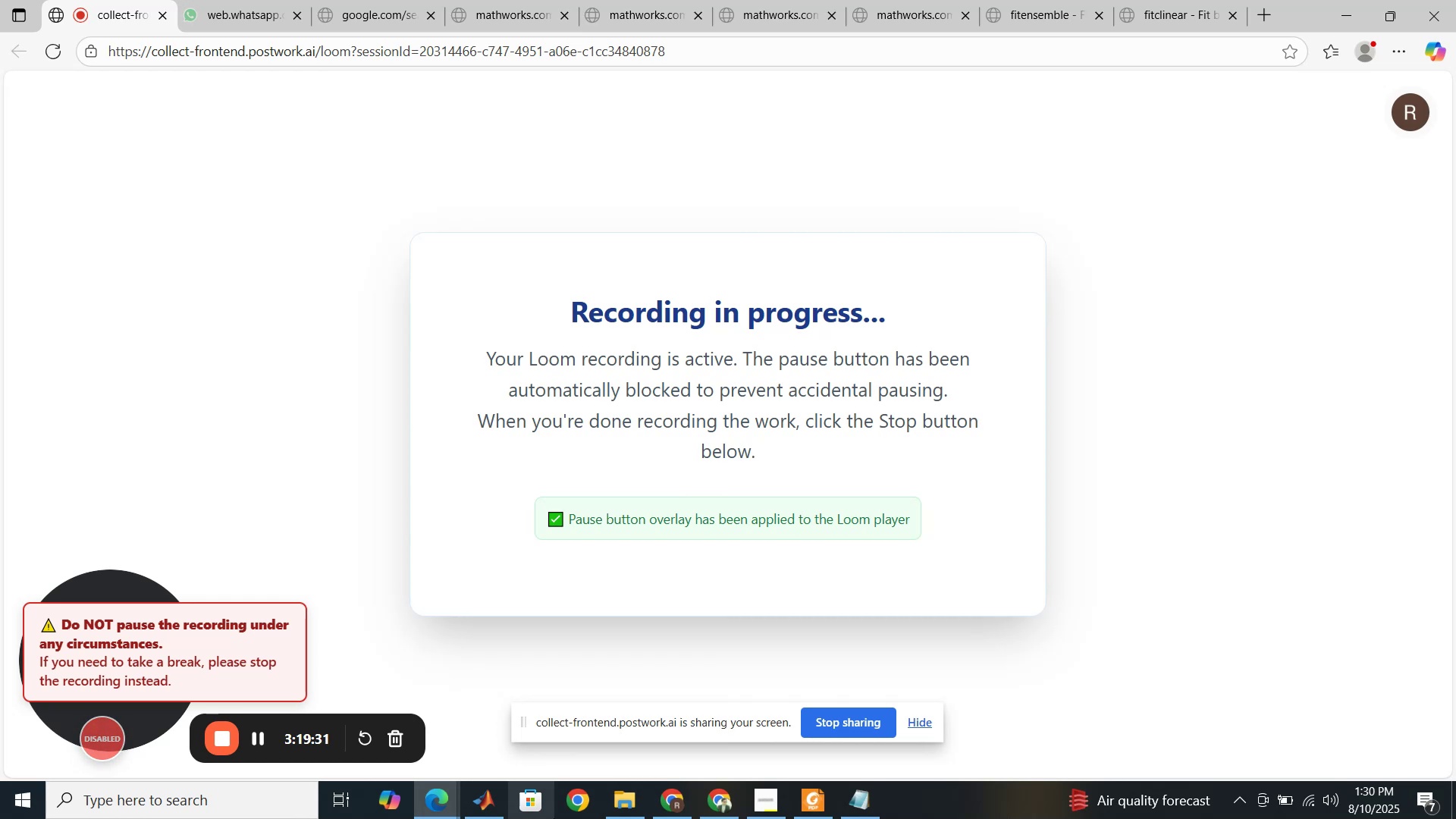 
wait(5.79)
 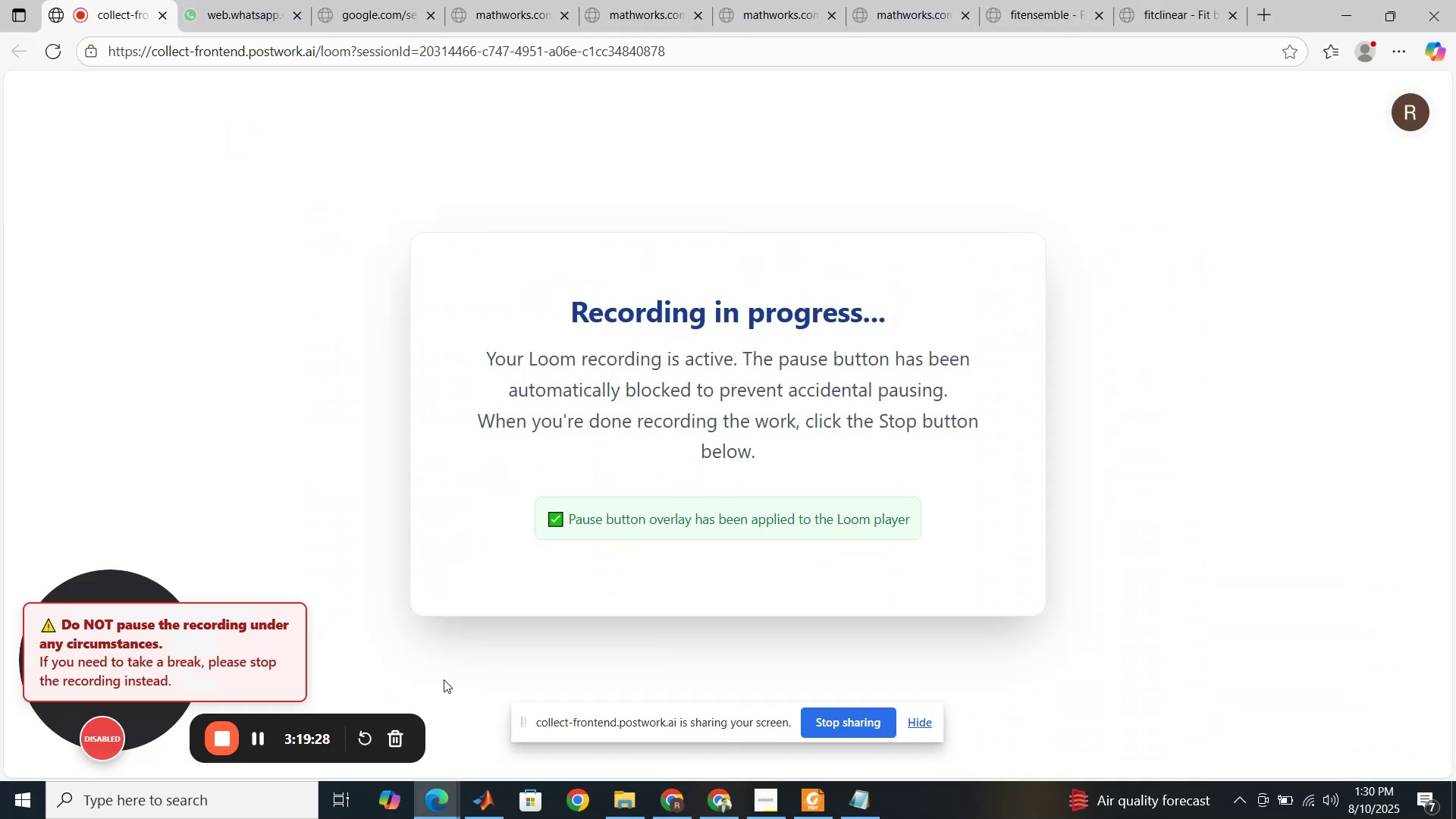 
left_click([482, 800])
 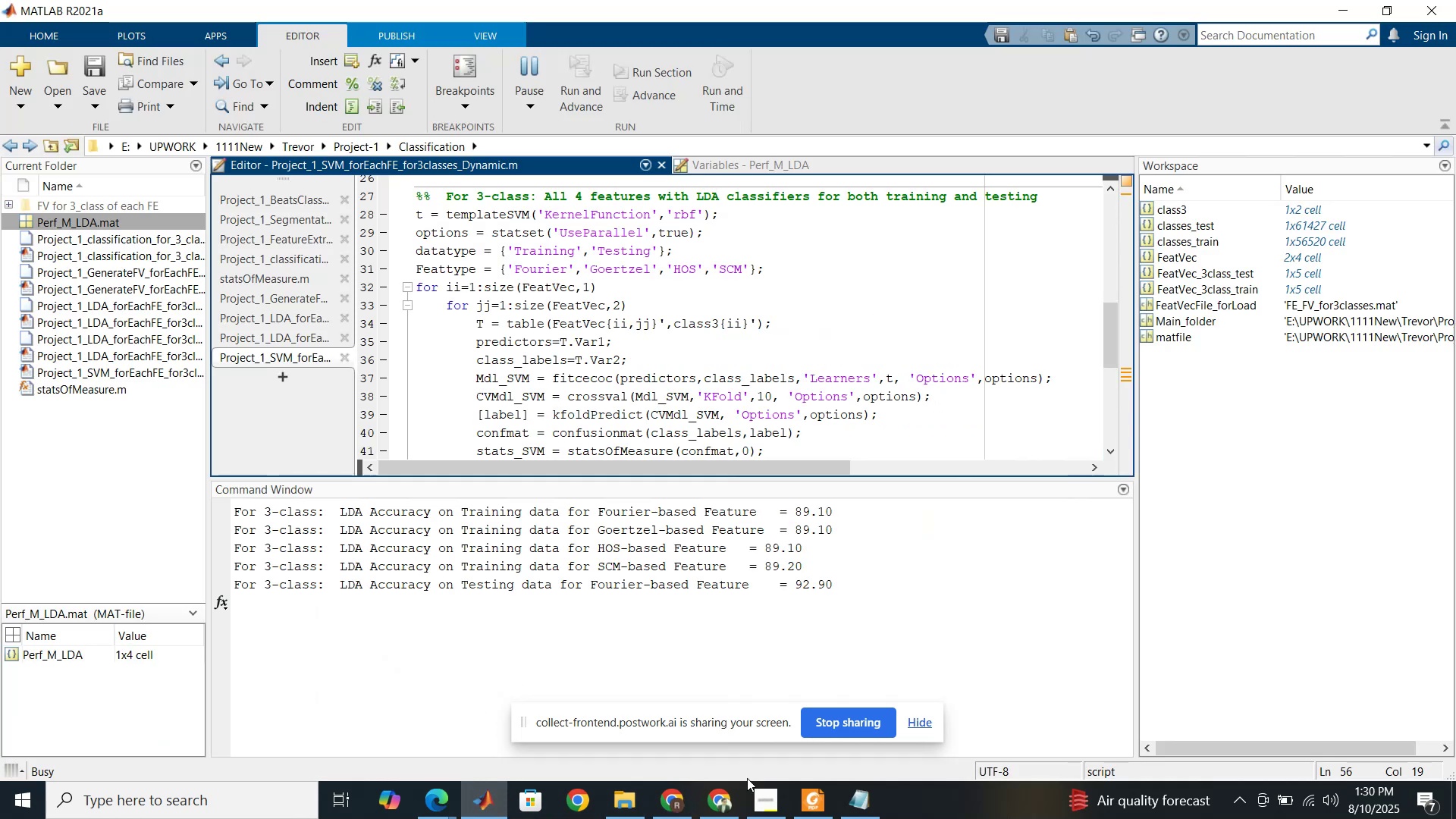 
left_click([815, 805])
 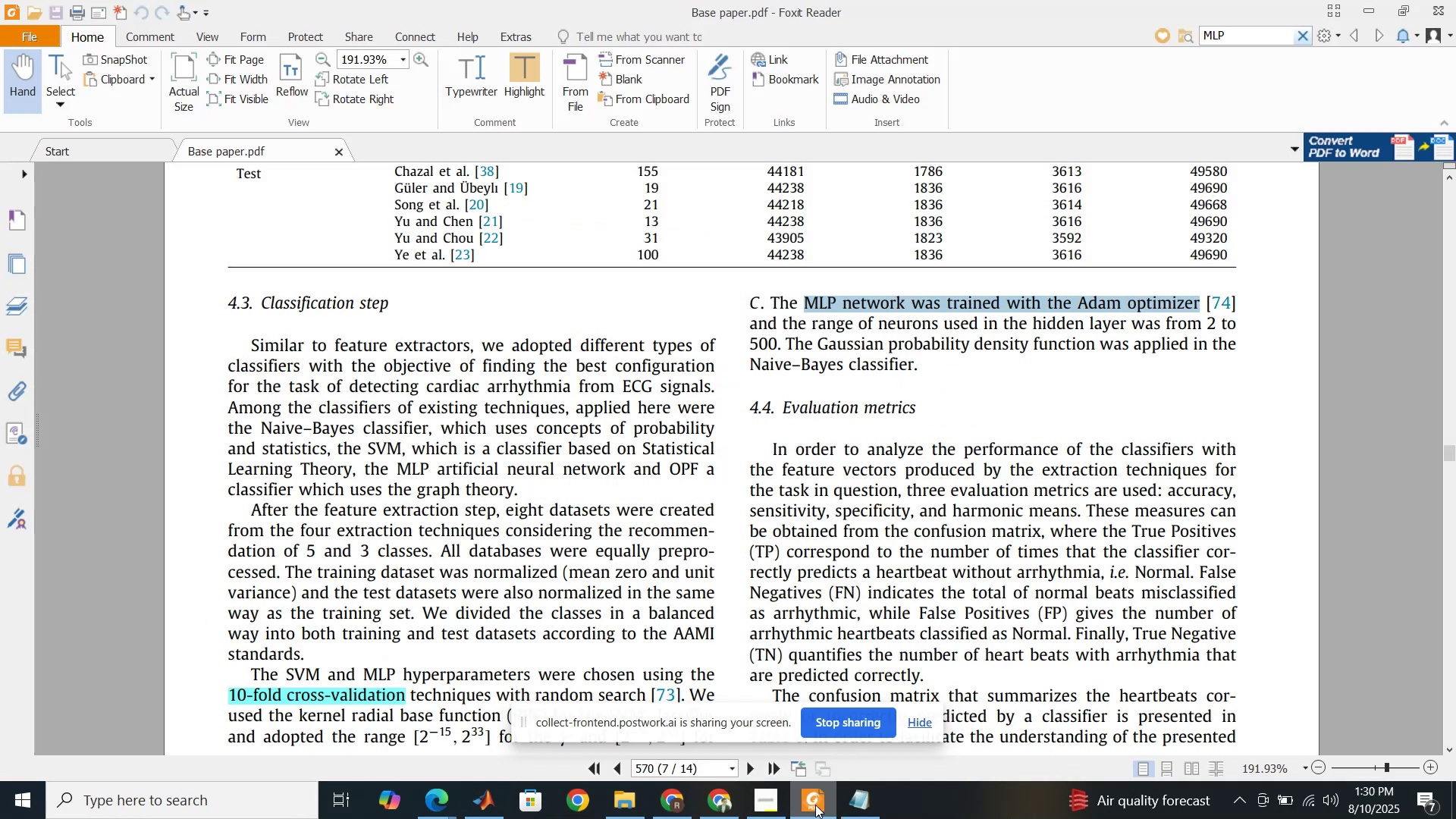 
left_click([815, 805])
 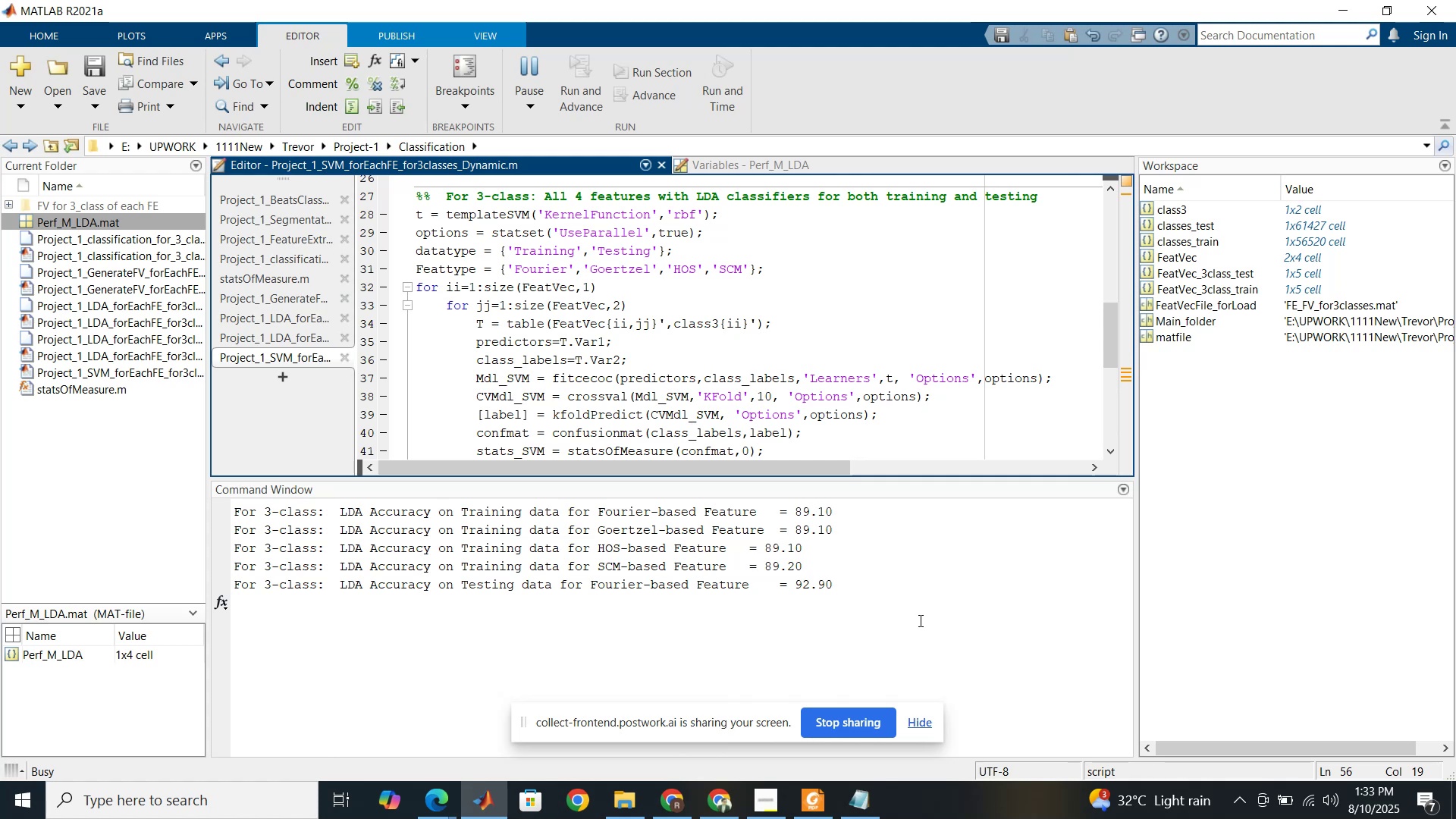 
wait(200.05)
 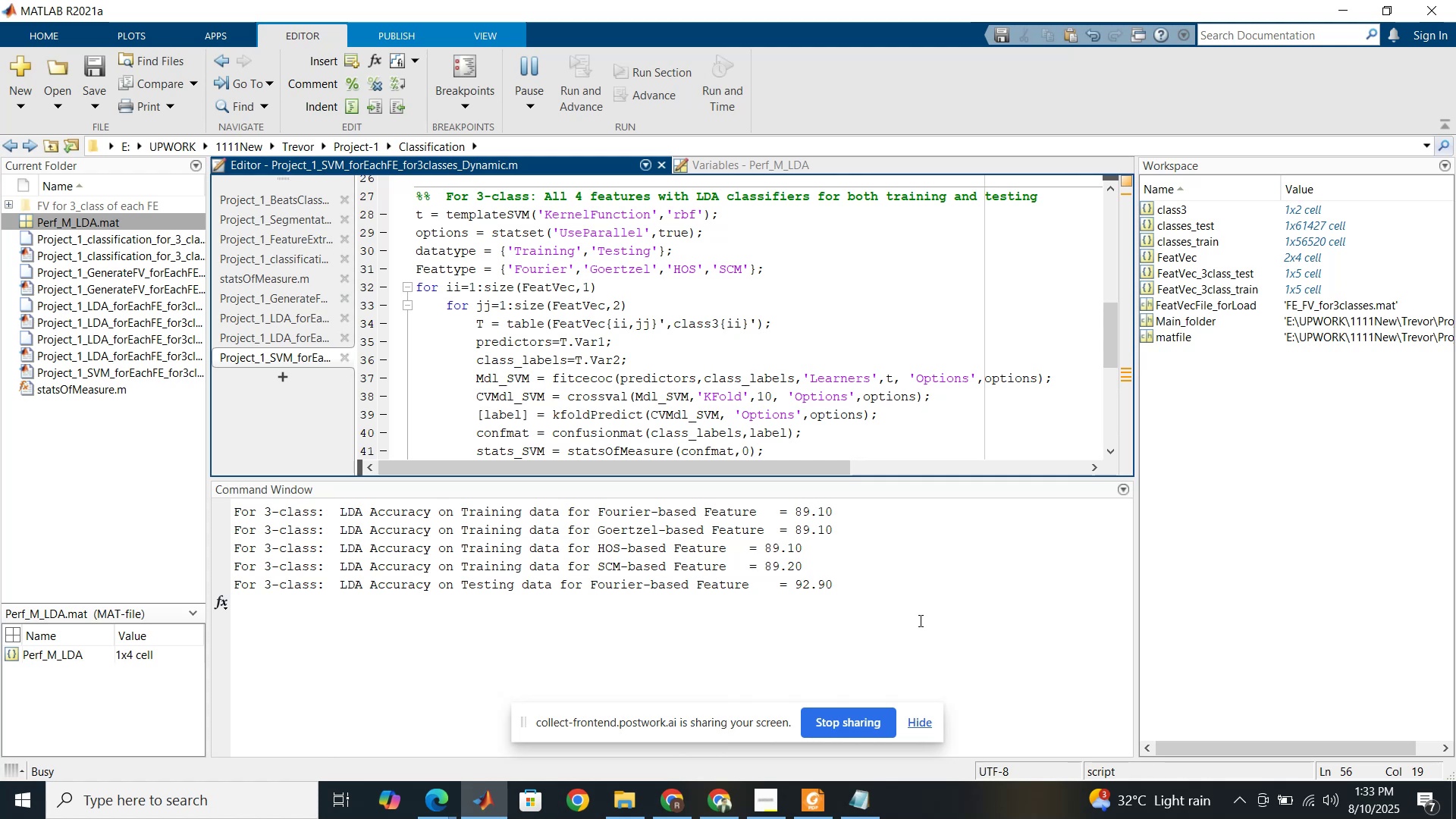 
mouse_move([782, 795])
 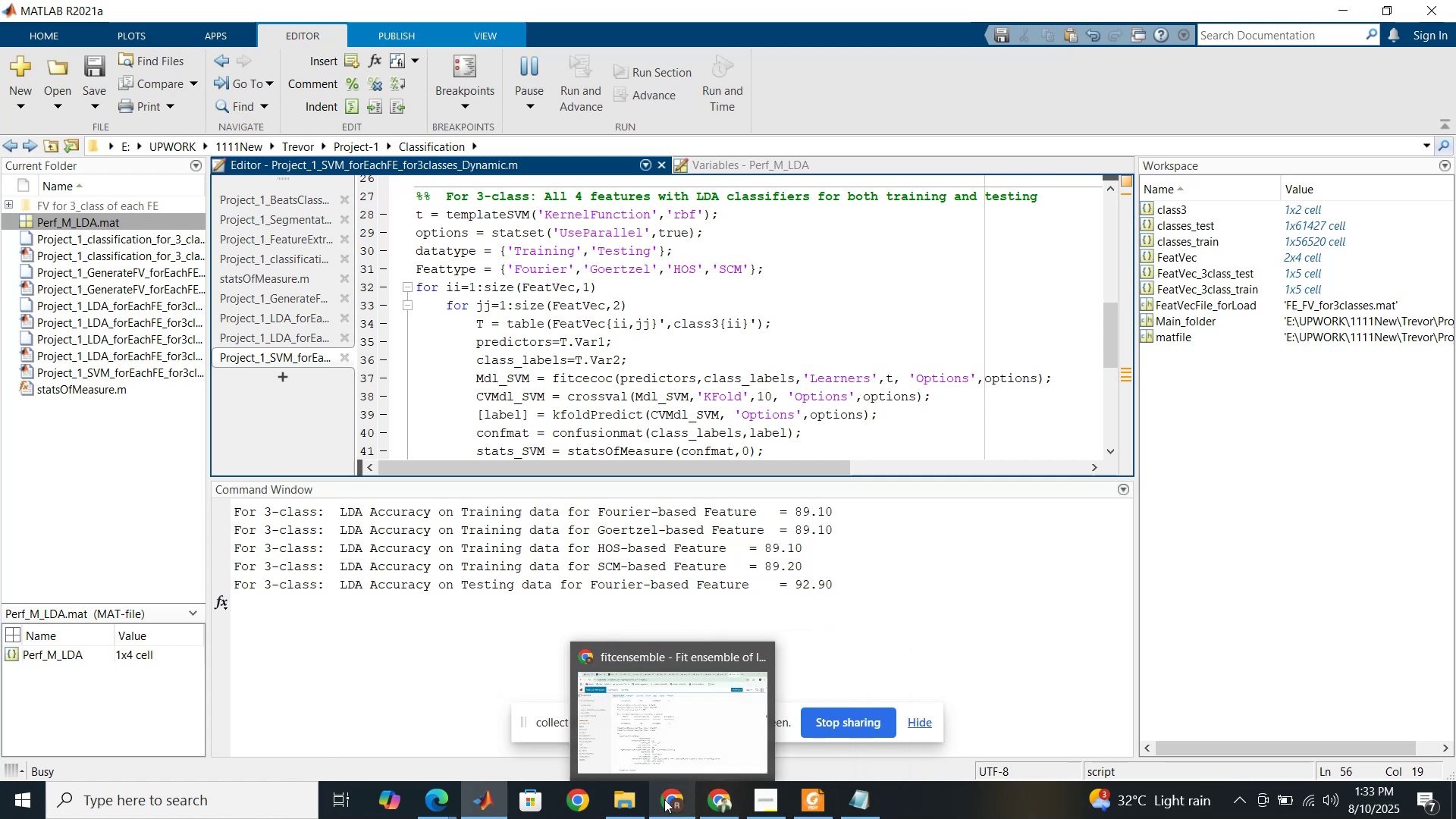 
left_click([666, 799])
 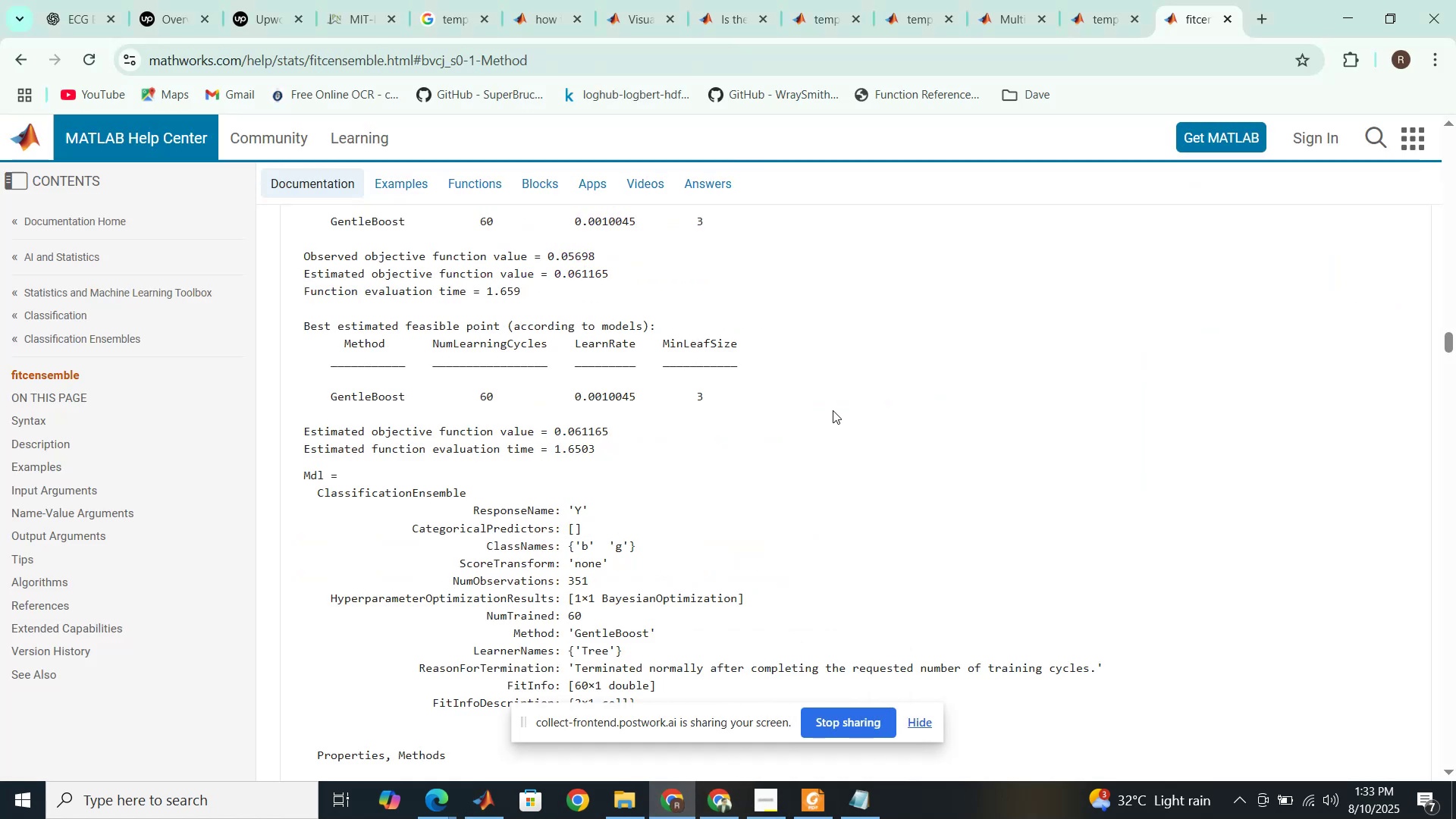 
wait(6.09)
 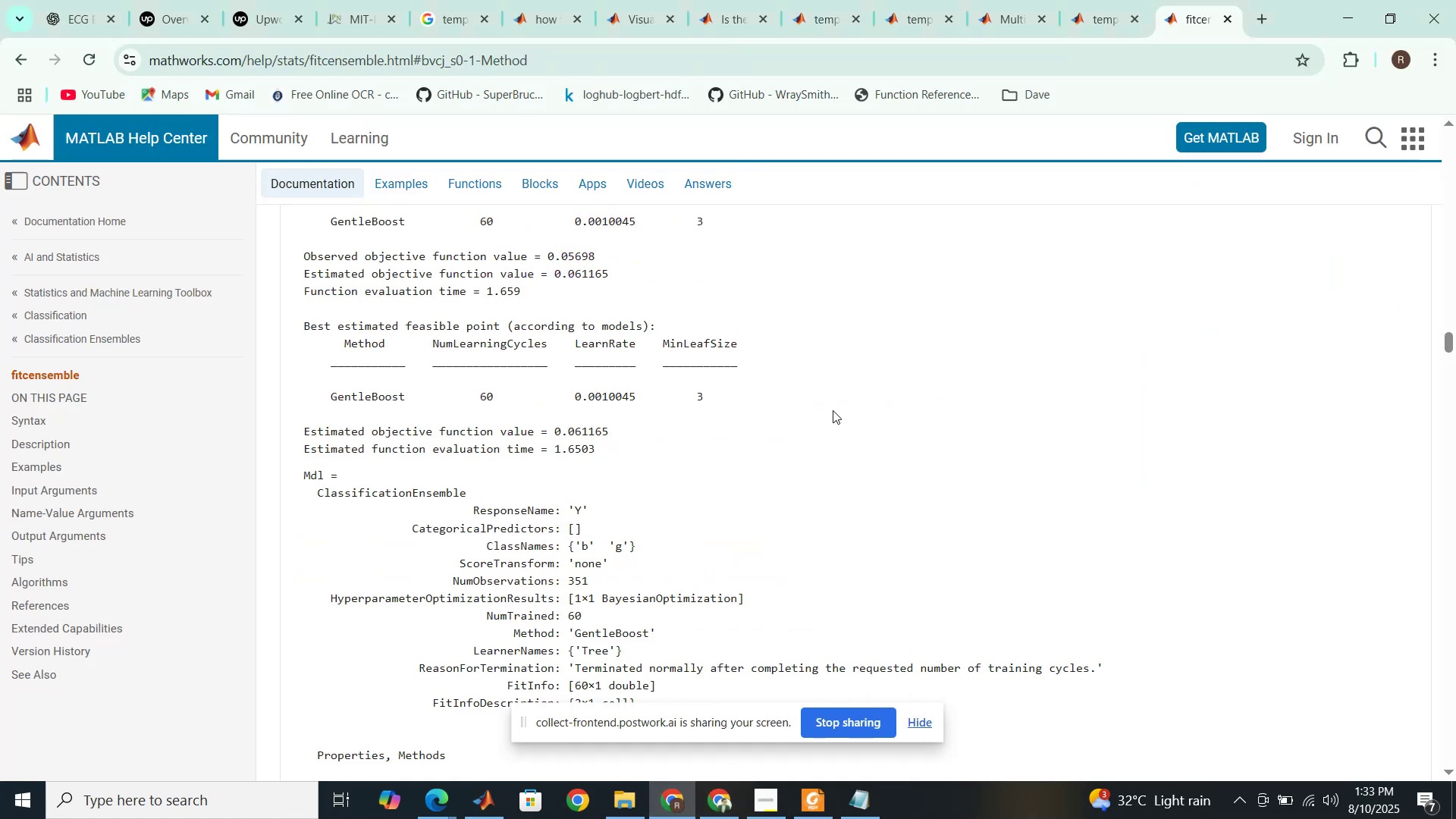 
scroll: coordinate [833, 584], scroll_direction: up, amount: 11.0
 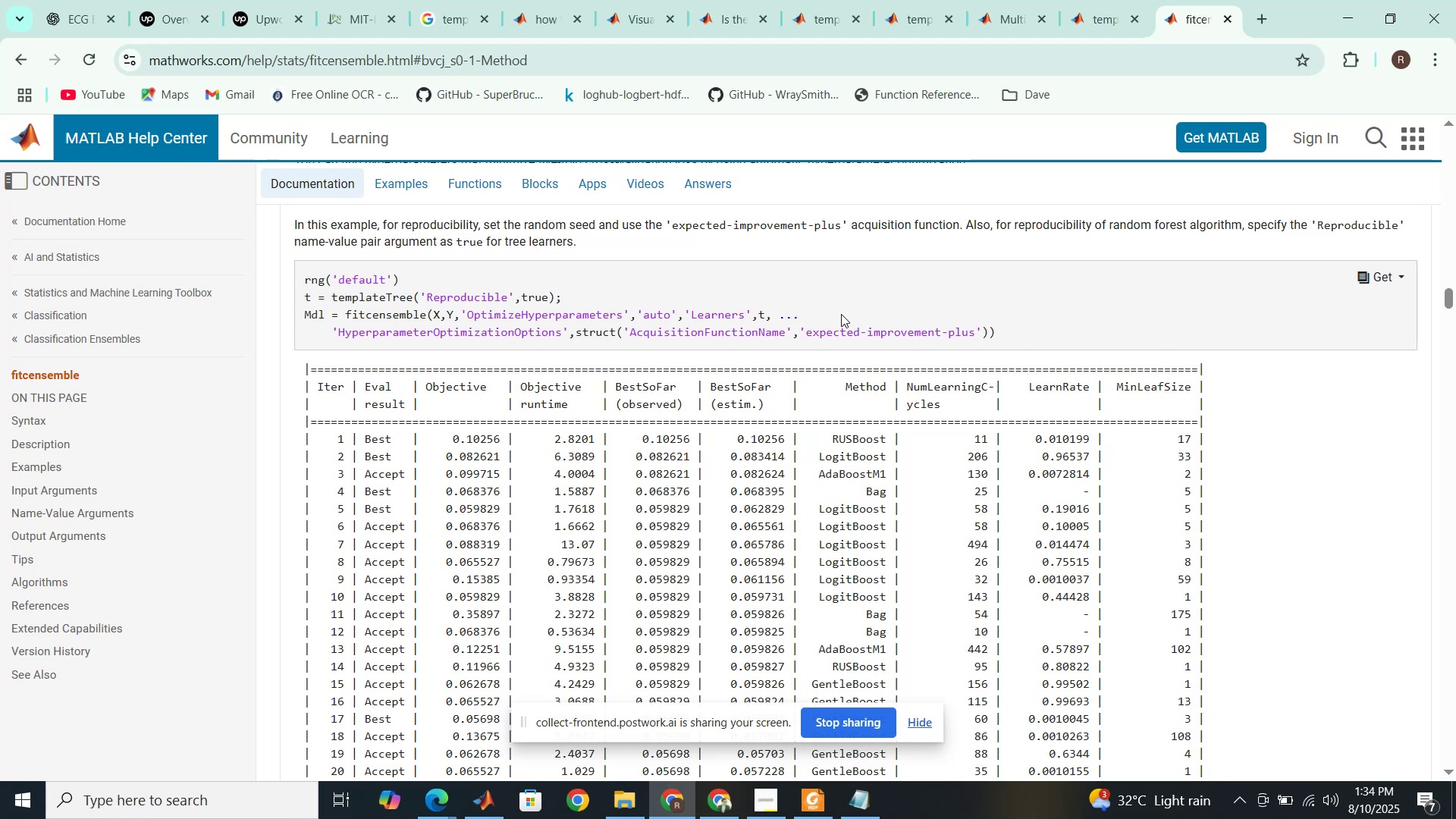 
wait(33.42)
 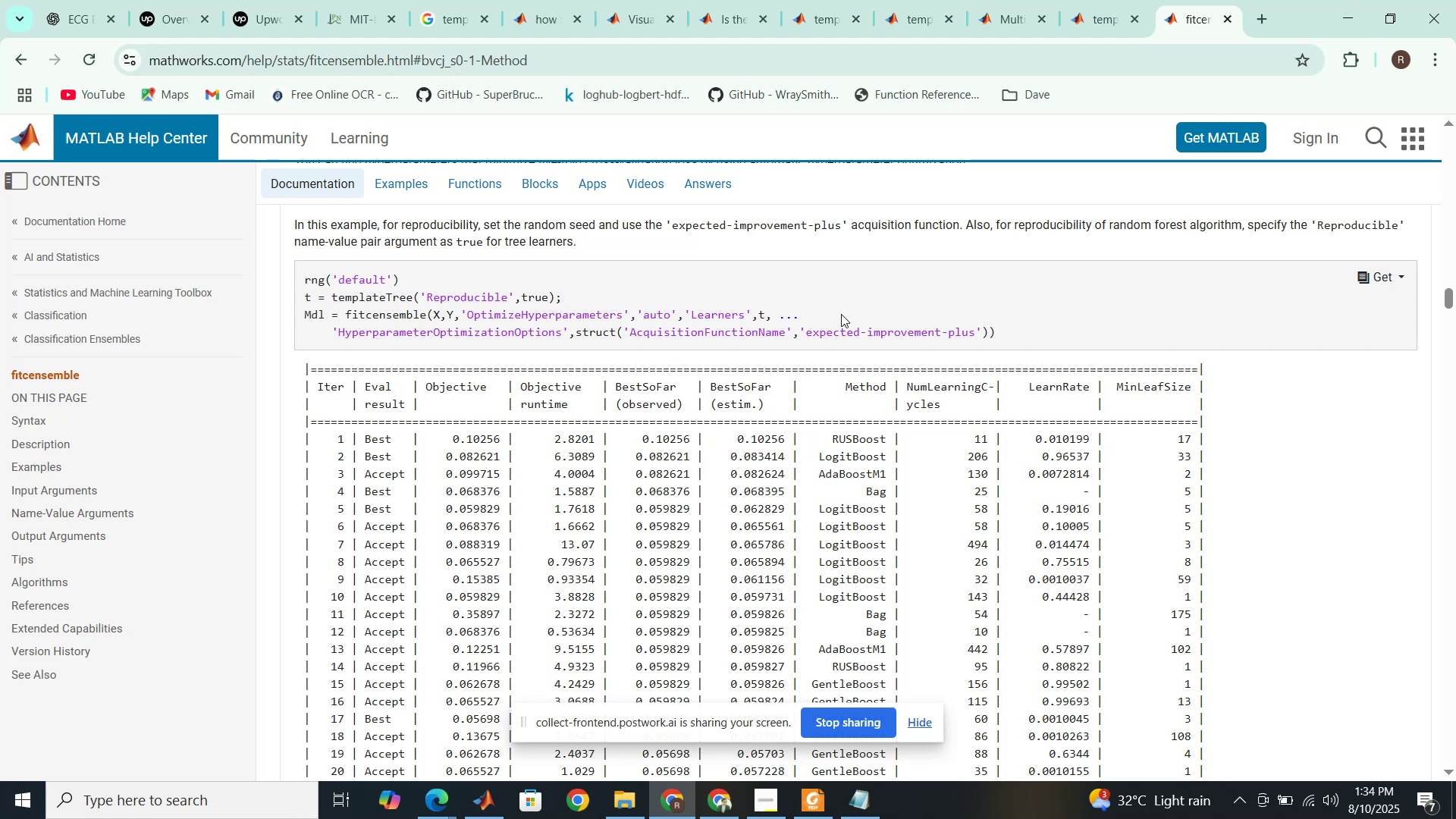 
left_click_drag(start_coordinate=[1056, 228], to_coordinate=[1243, 228])
 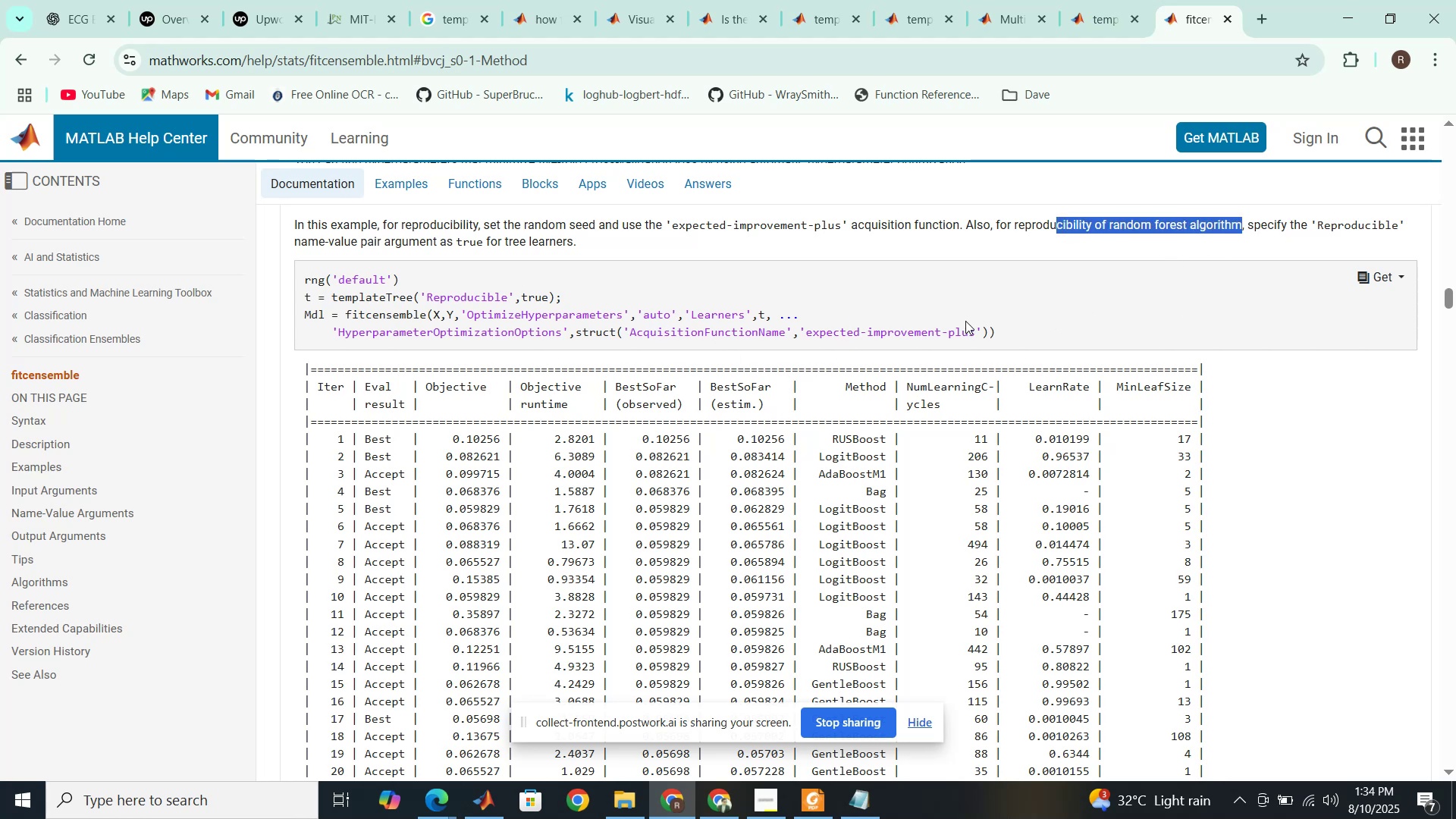 
scroll: coordinate [972, 322], scroll_direction: down, amount: 17.0
 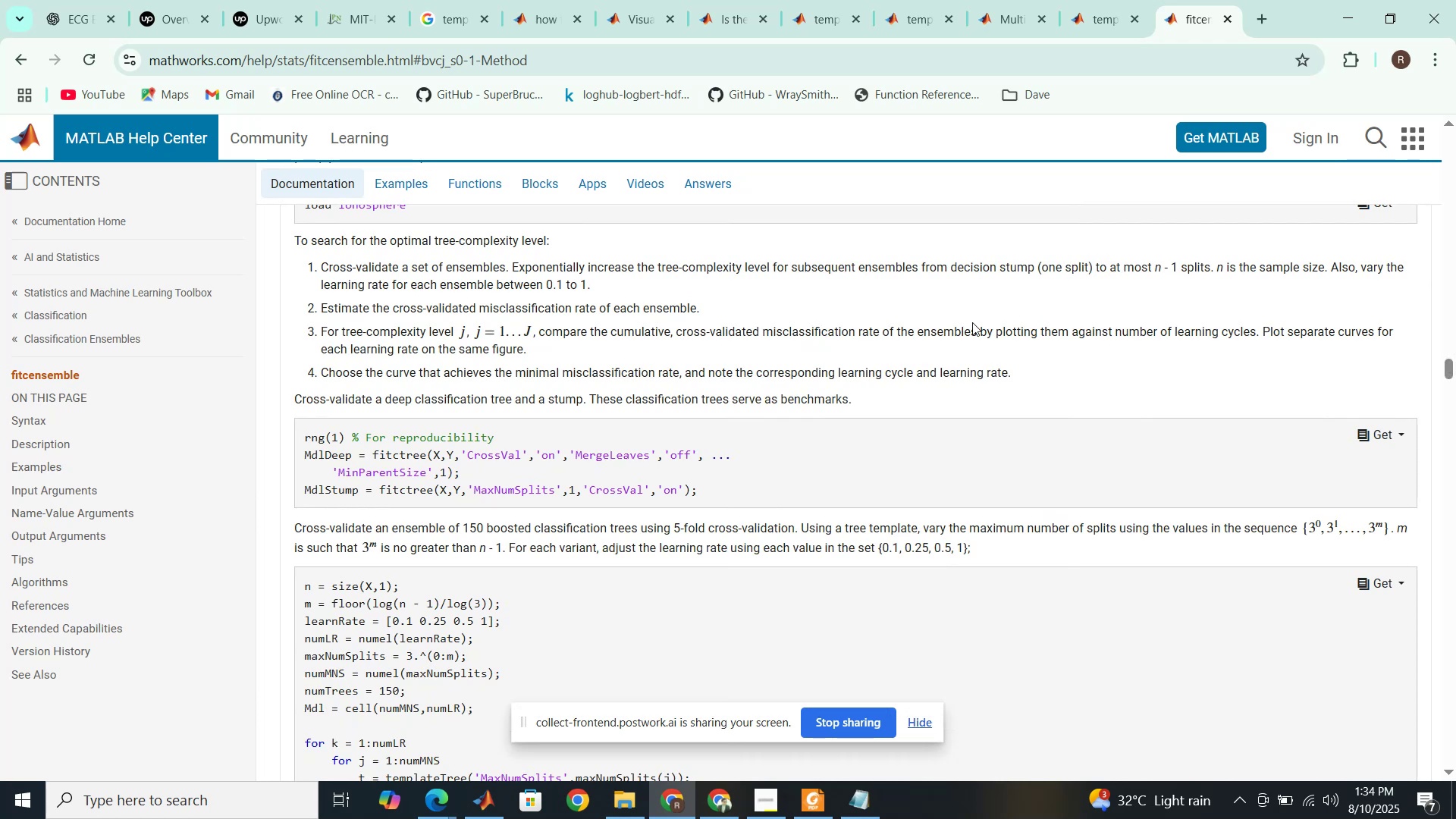 
wait(11.4)
 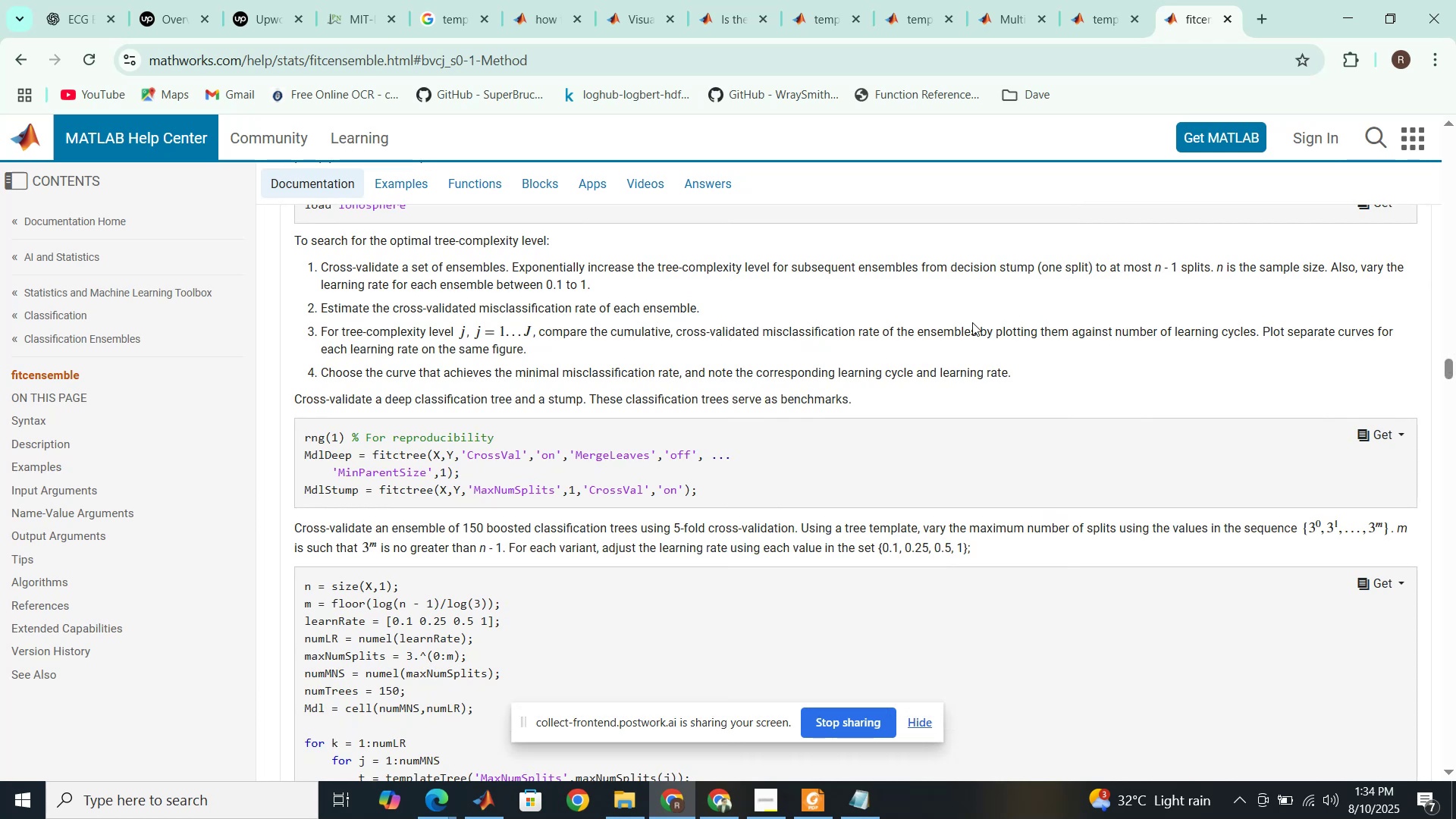 
scroll: coordinate [968, 327], scroll_direction: down, amount: 1.0
 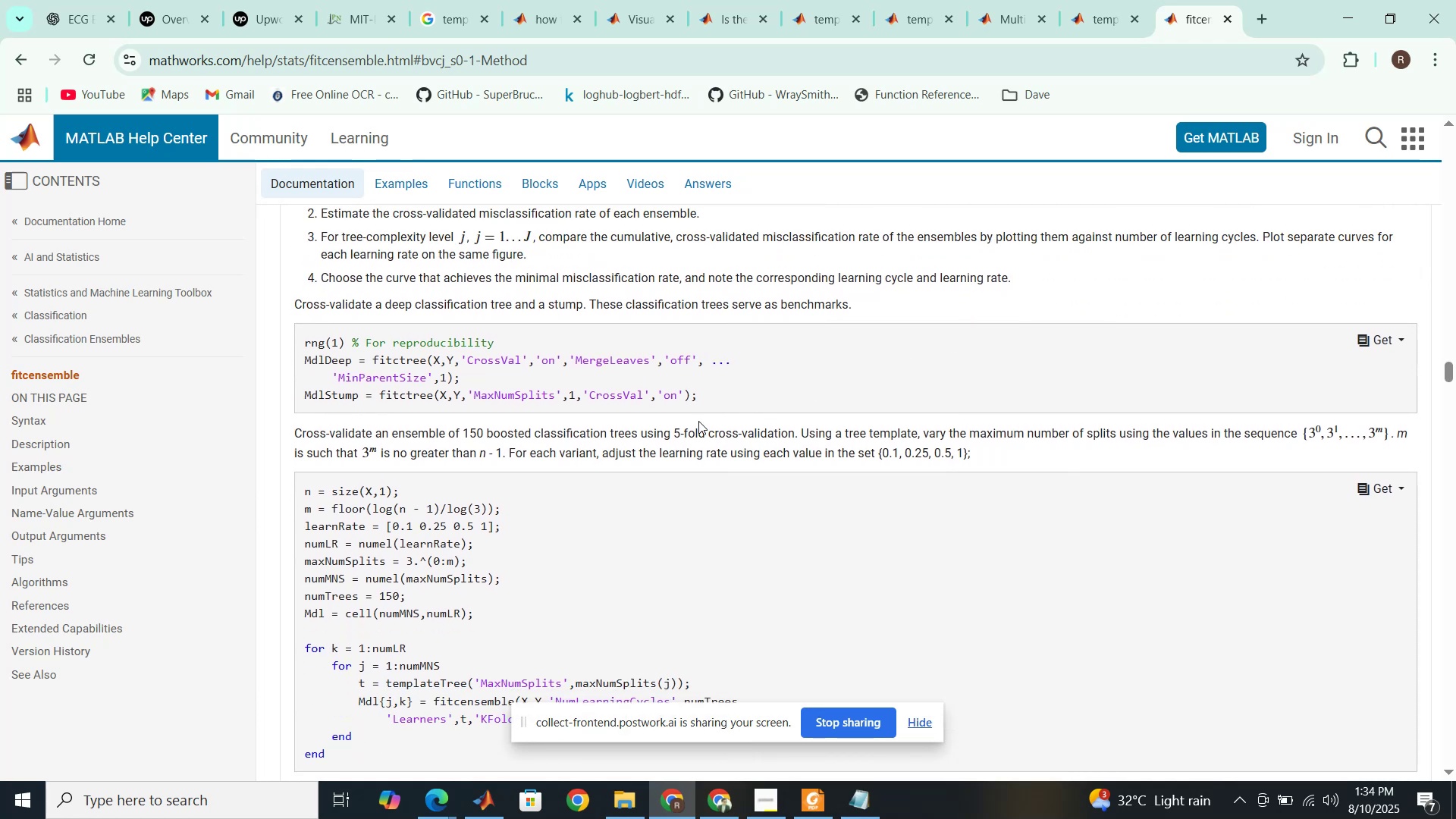 
left_click_drag(start_coordinate=[636, 434], to_coordinate=[783, 436])
 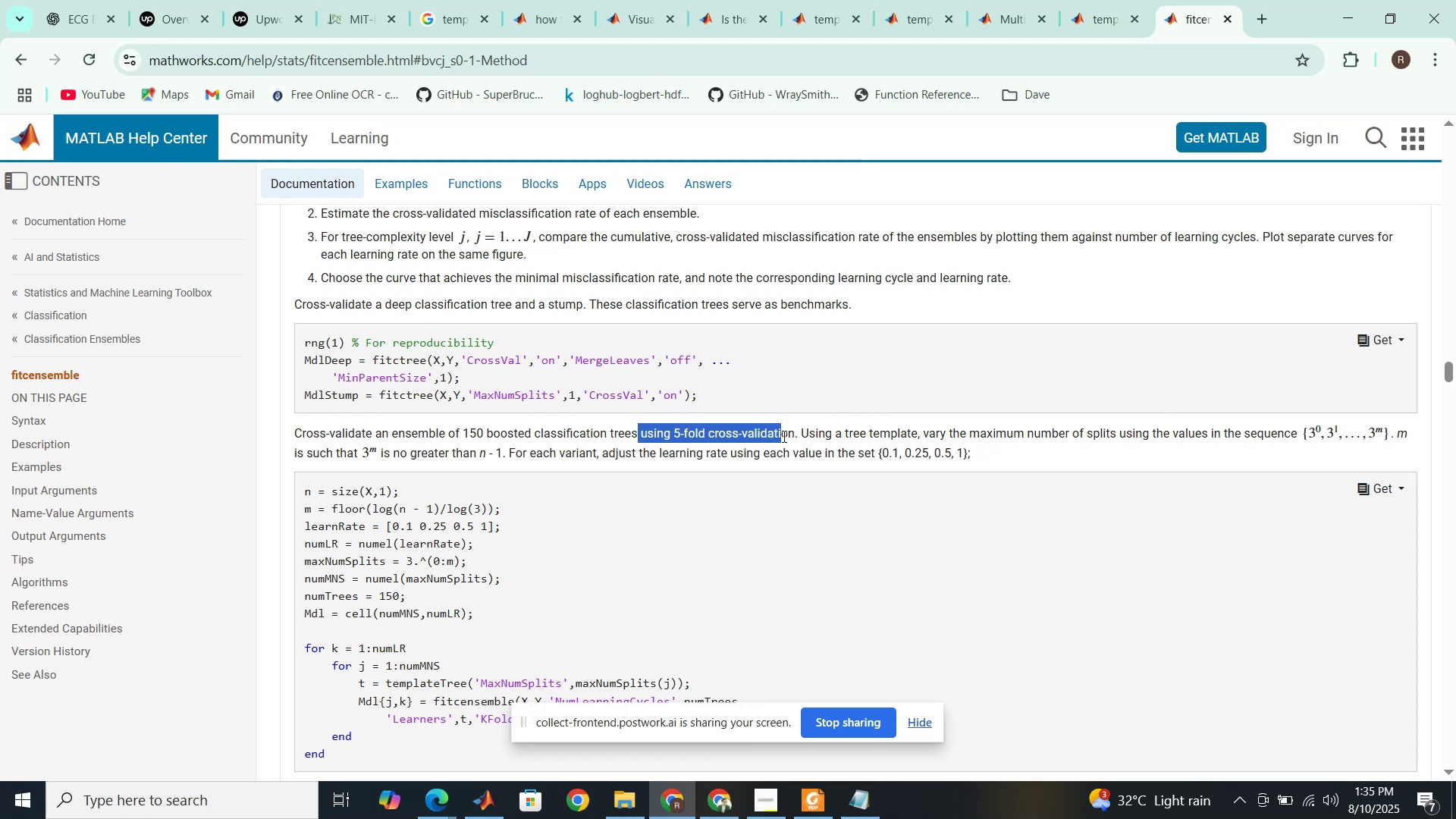 
wait(8.02)
 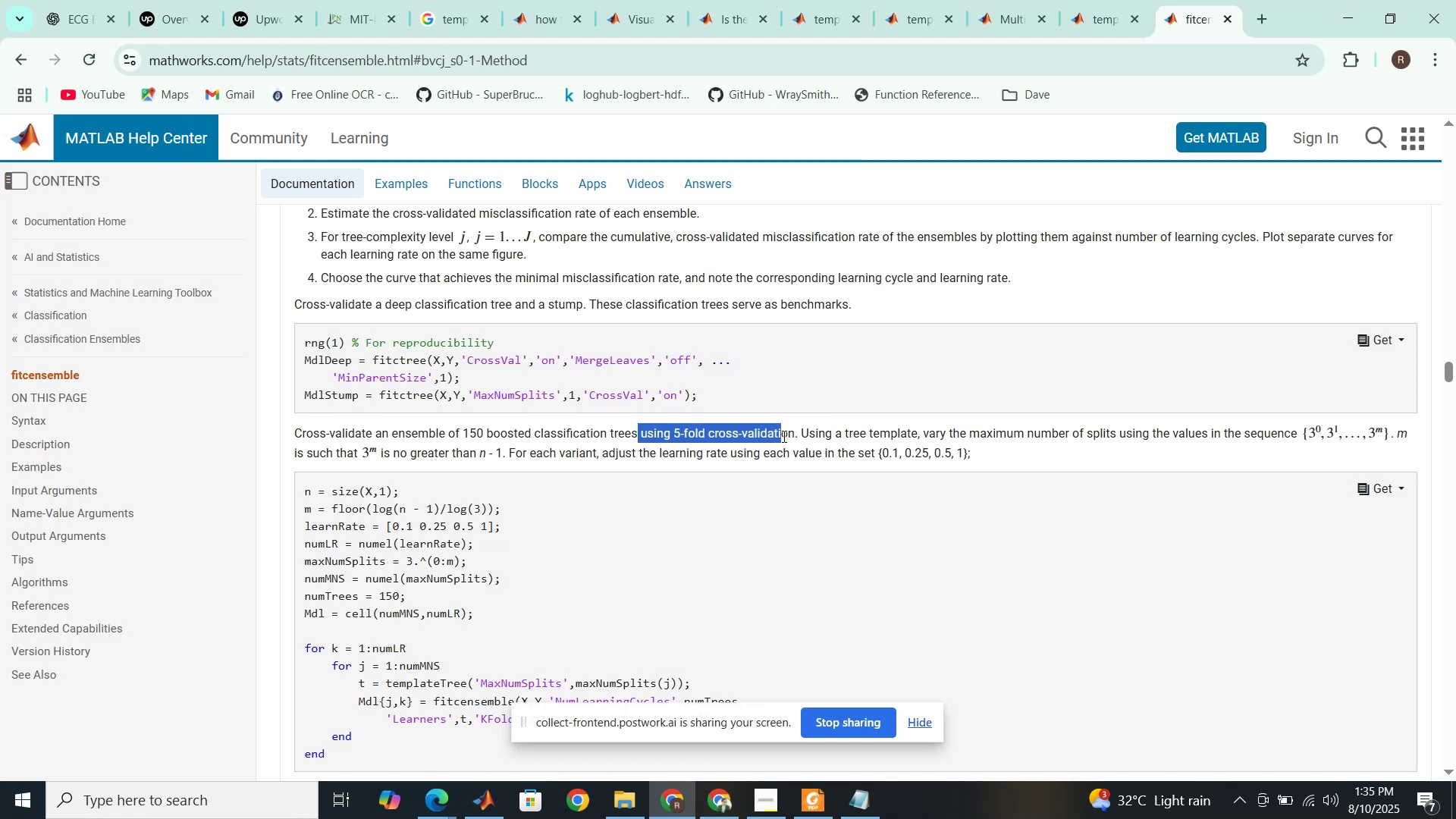 
scroll: coordinate [771, 428], scroll_direction: down, amount: 1.0
 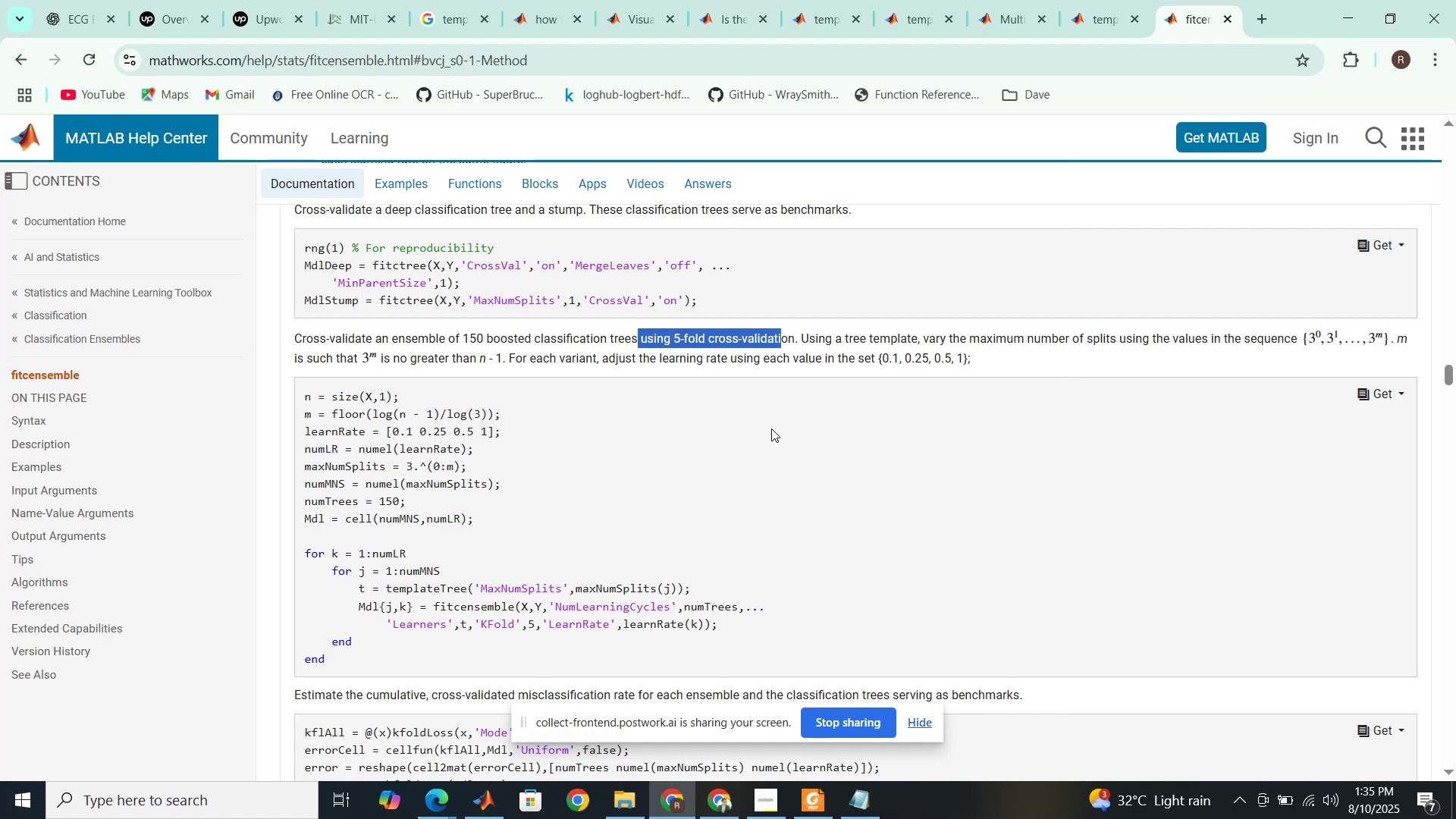 
wait(12.86)
 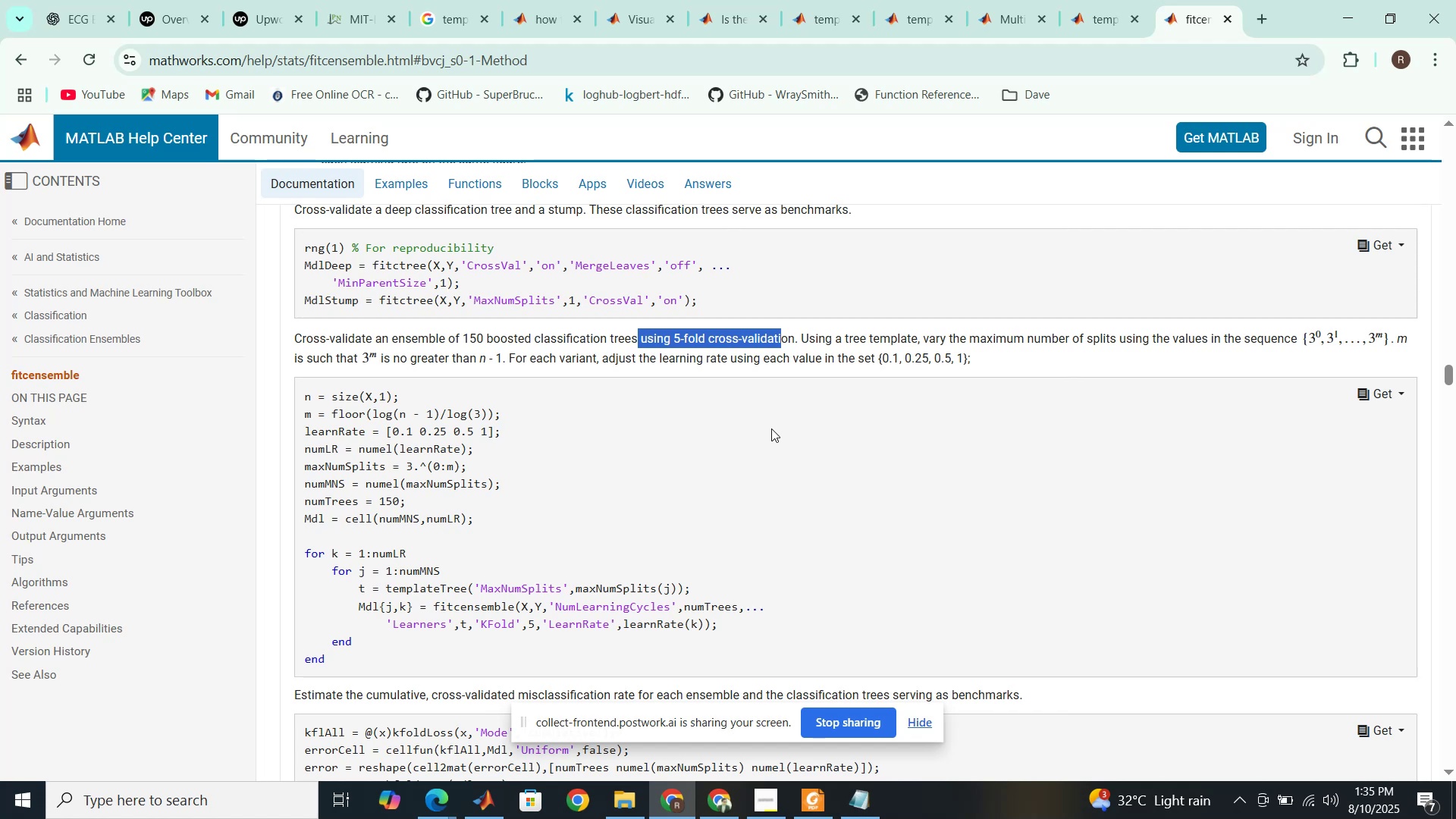 
scroll: coordinate [775, 435], scroll_direction: down, amount: 2.0
 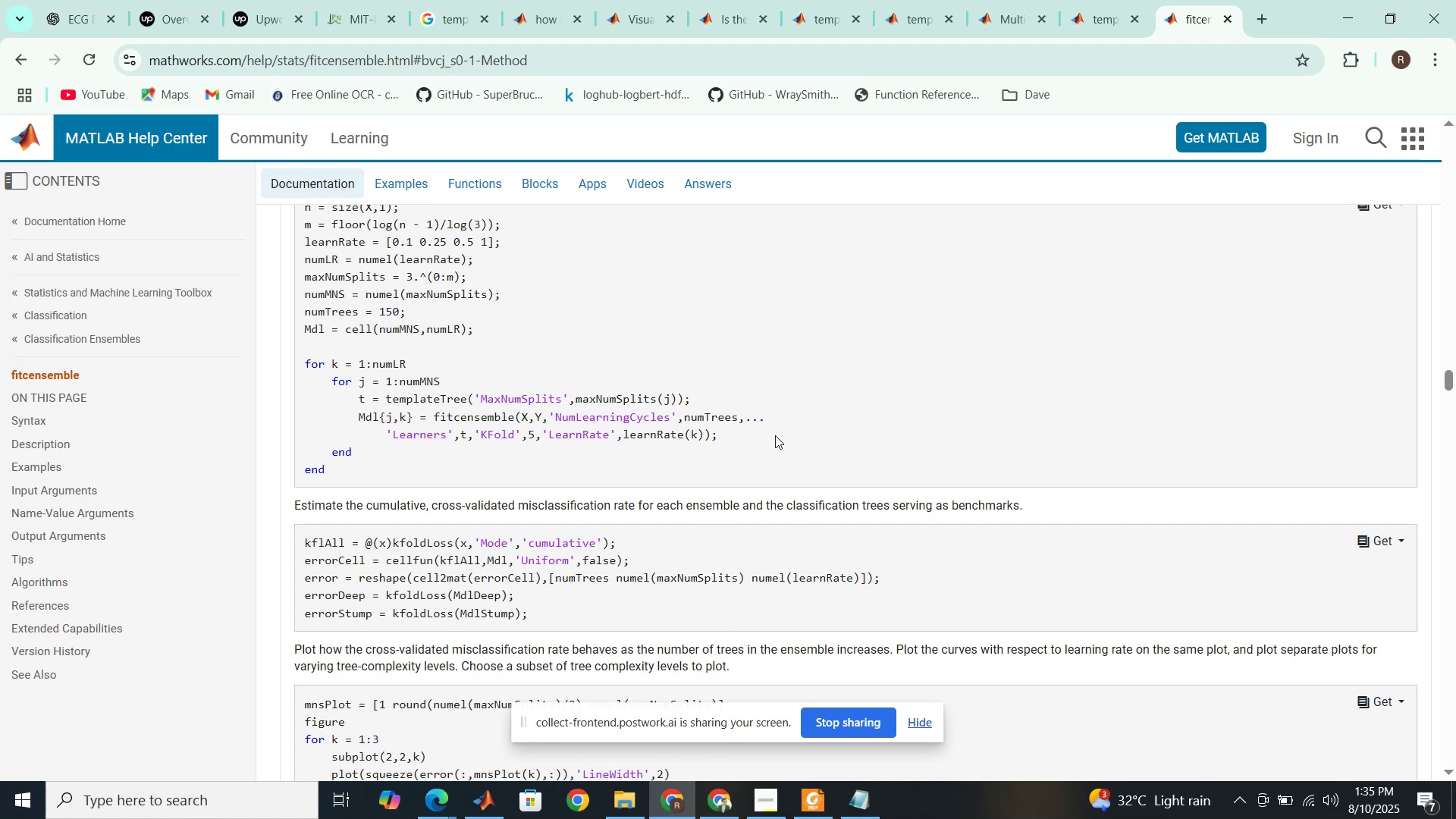 
wait(34.85)
 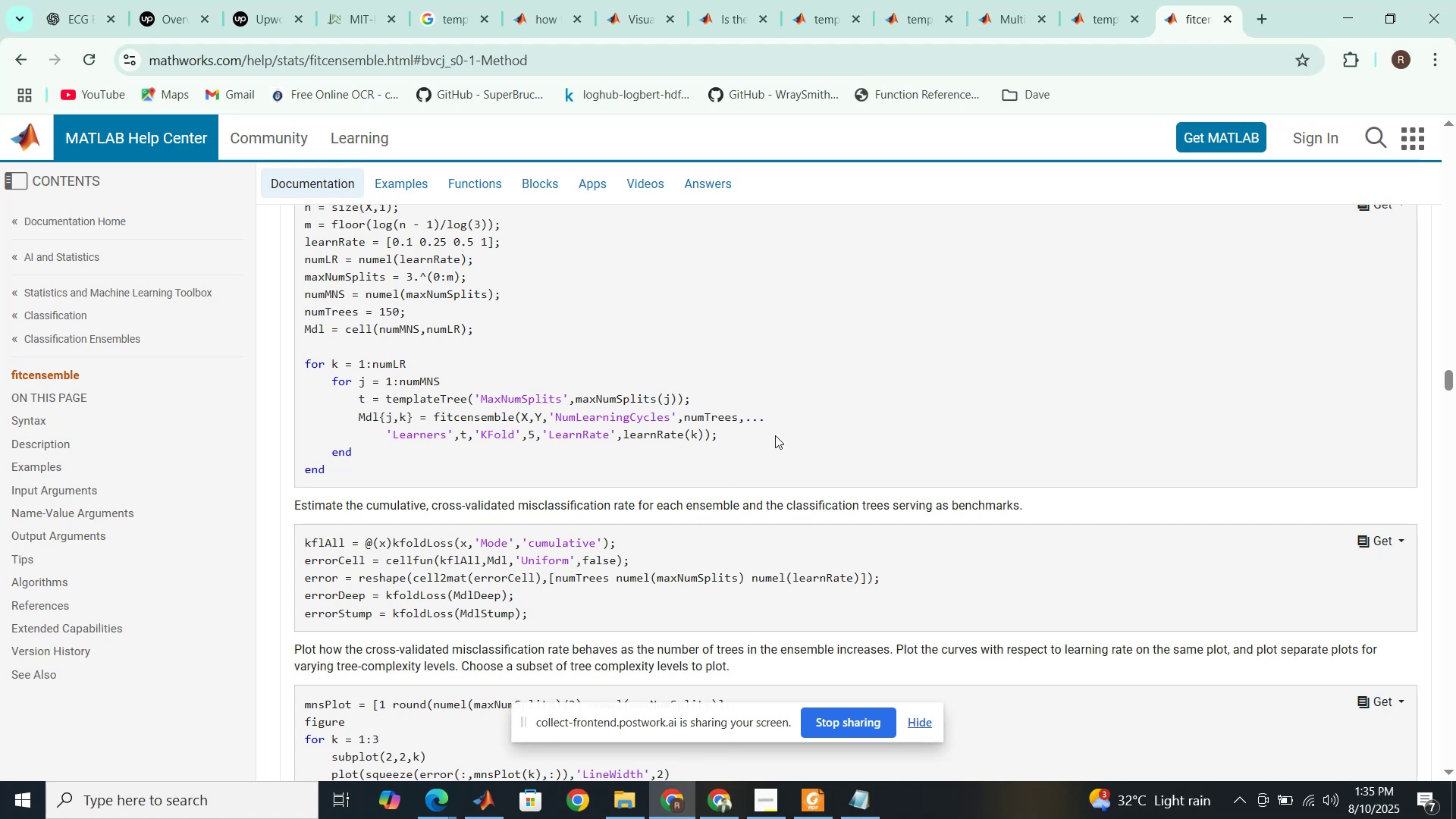 
scroll: coordinate [1049, 647], scroll_direction: down, amount: 5.0
 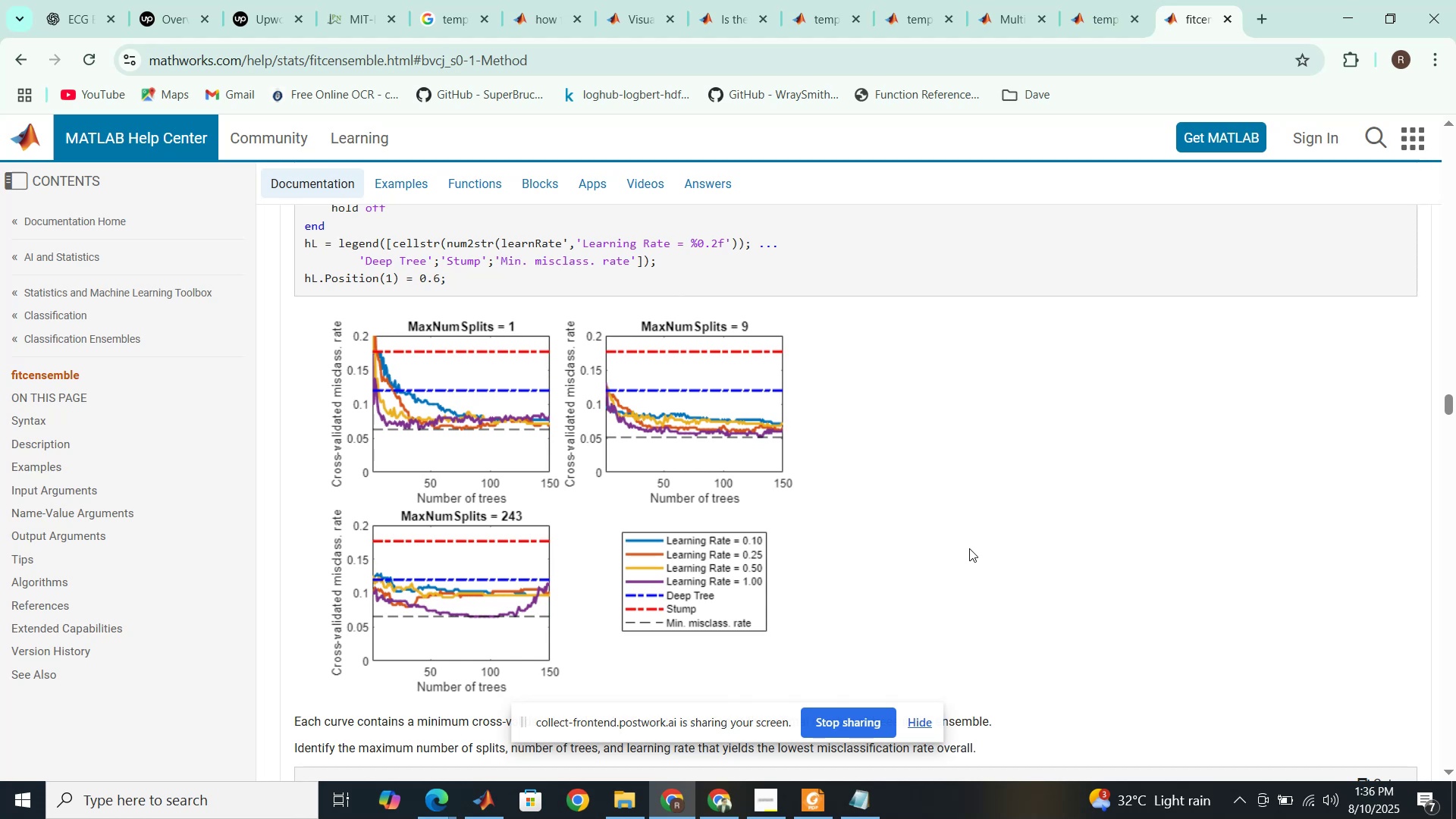 
wait(16.7)
 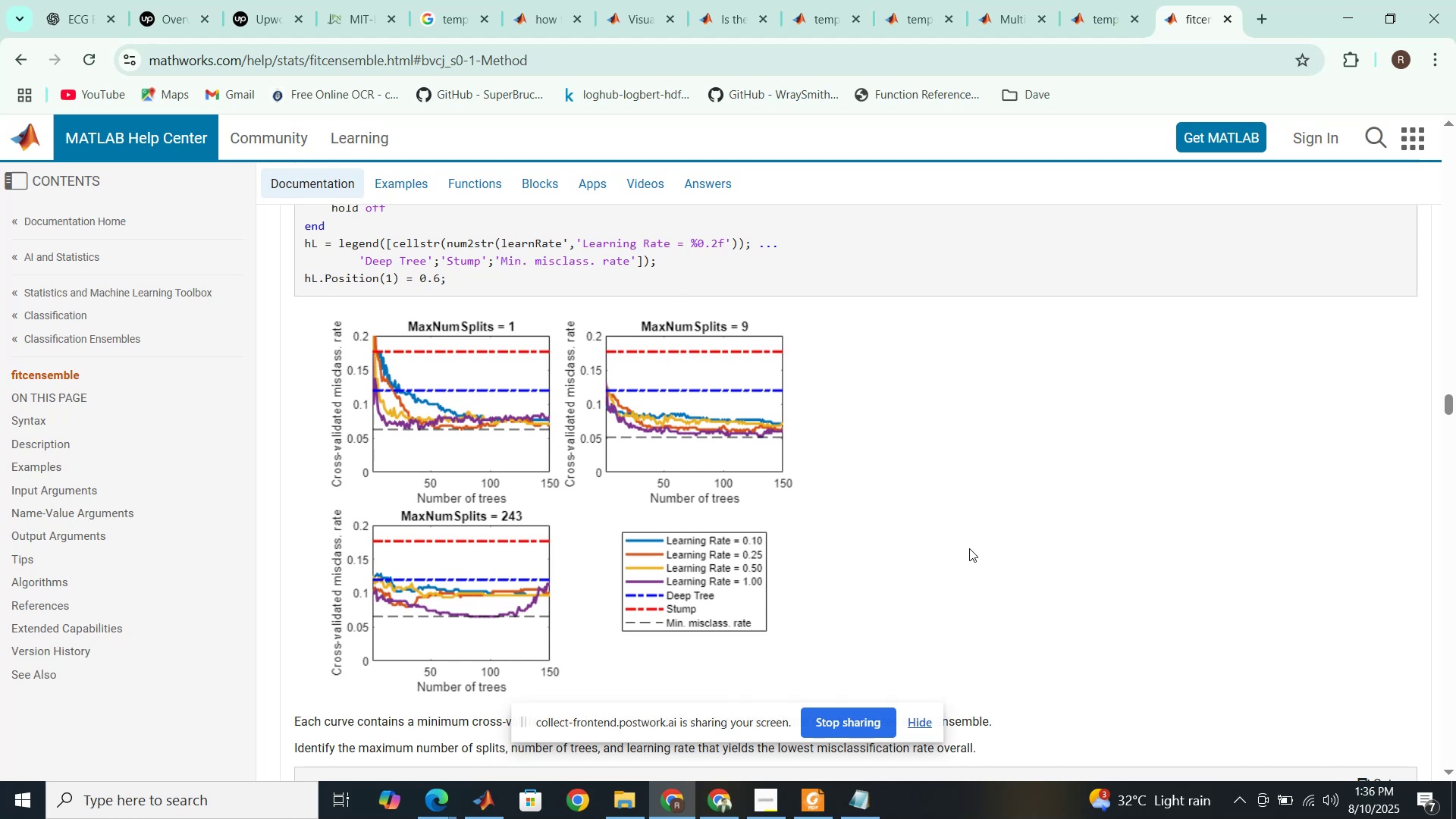 
scroll: coordinate [969, 548], scroll_direction: down, amount: 2.0
 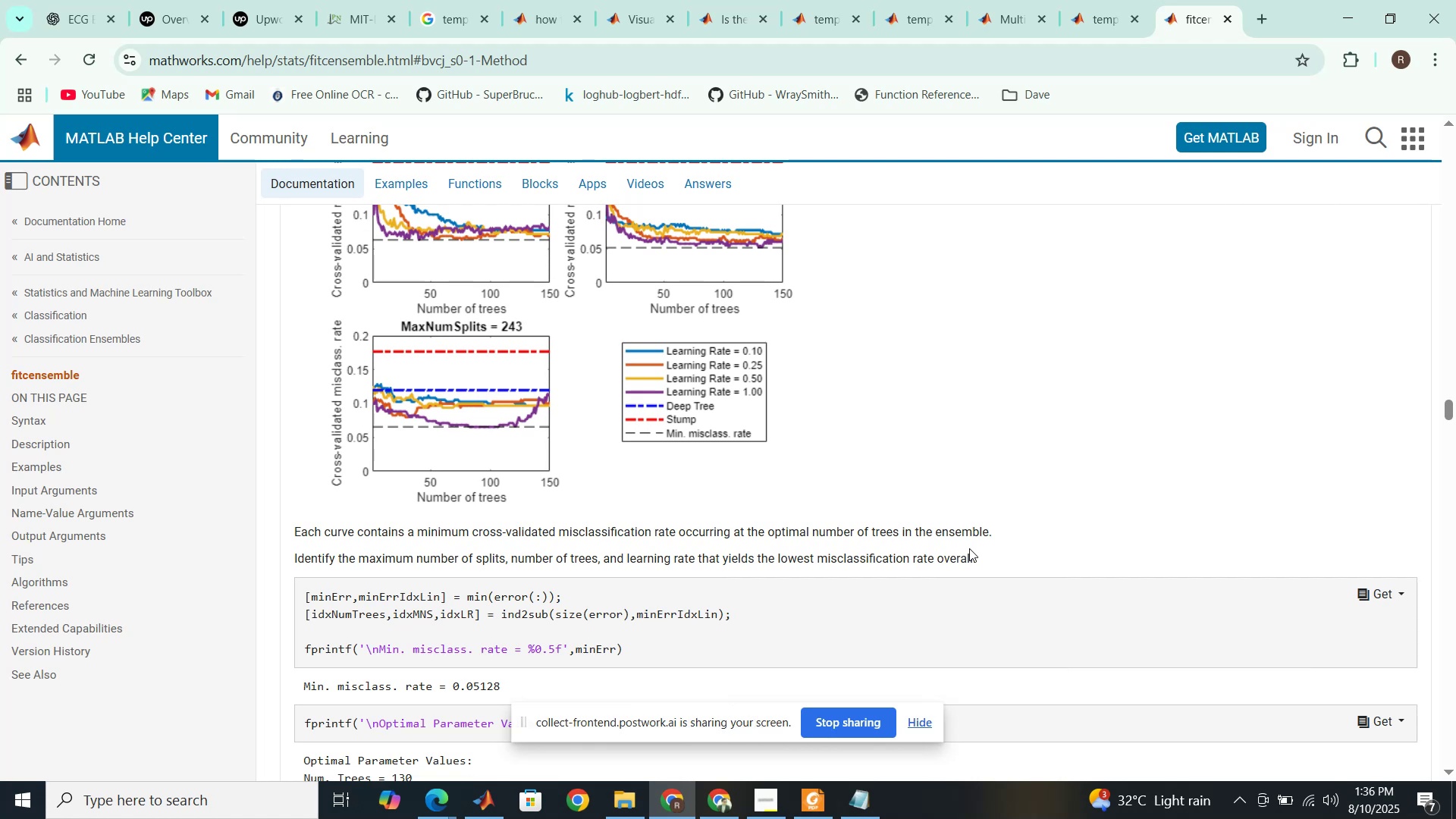 
wait(6.62)
 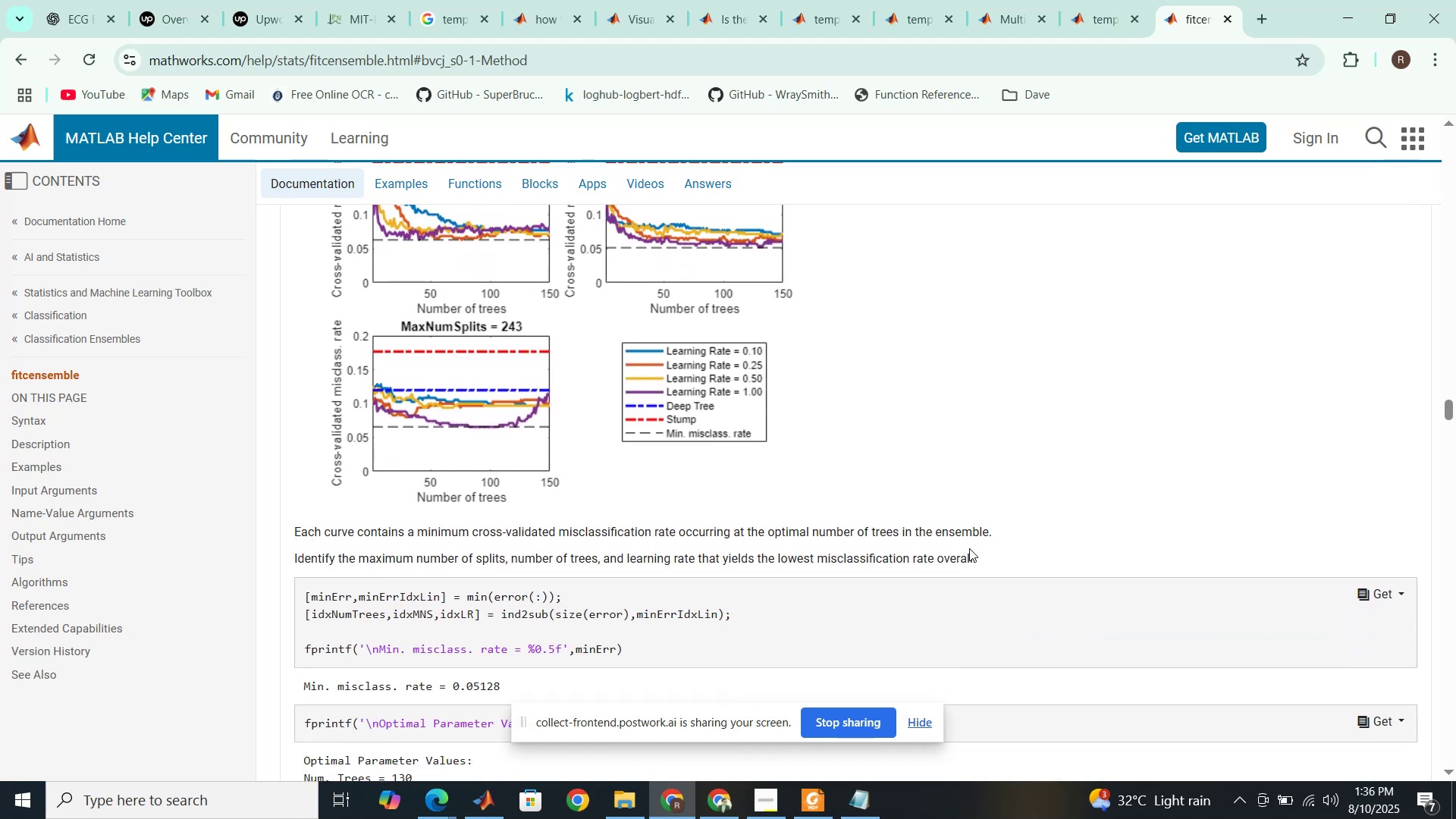 
scroll: coordinate [969, 548], scroll_direction: down, amount: 5.0
 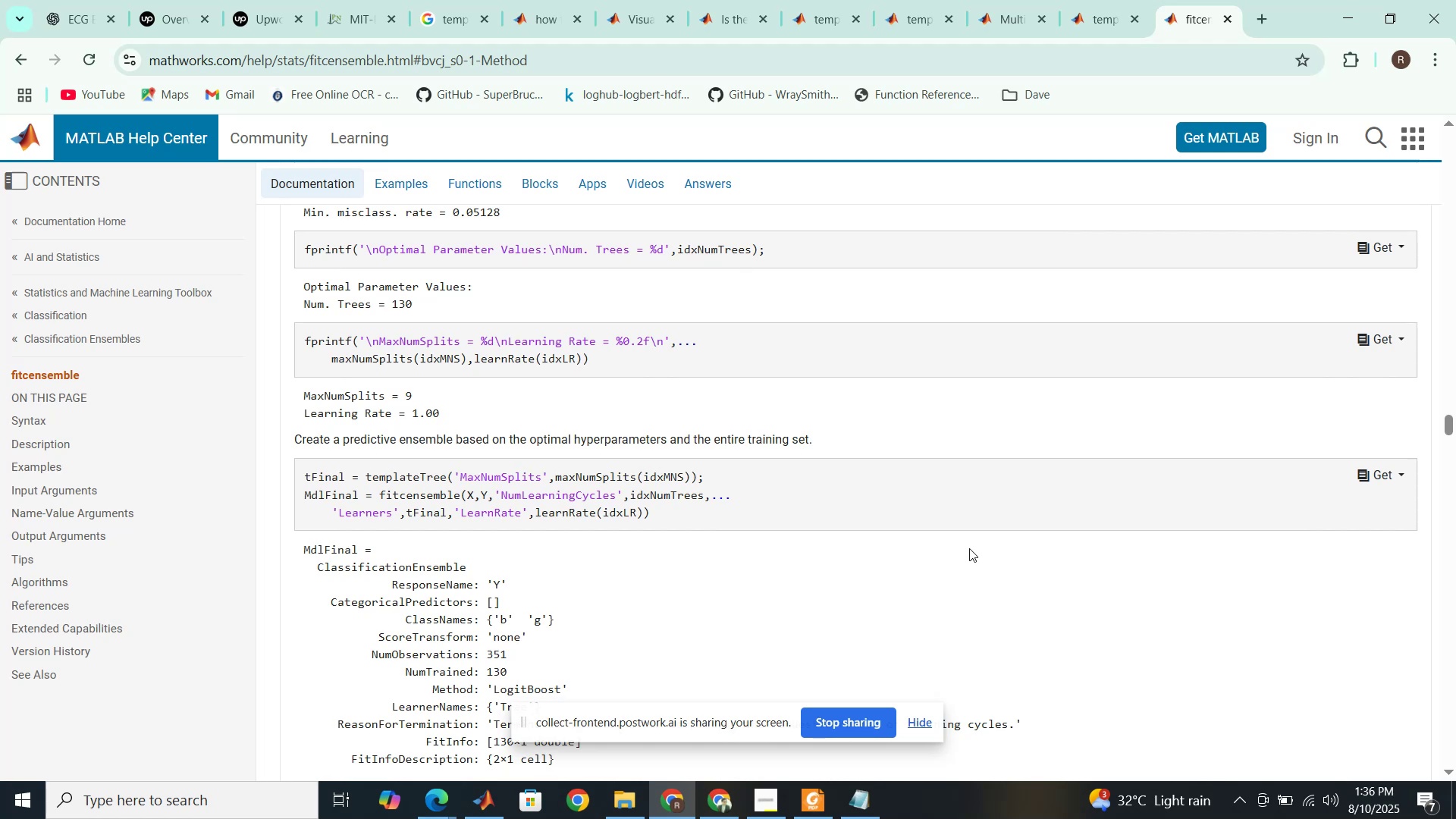 
wait(13.99)
 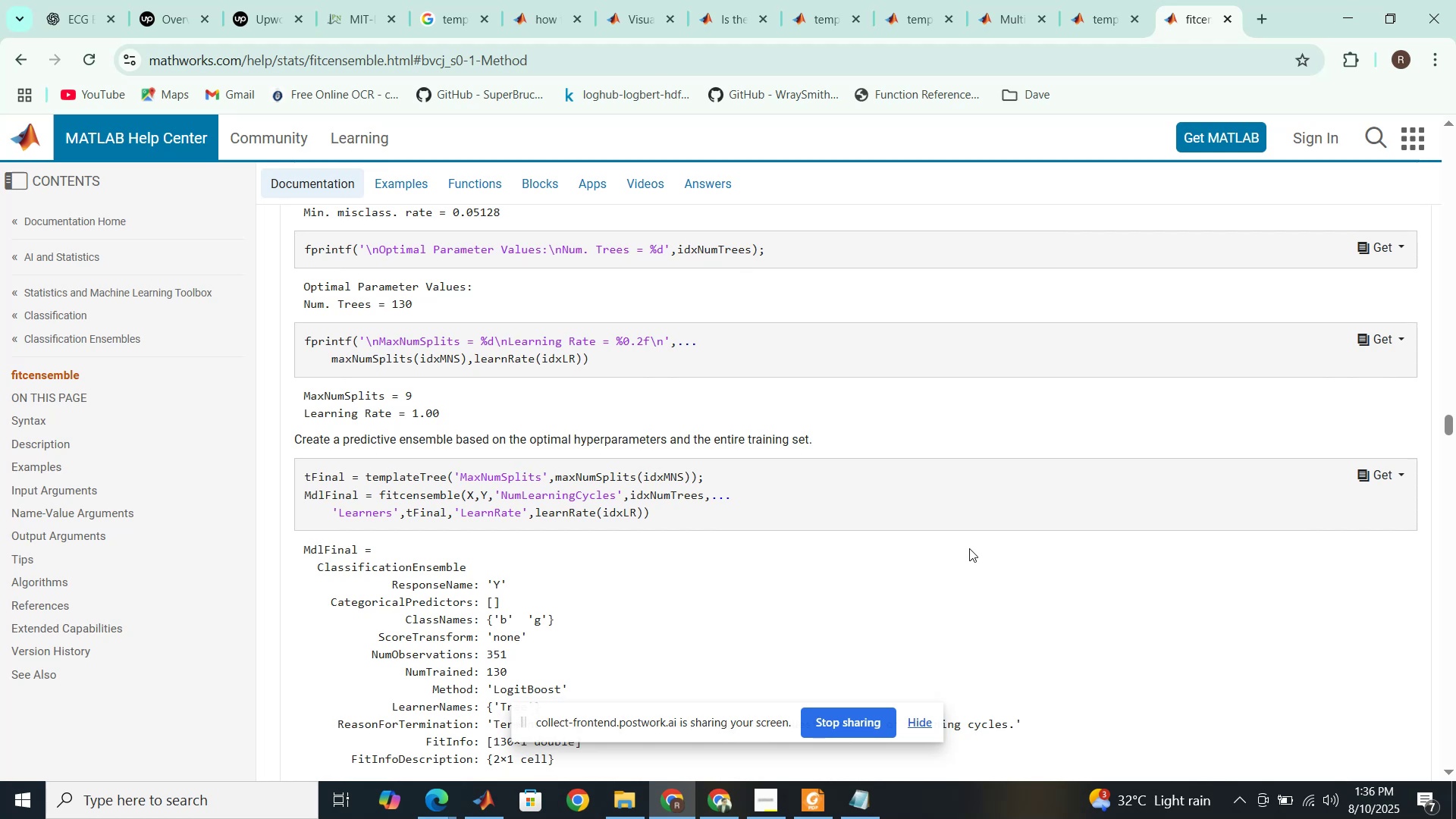 
scroll: coordinate [969, 548], scroll_direction: down, amount: 9.0
 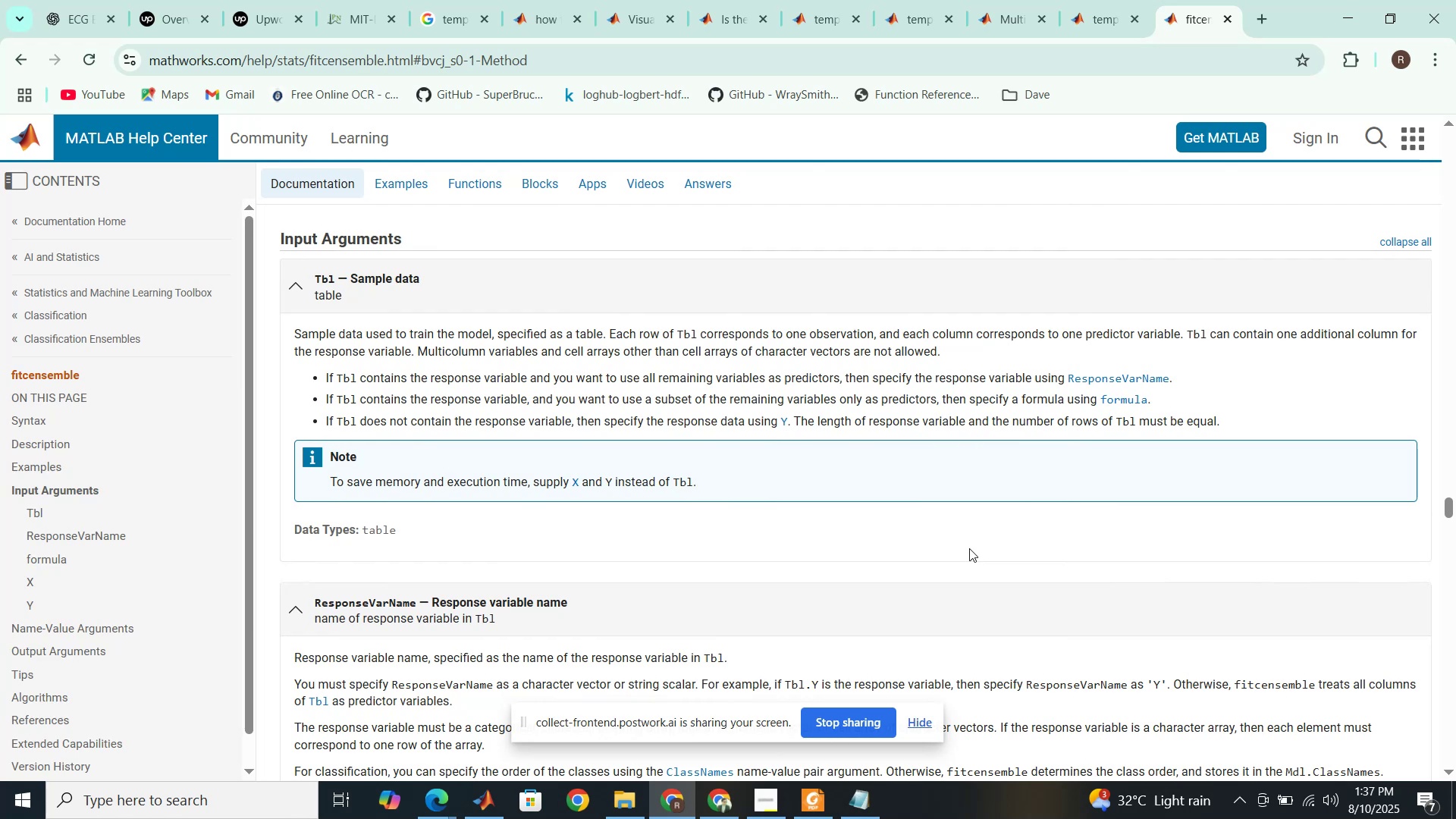 
scroll: coordinate [968, 548], scroll_direction: up, amount: 12.0
 